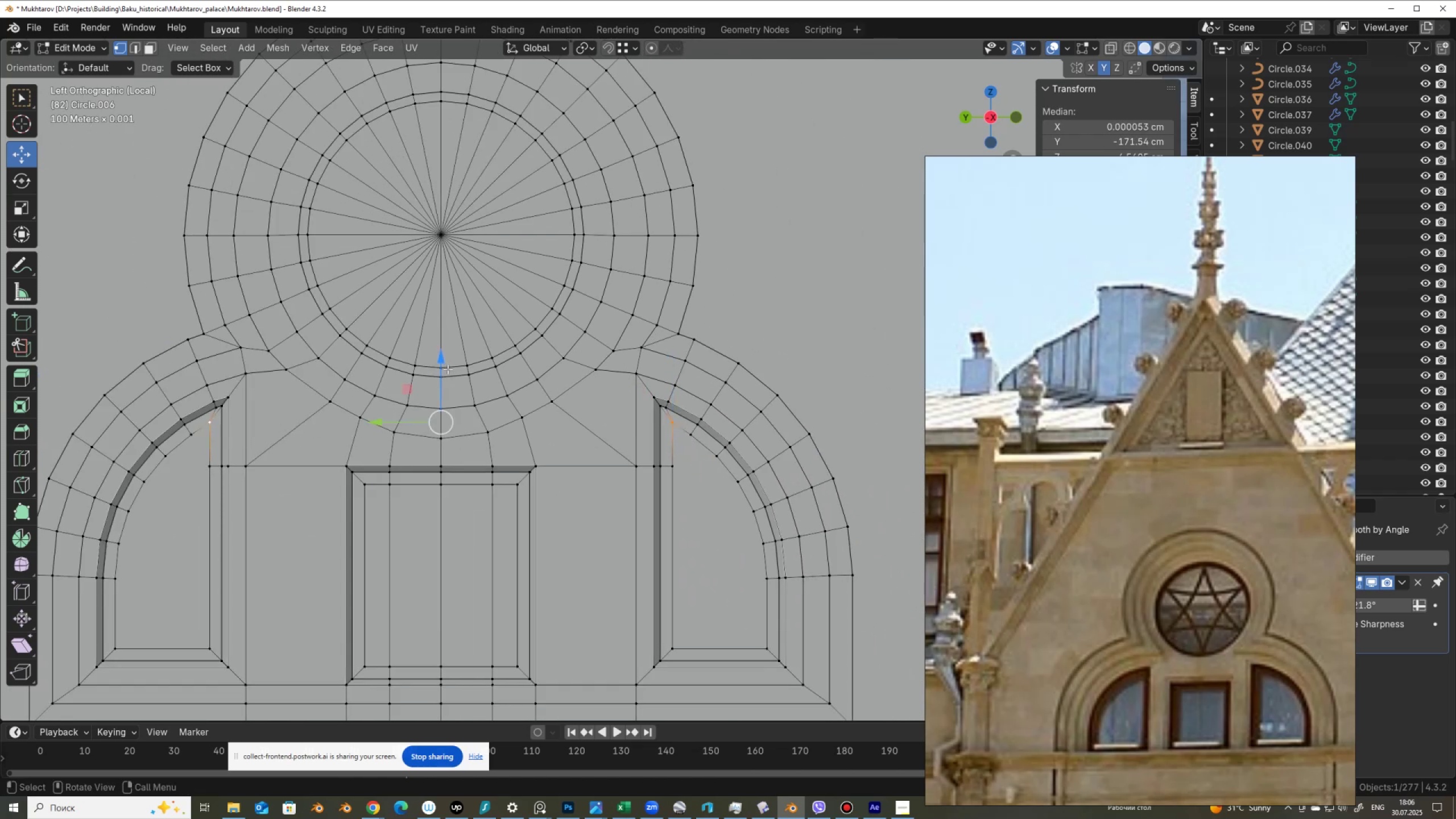 
left_click_drag(start_coordinate=[443, 380], to_coordinate=[443, 385])
 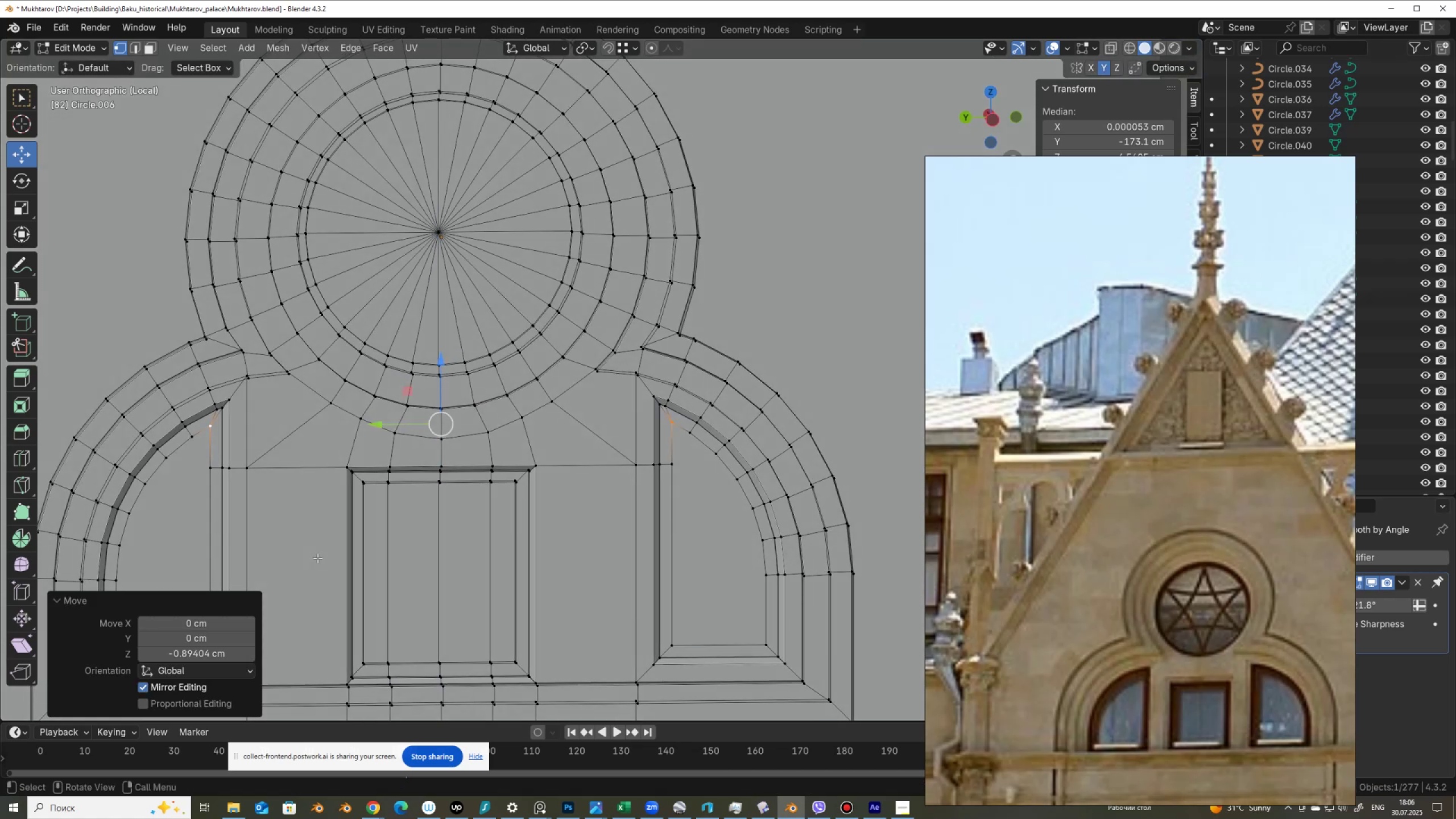 
type(23)
 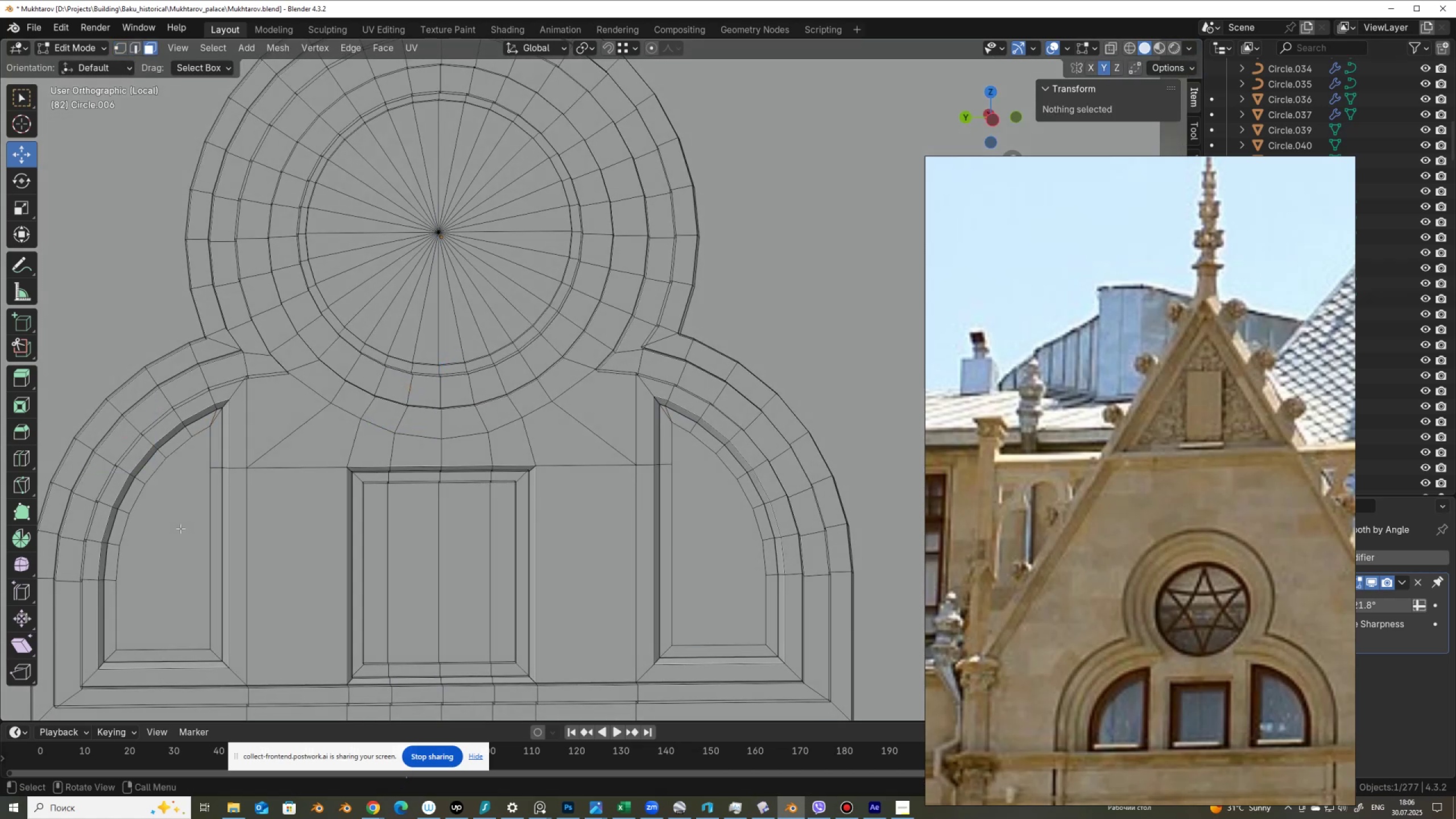 
left_click([180, 528])
 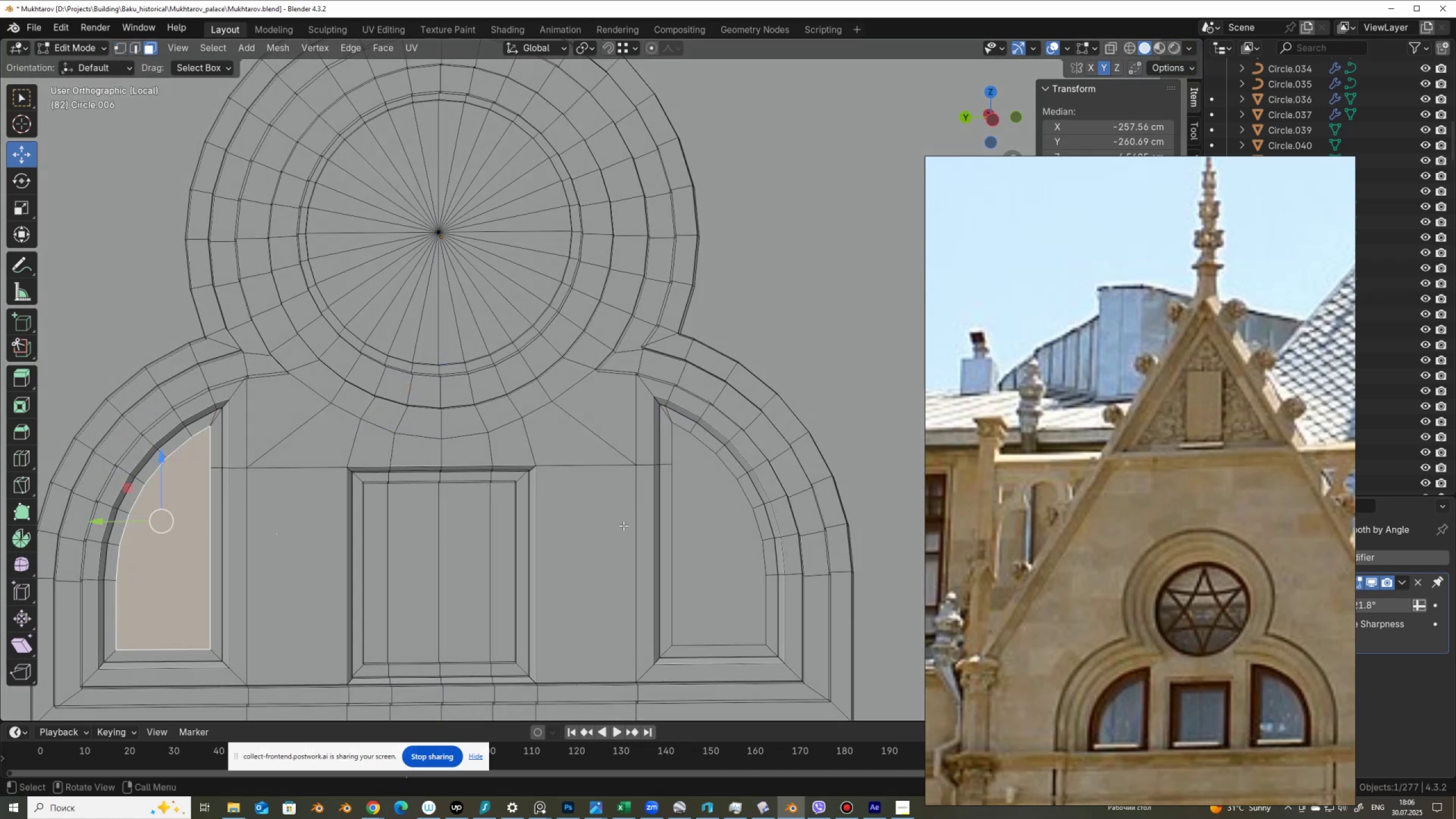 
hold_key(key=ShiftLeft, duration=0.72)
 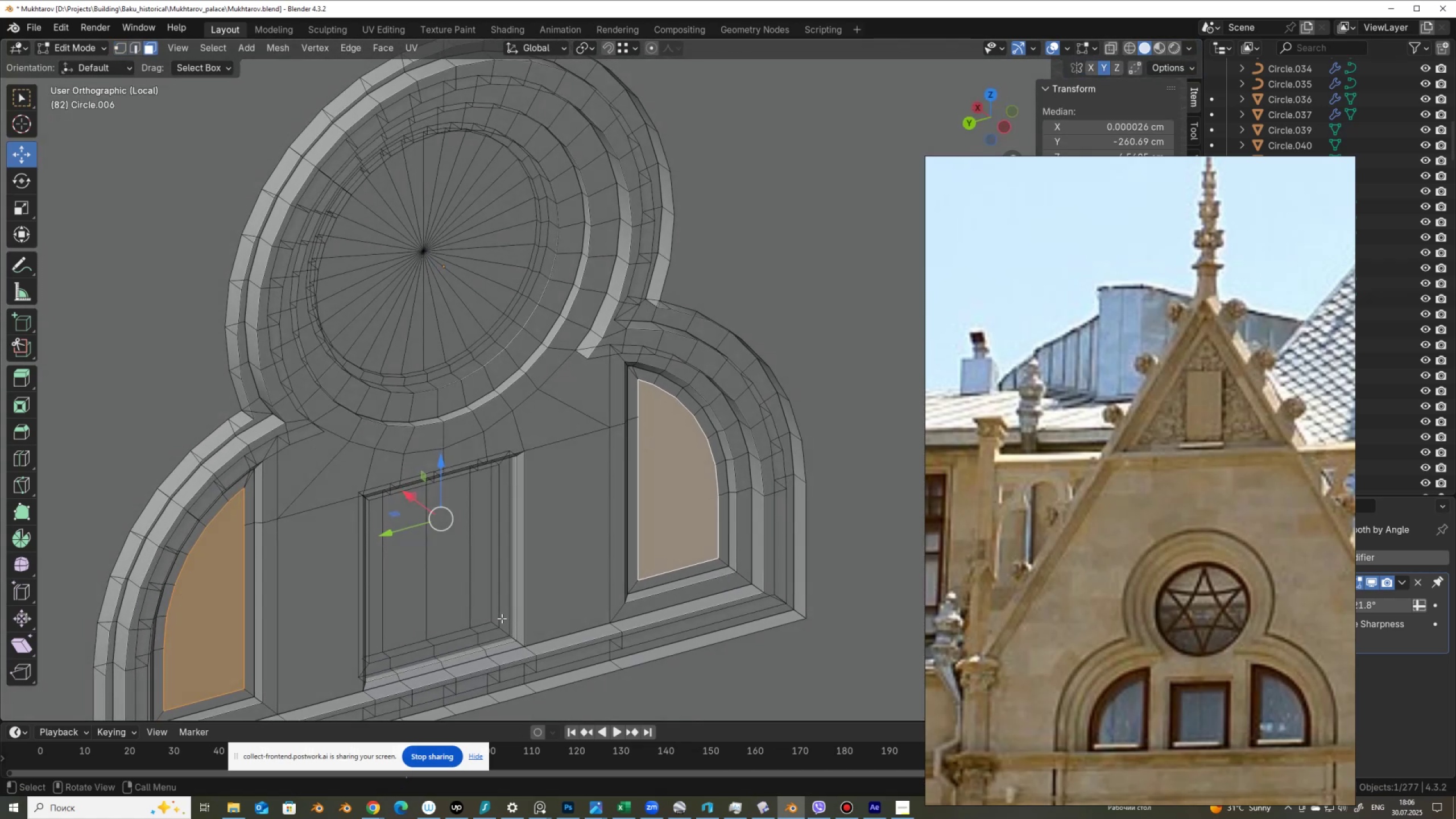 
key(E)
 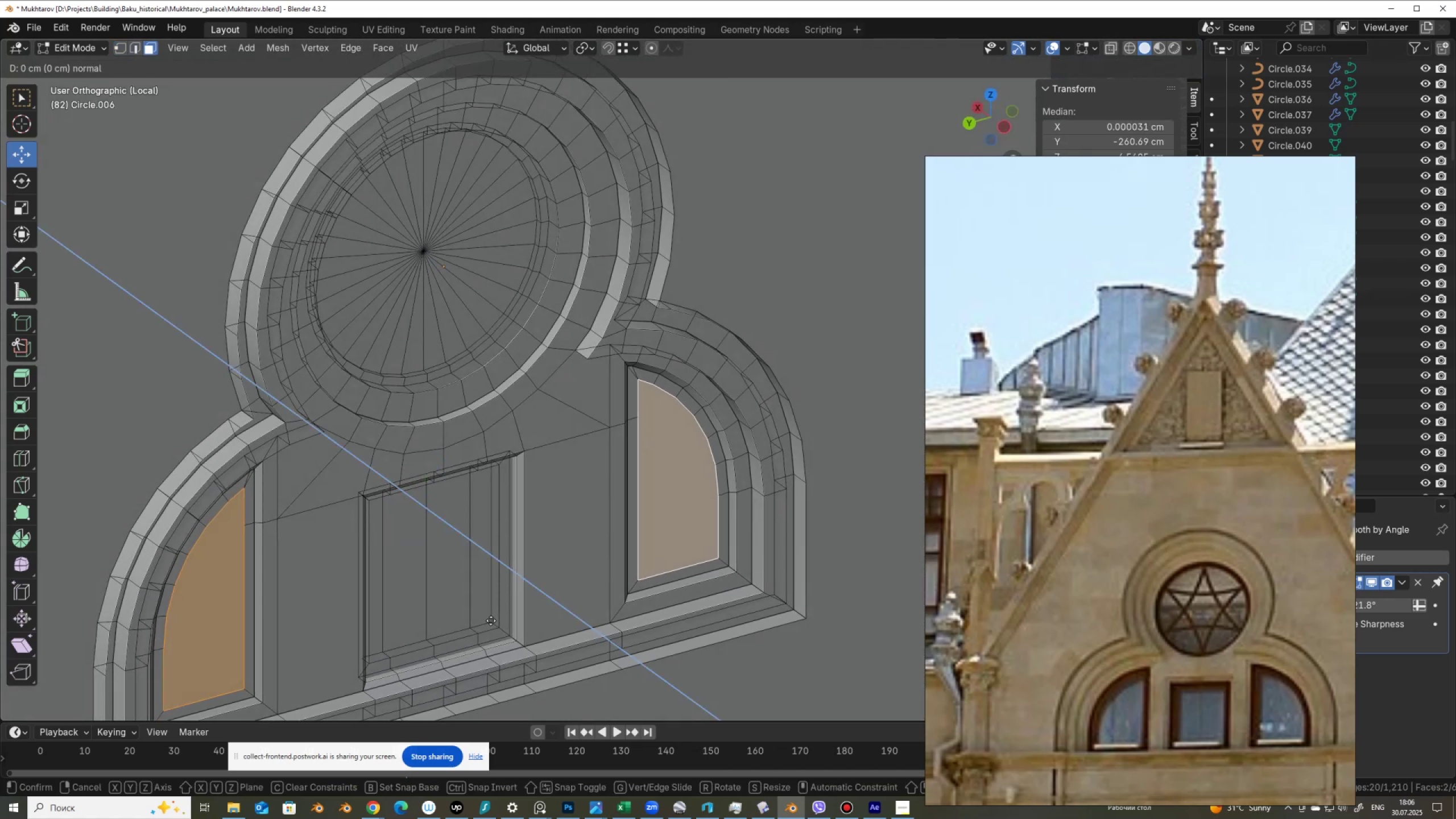 
hold_key(key=ControlLeft, duration=1.2)
 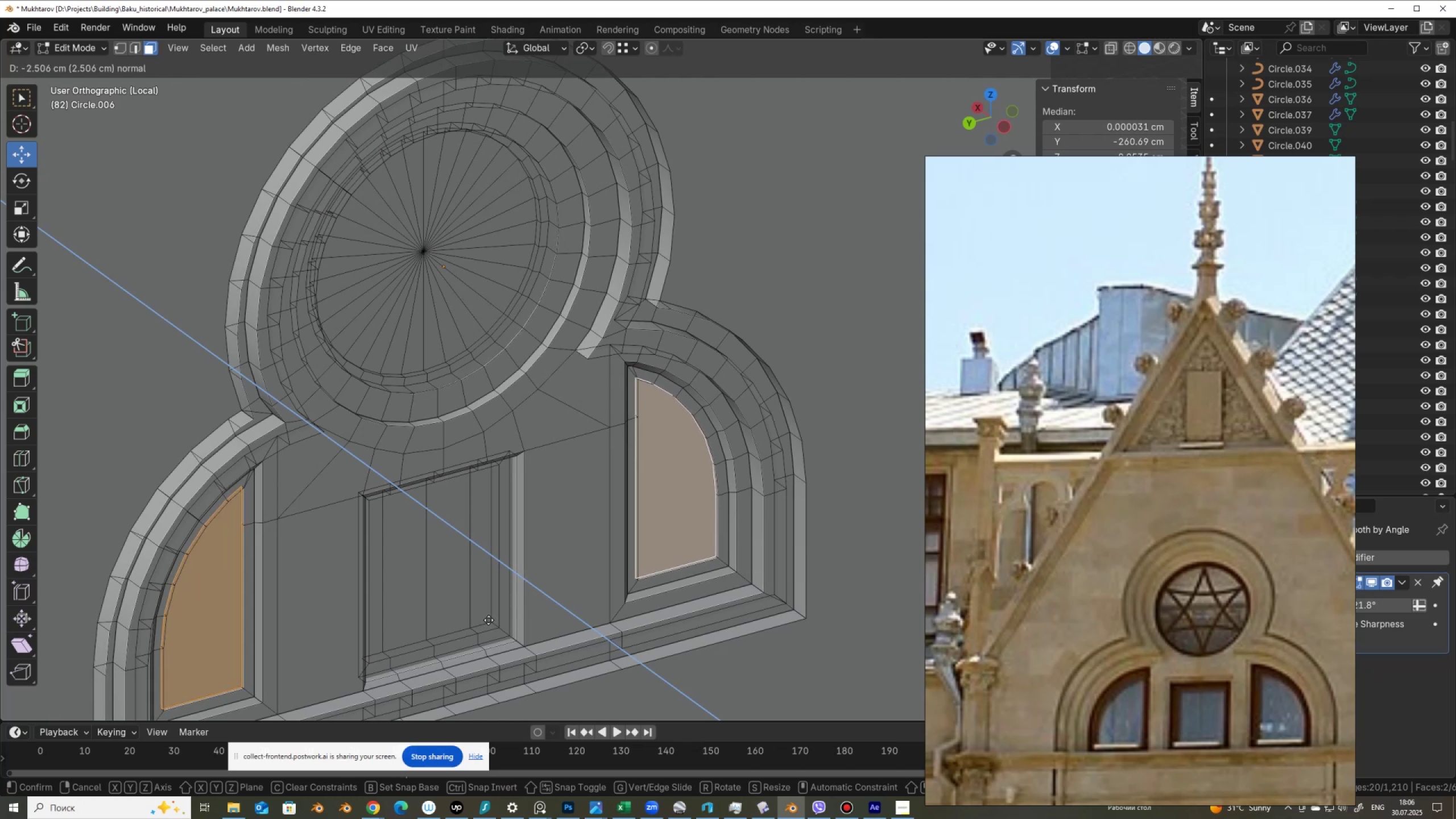 
key(Control+ControlLeft)
 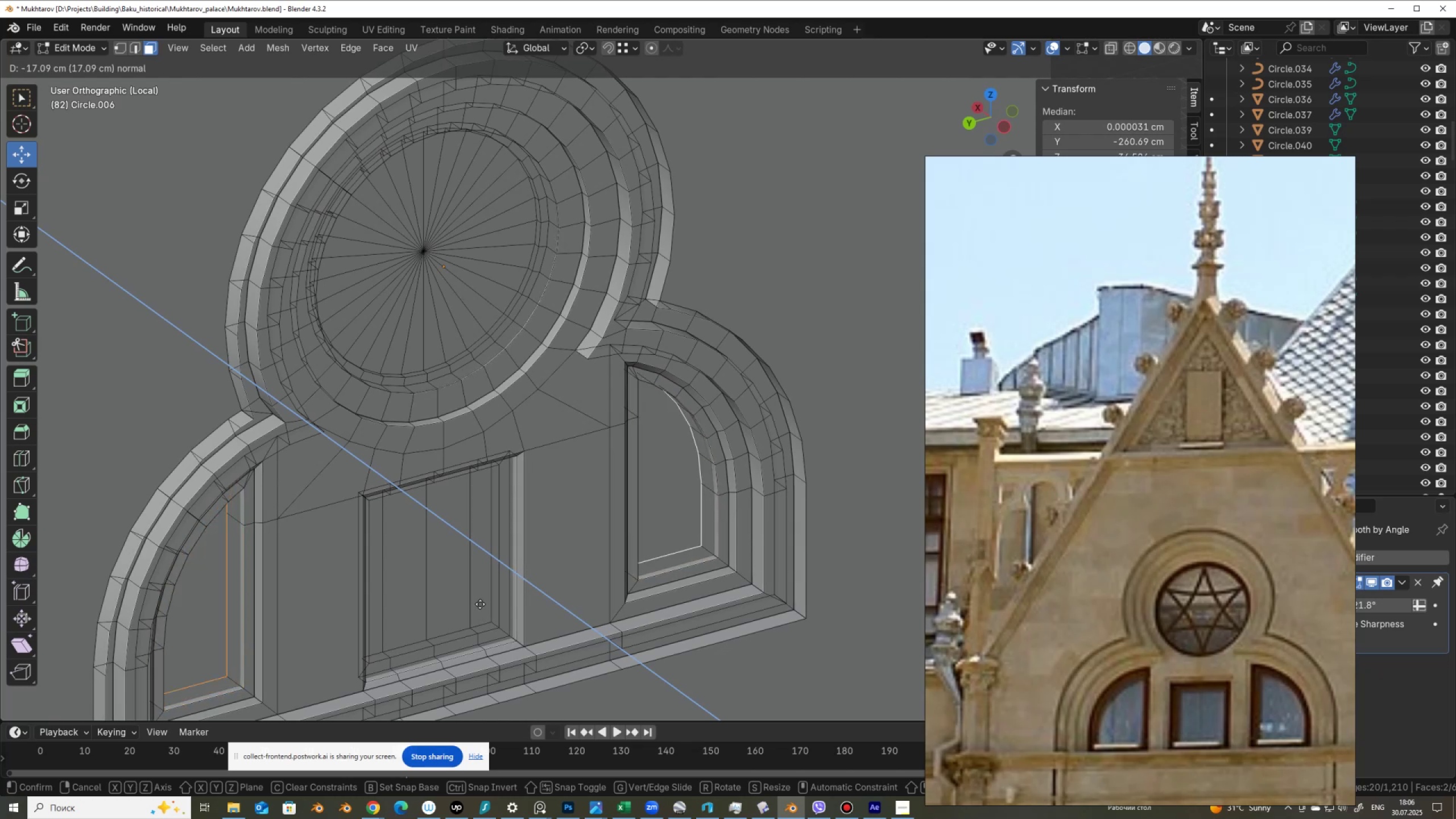 
hold_key(key=ControlLeft, duration=0.56)
 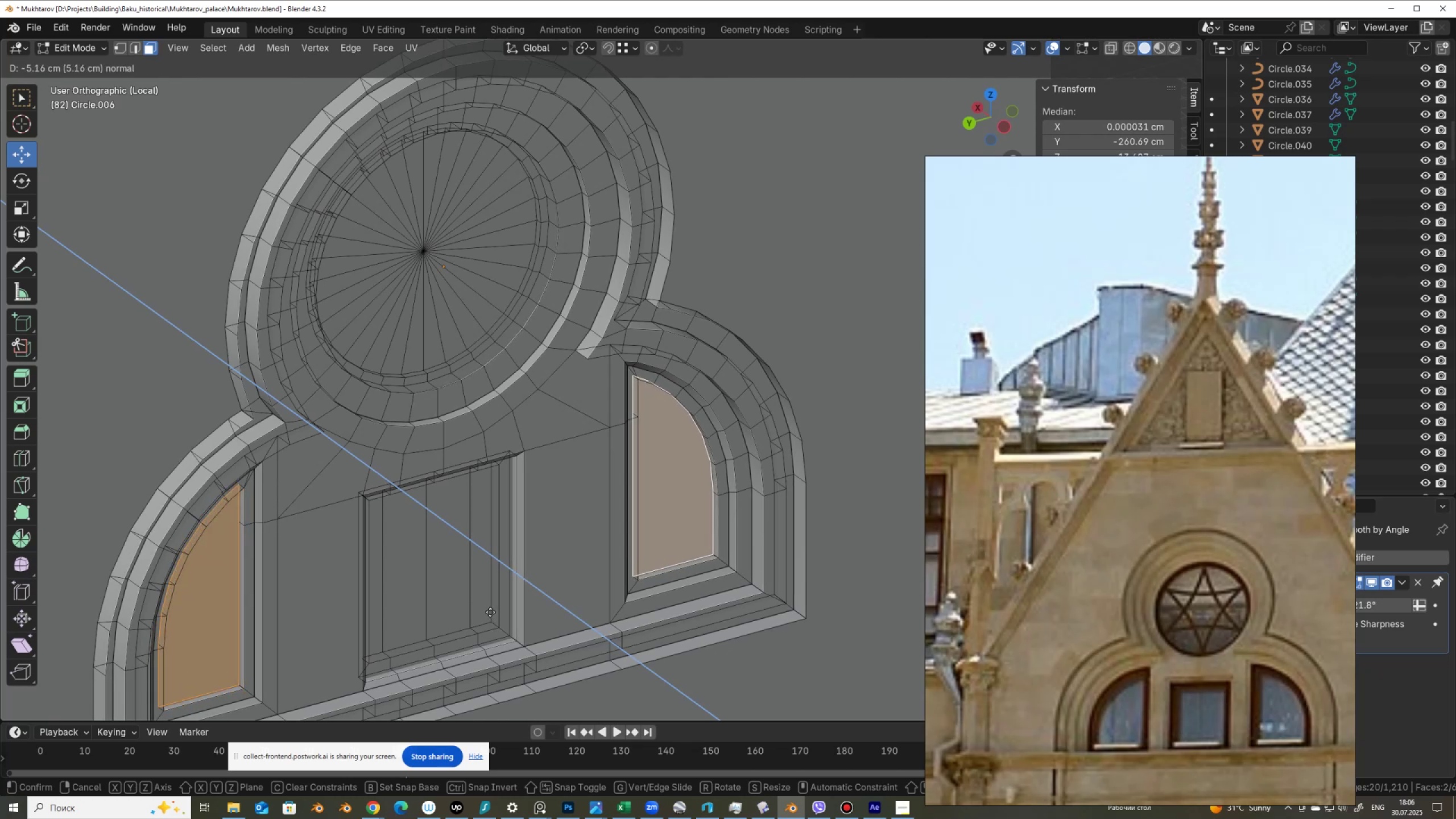 
hold_key(key=ControlLeft, duration=1.5)
 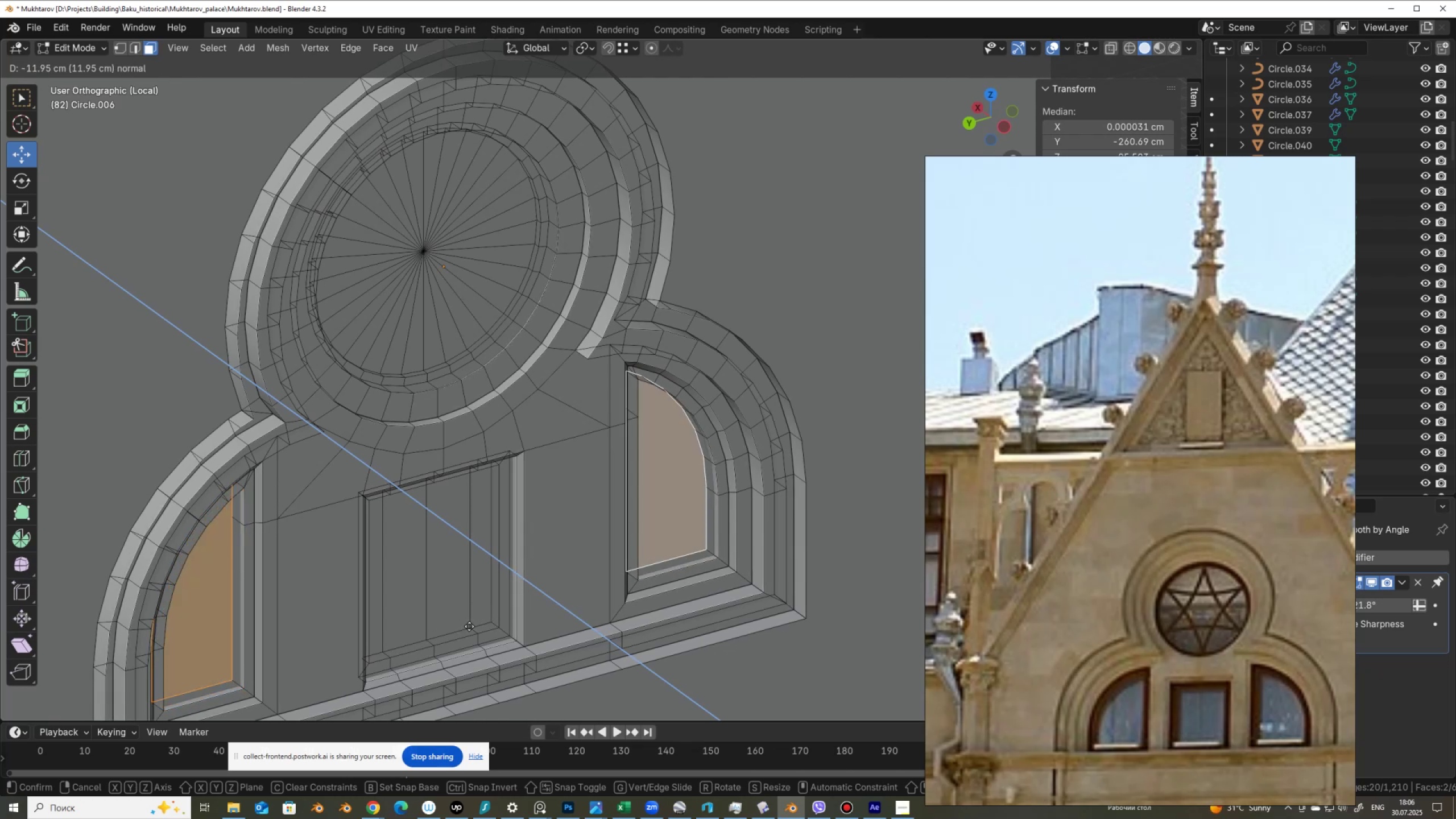 
hold_key(key=ControlLeft, duration=0.33)
 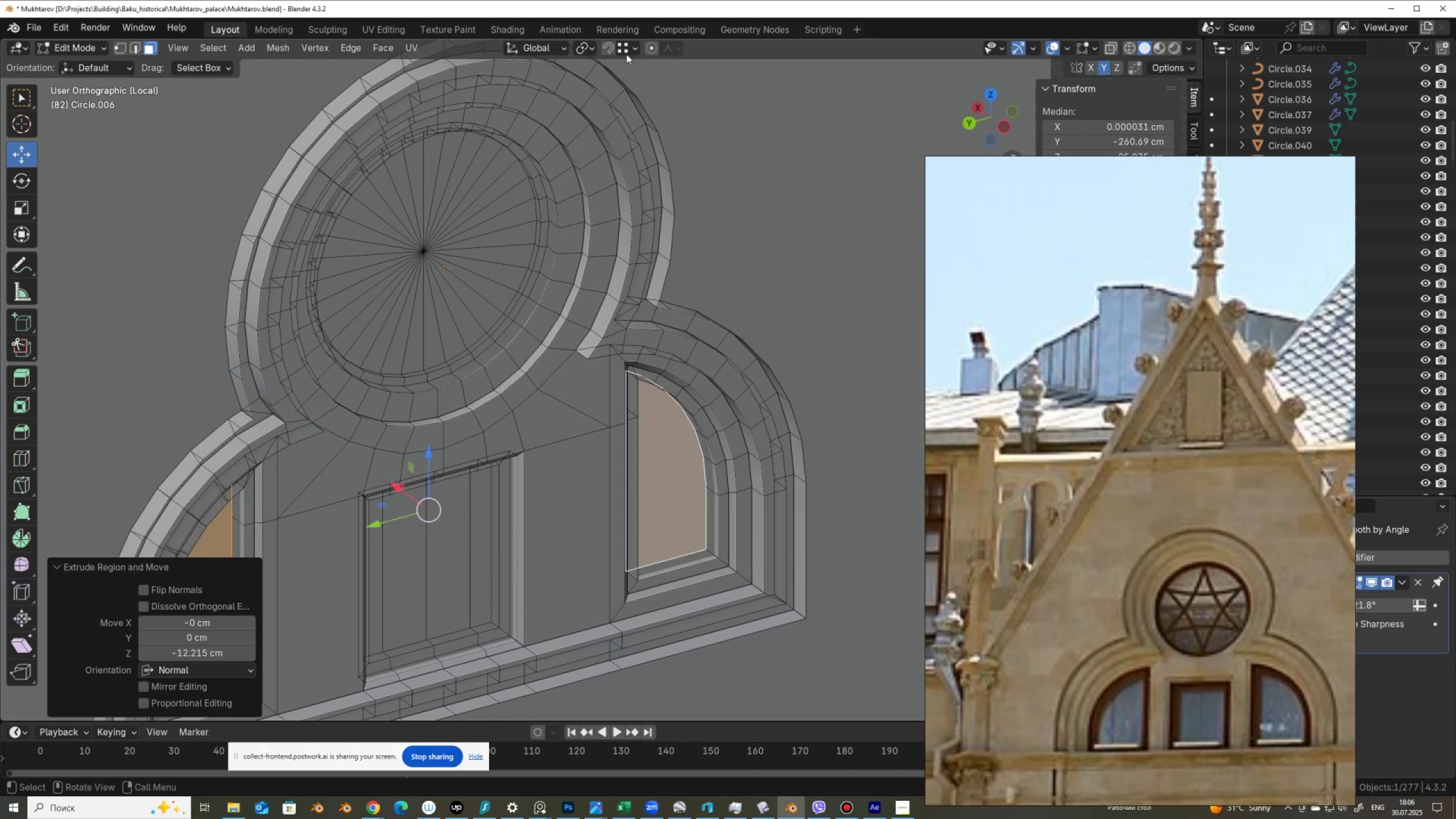 
left_click([638, 50])
 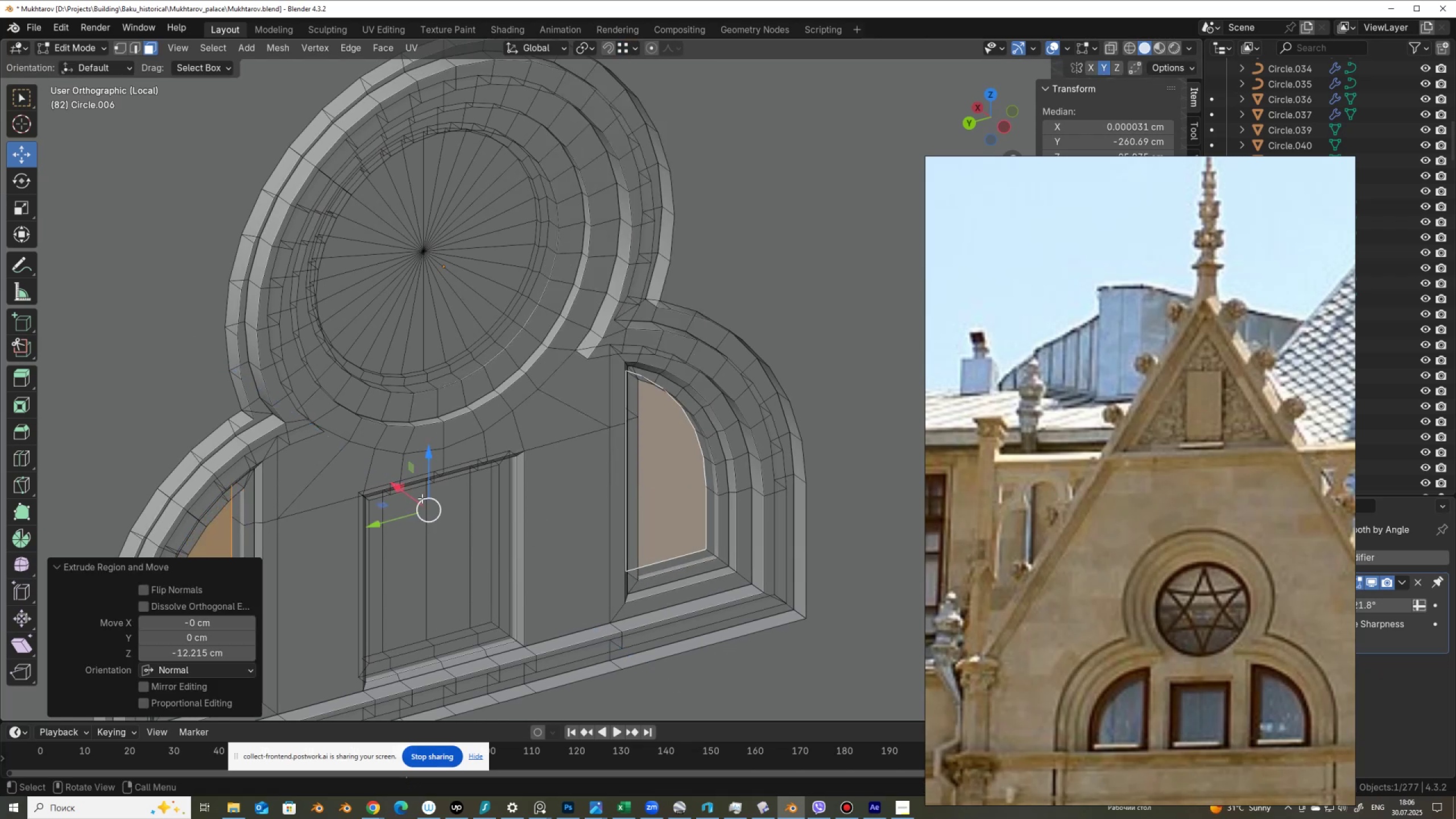 
left_click_drag(start_coordinate=[399, 490], to_coordinate=[472, 618])
 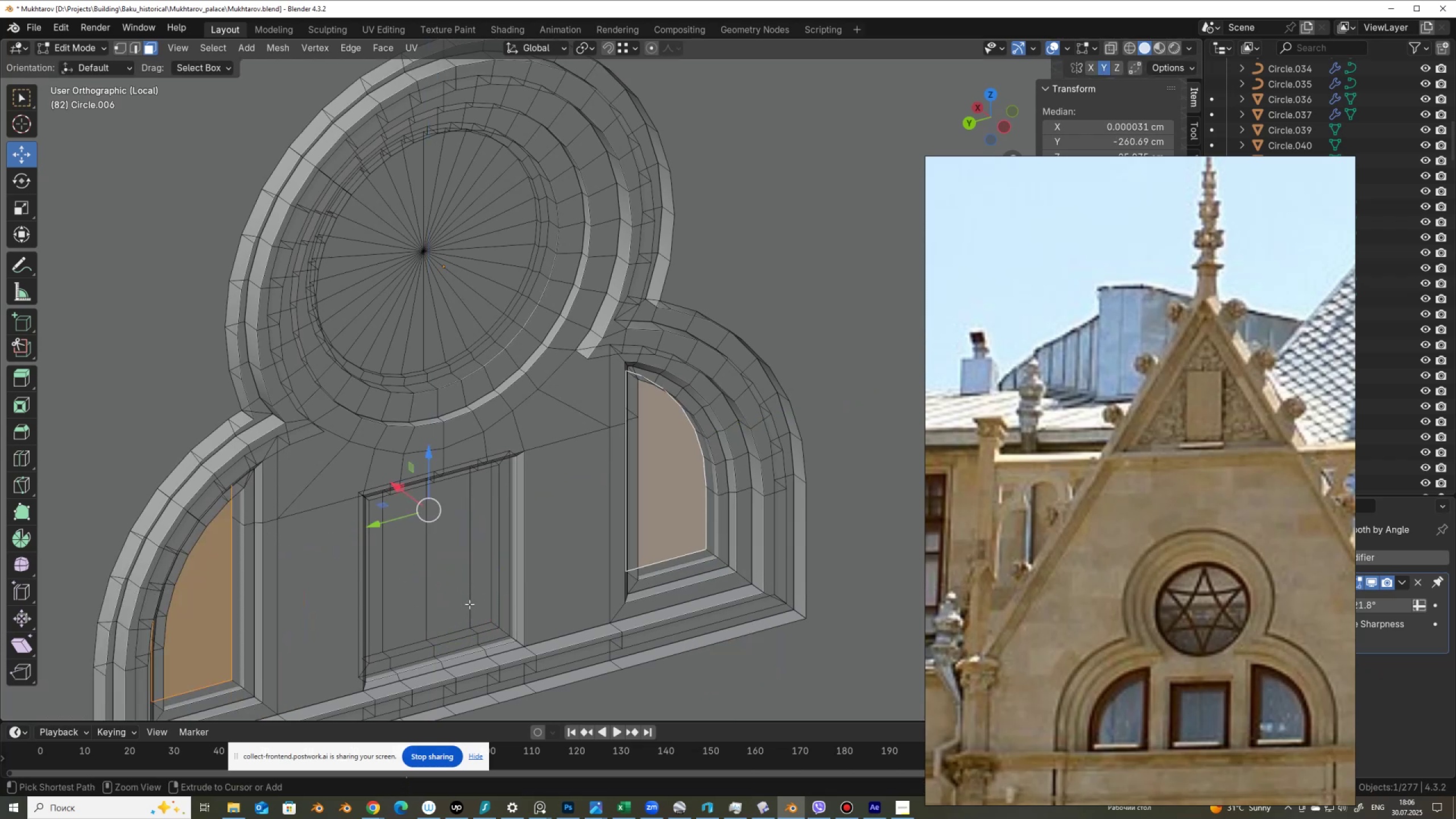 
hold_key(key=ControlLeft, duration=0.86)
 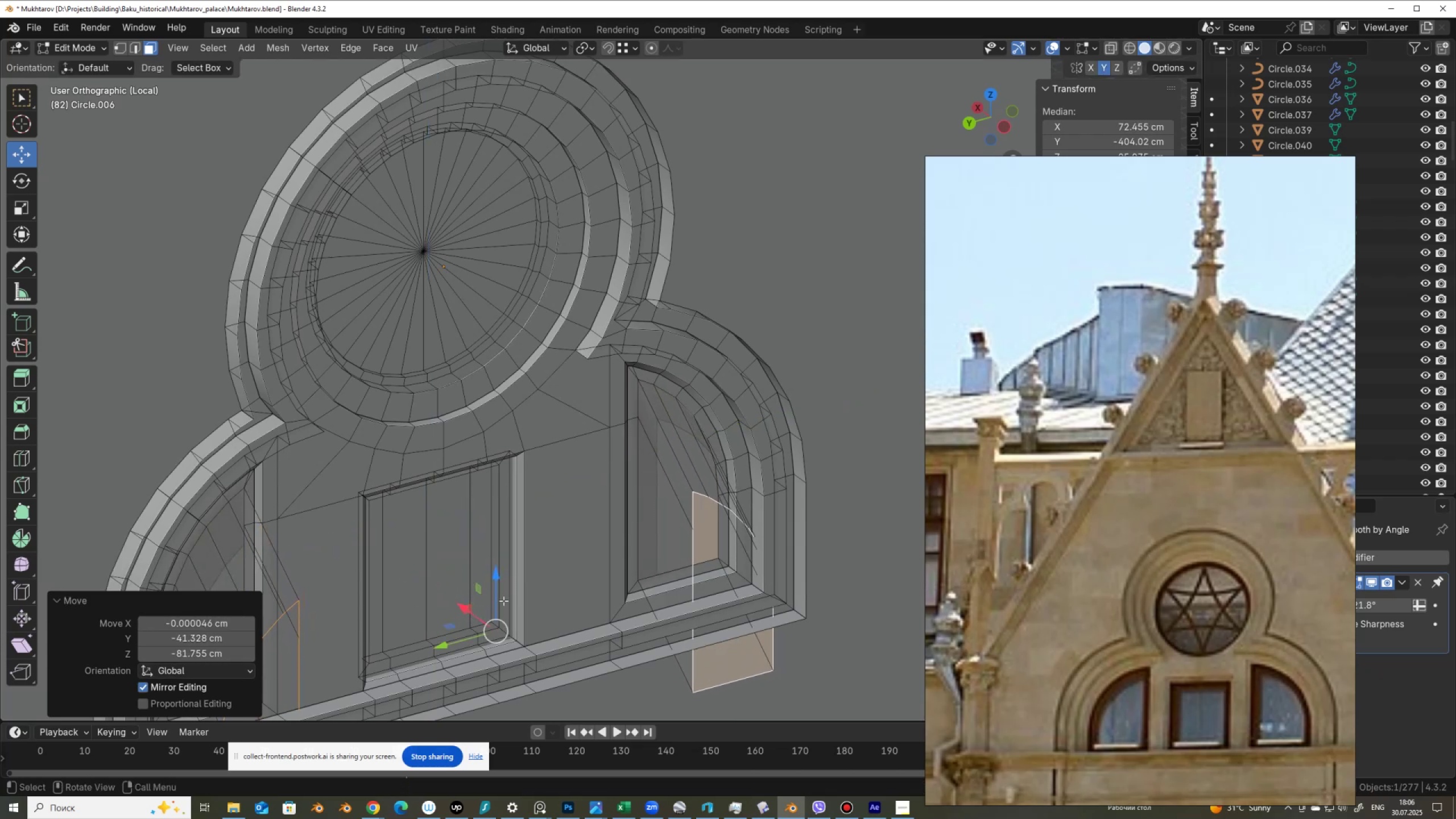 
key(Control+ControlLeft)
 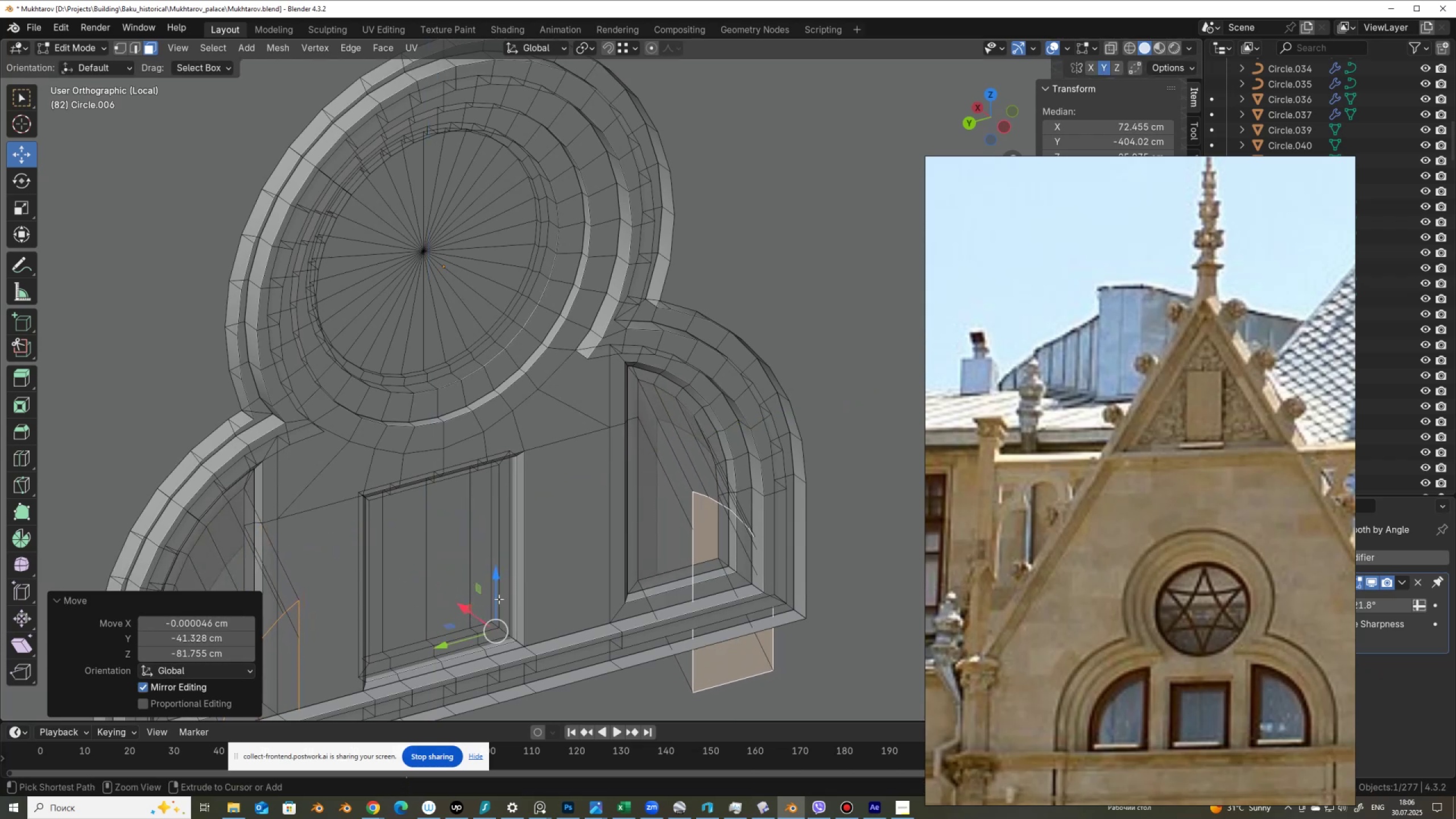 
key(Control+Z)
 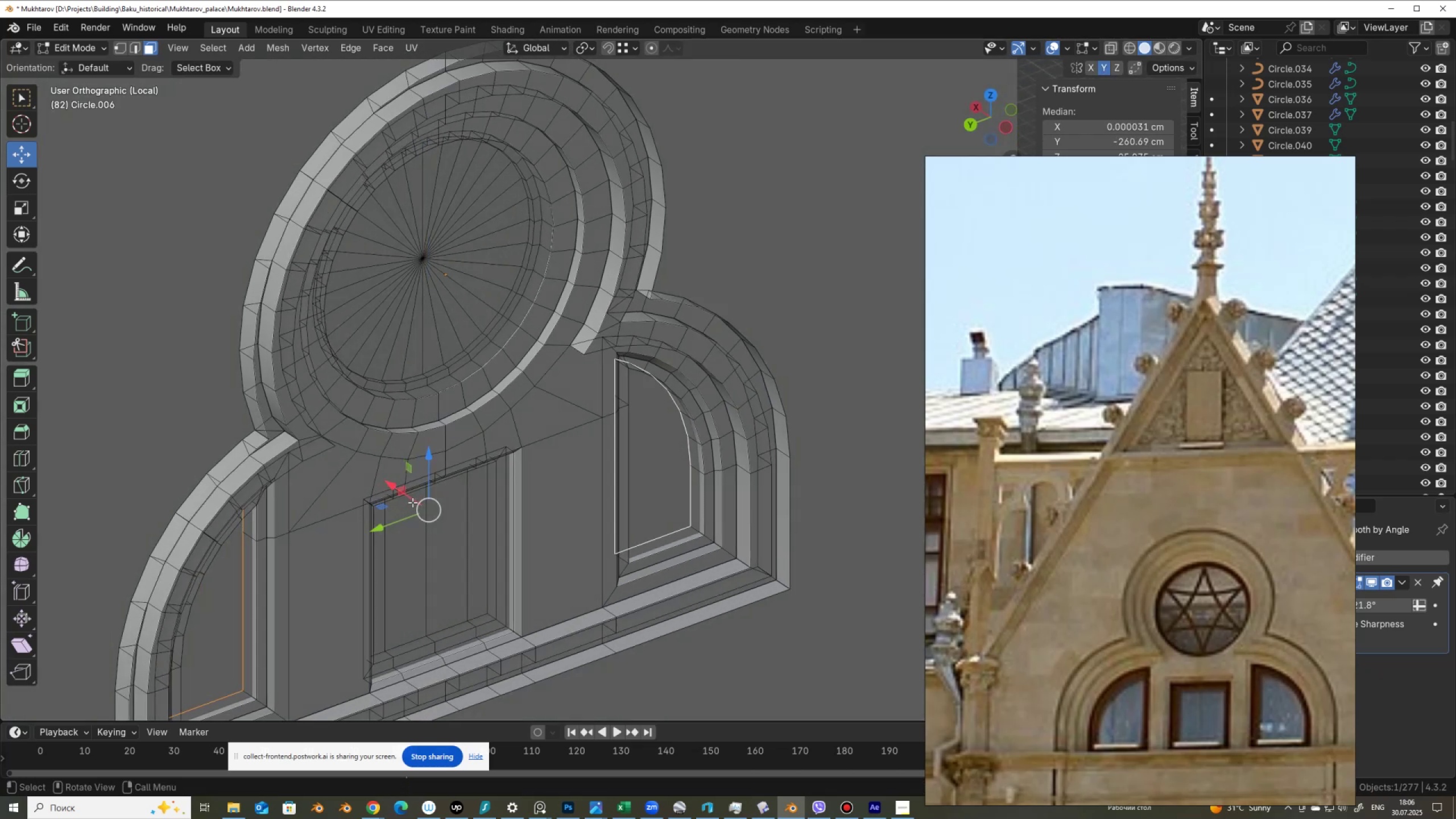 
left_click_drag(start_coordinate=[387, 483], to_coordinate=[485, 610])
 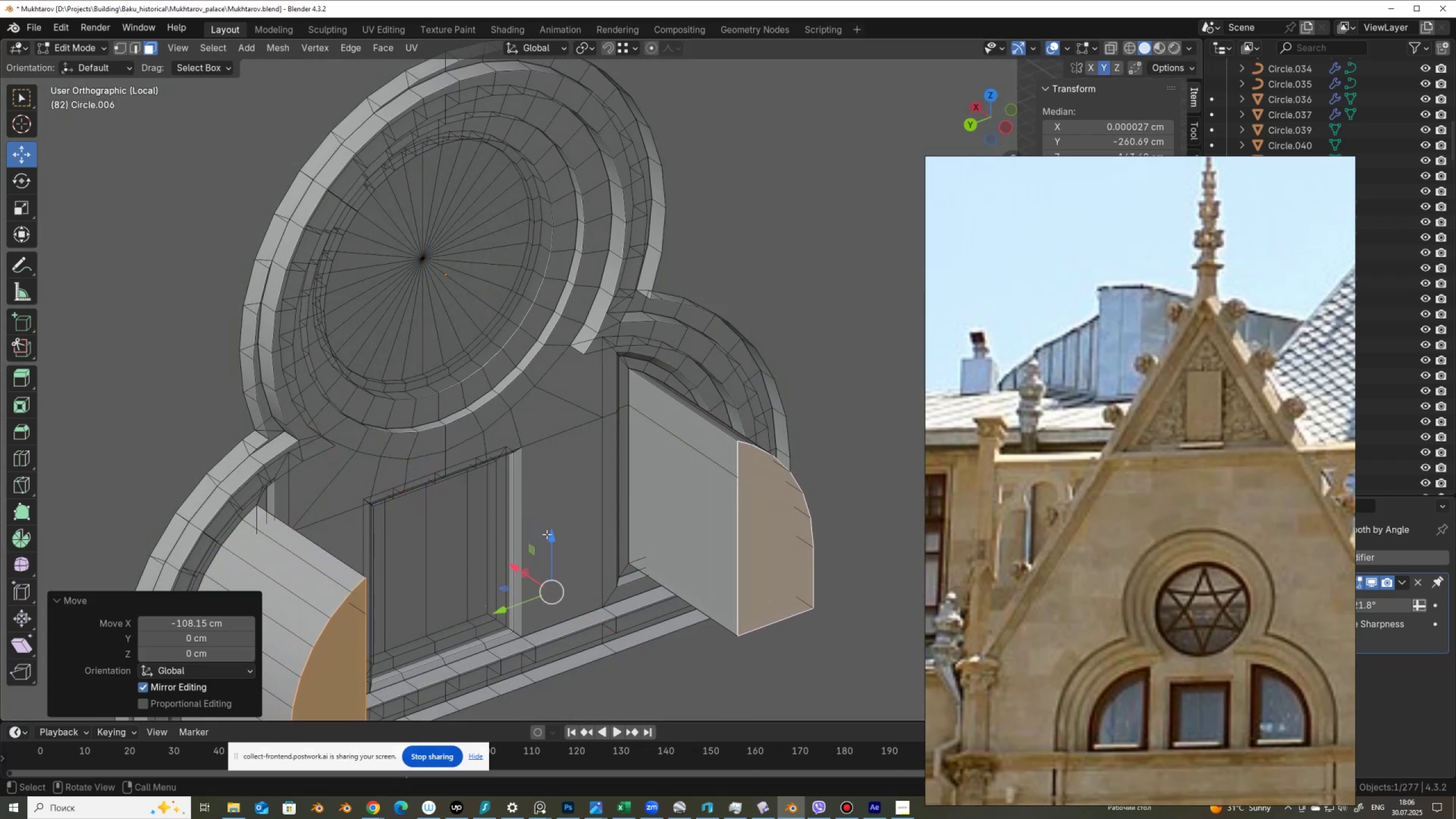 
hold_key(key=ControlLeft, duration=1.48)
 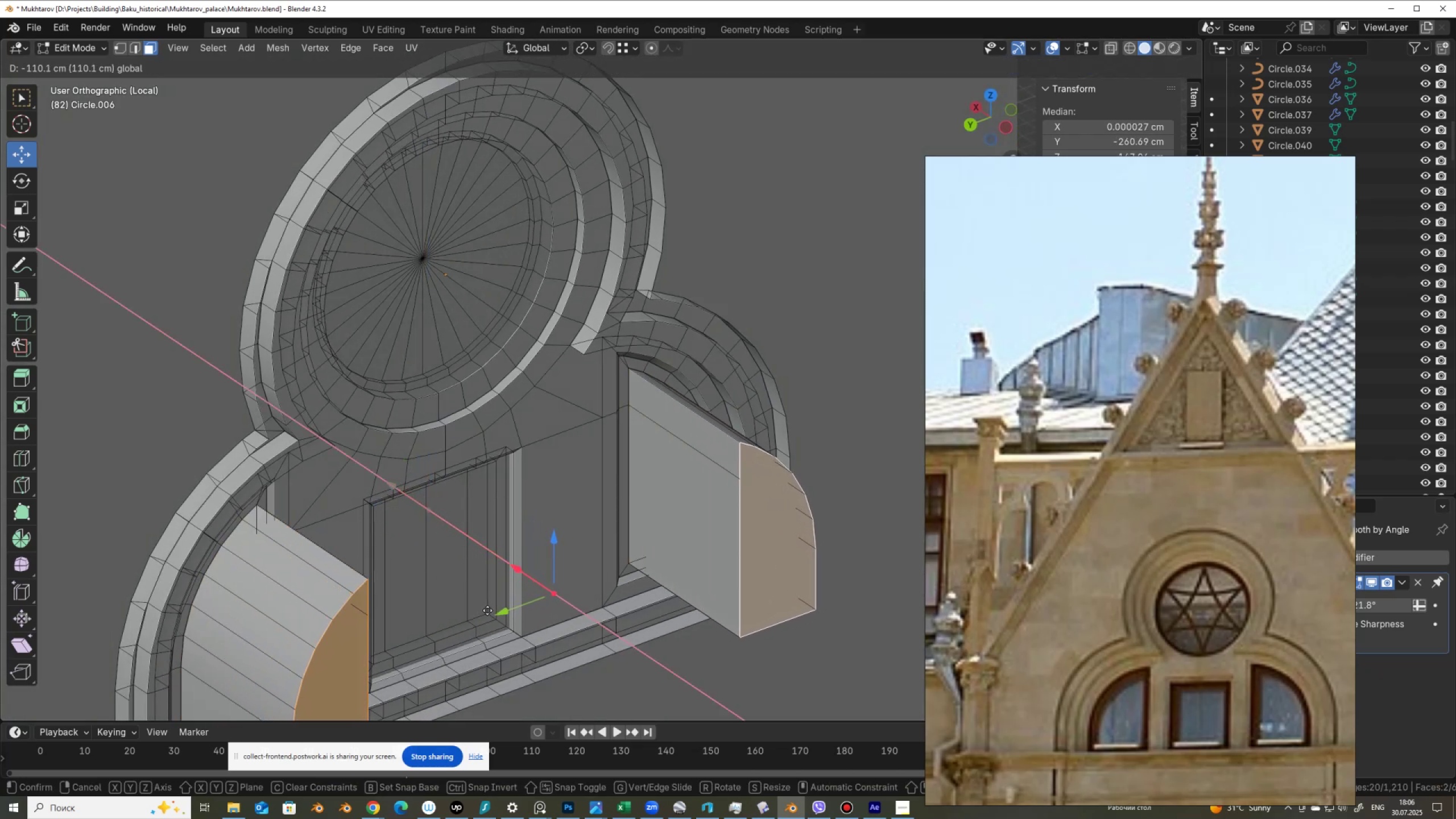 
hold_key(key=ControlLeft, duration=0.59)
 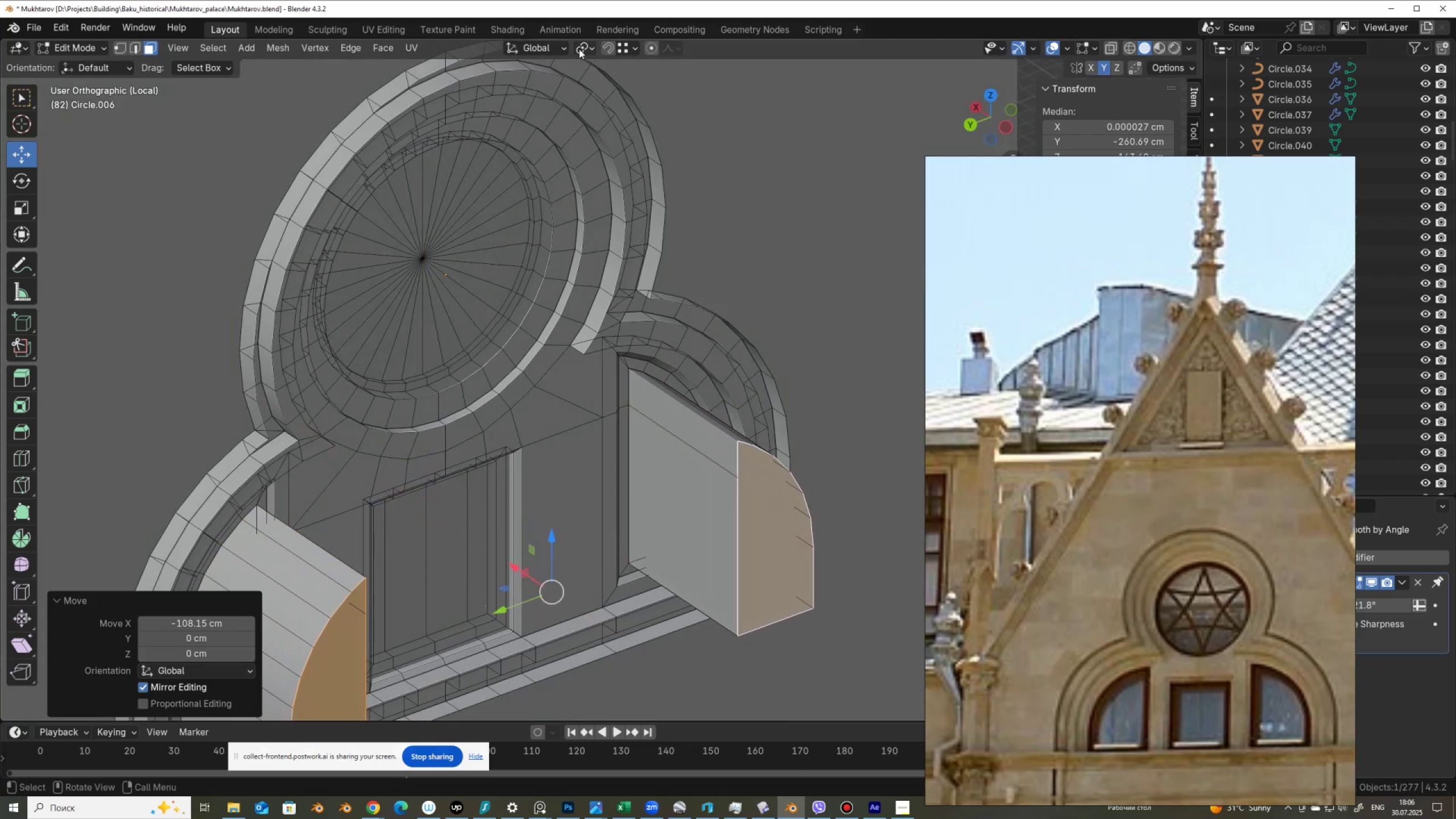 
left_click([582, 51])
 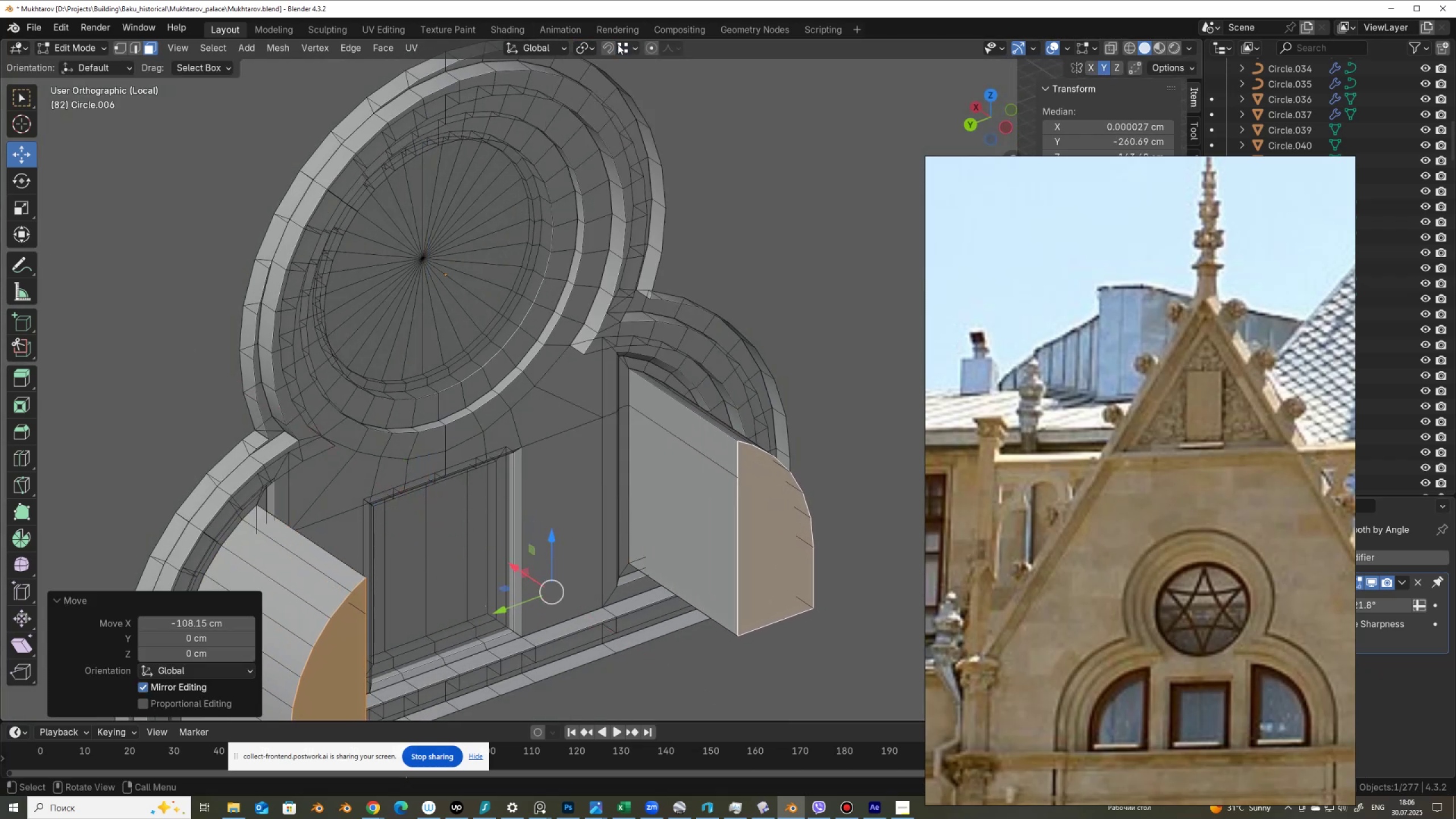 
left_click([621, 44])
 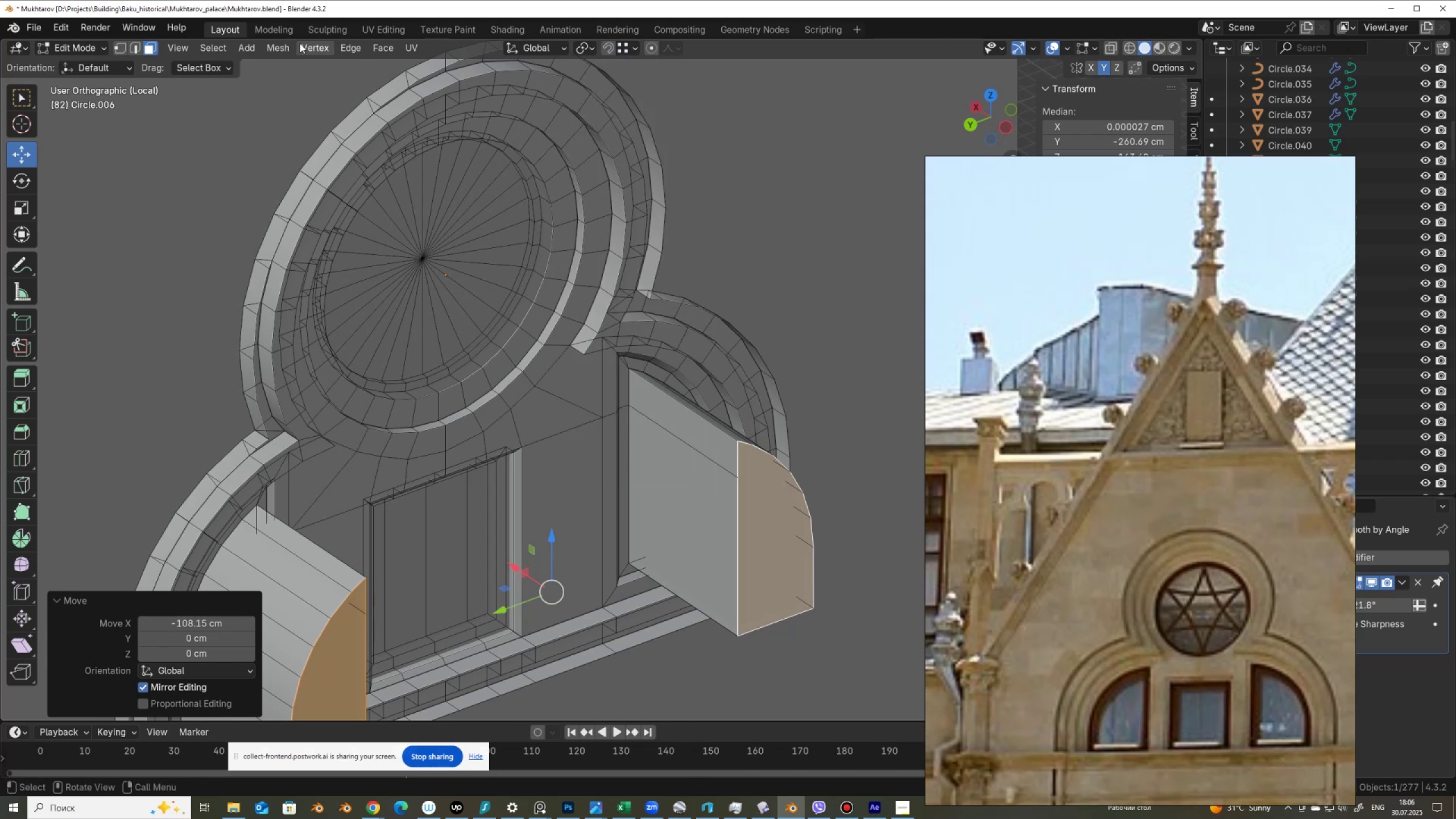 
left_click([123, 48])
 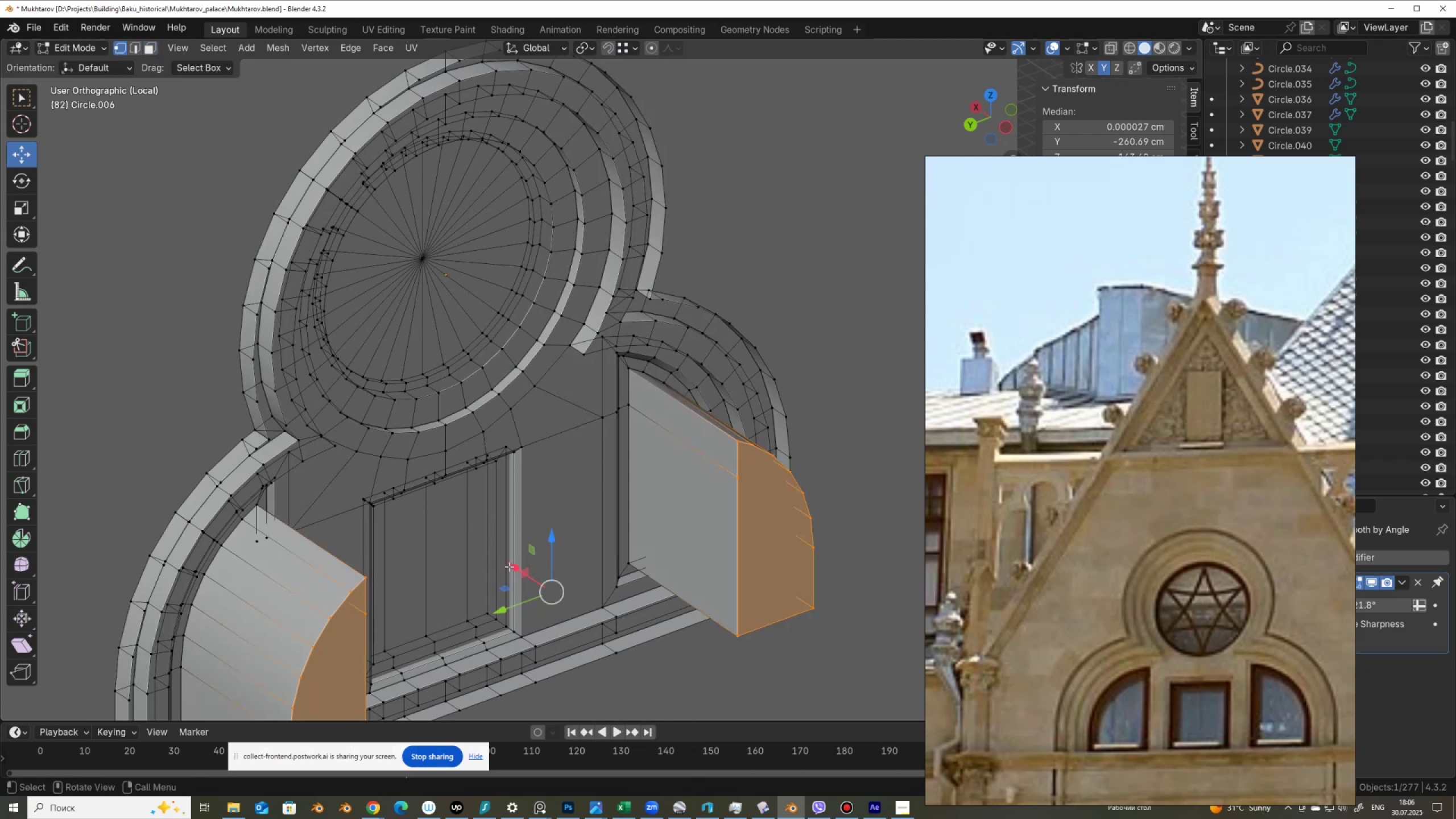 
left_click_drag(start_coordinate=[511, 570], to_coordinate=[482, 610])
 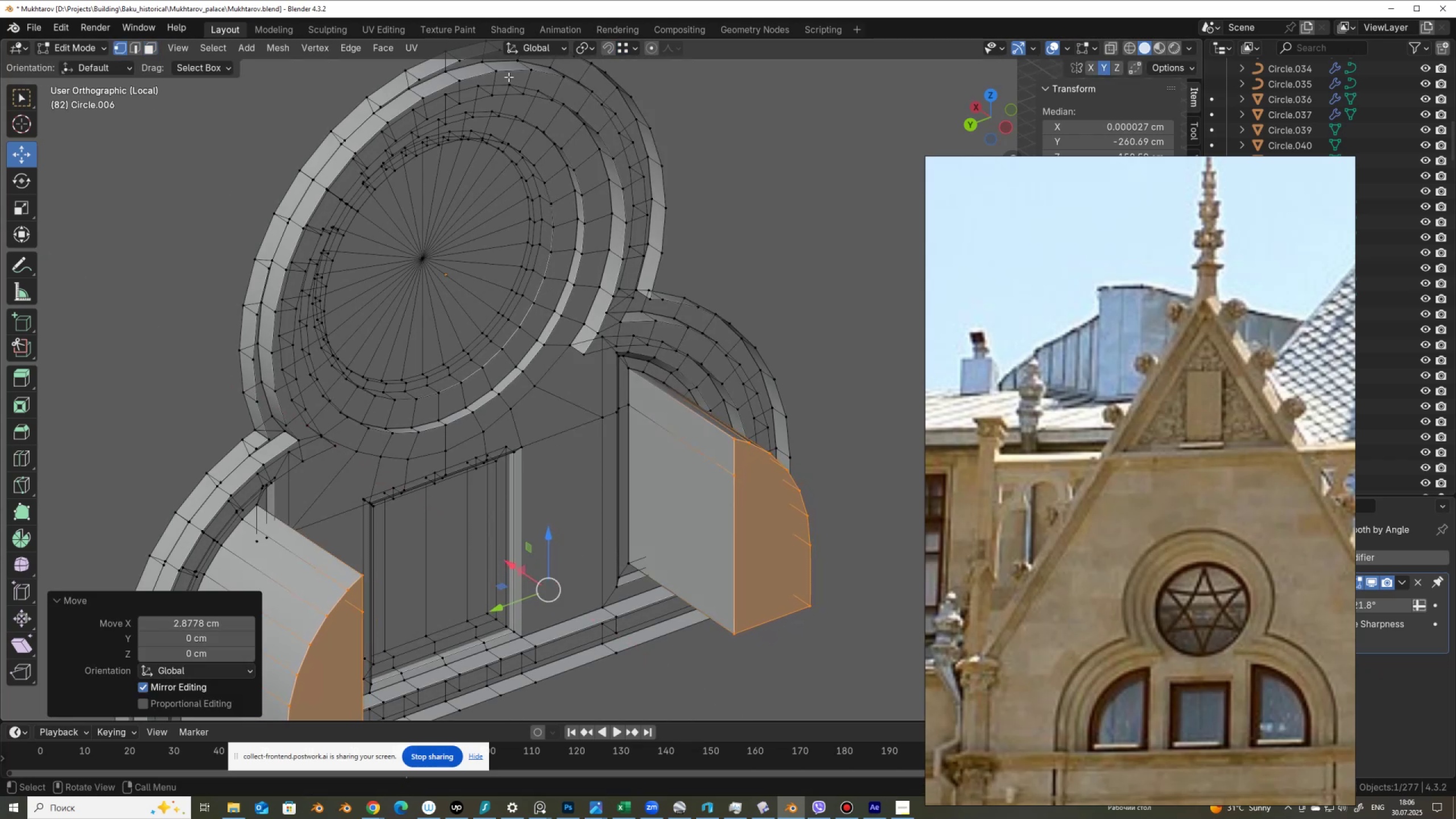 
hold_key(key=ControlLeft, duration=1.16)
 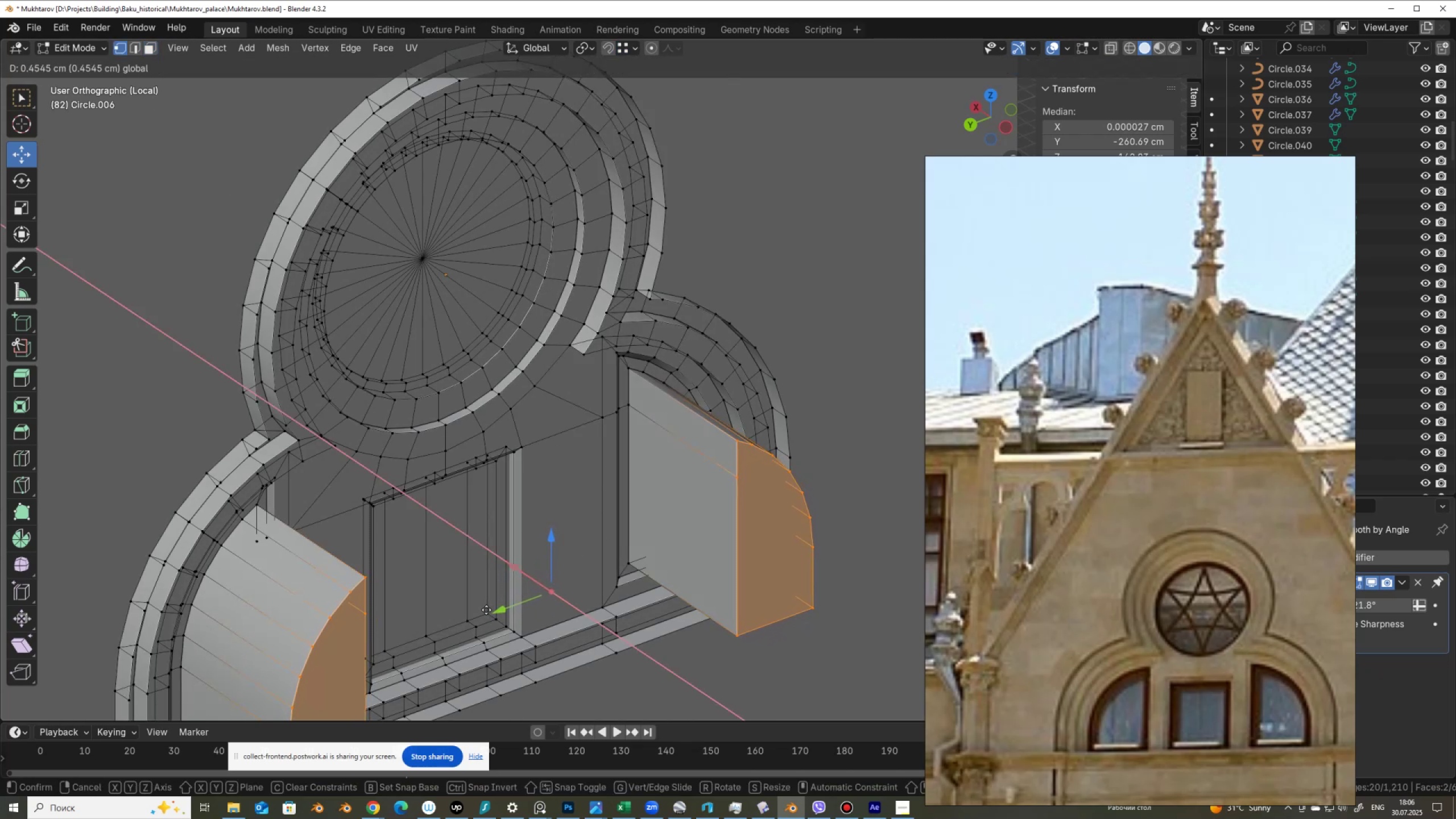 
hold_key(key=ControlLeft, duration=0.56)
 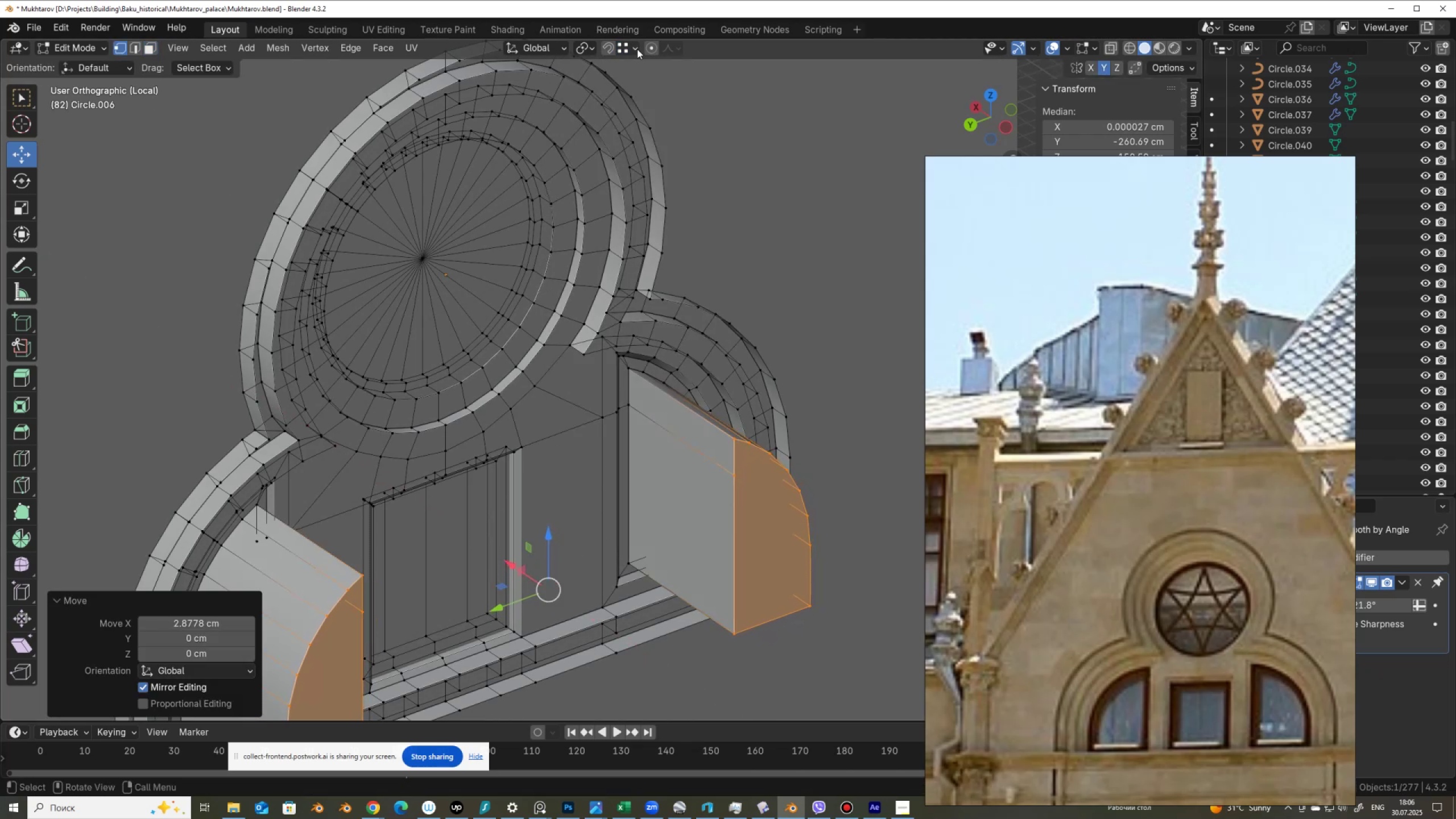 
left_click([636, 49])
 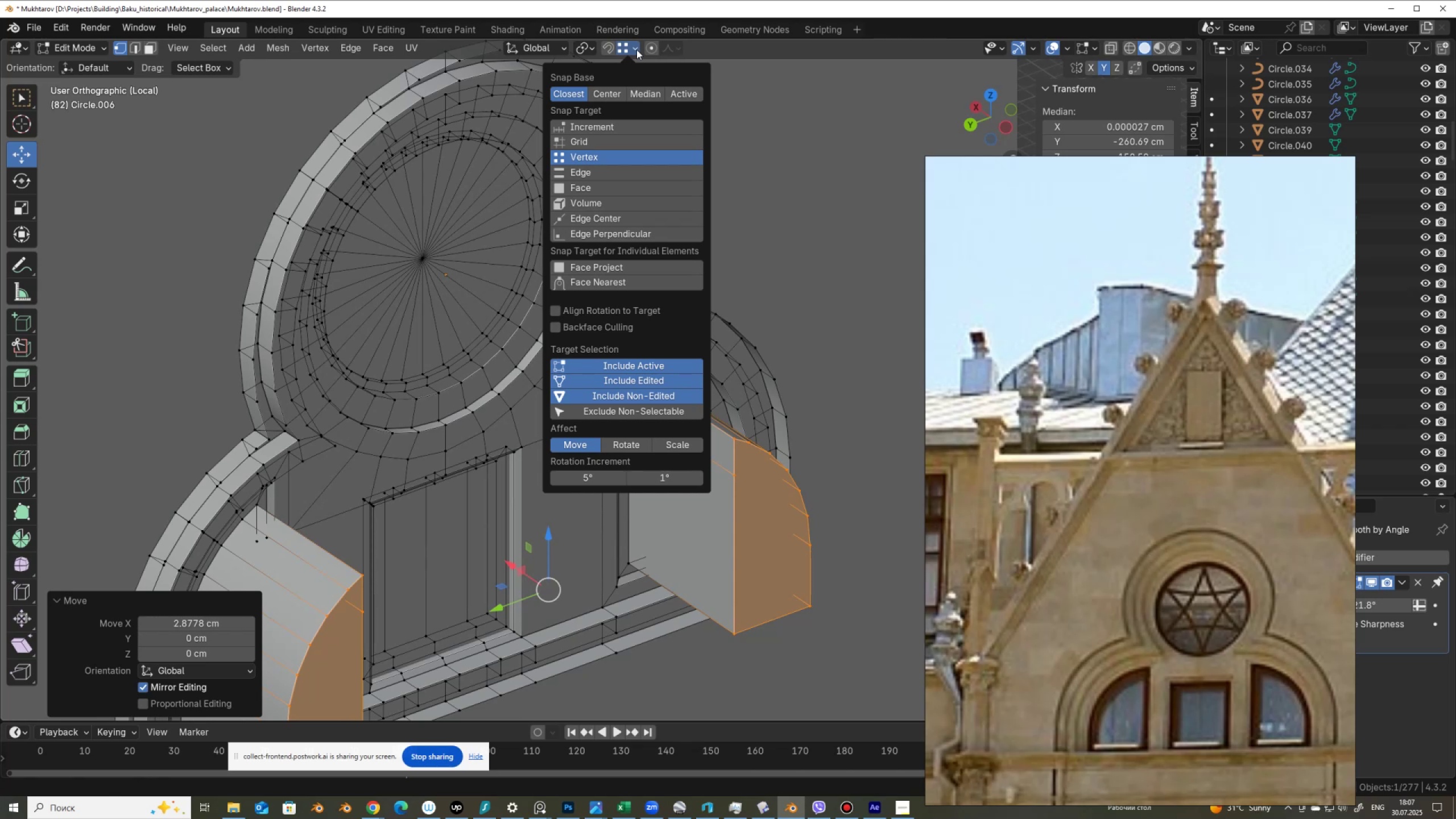 
left_click([582, 46])
 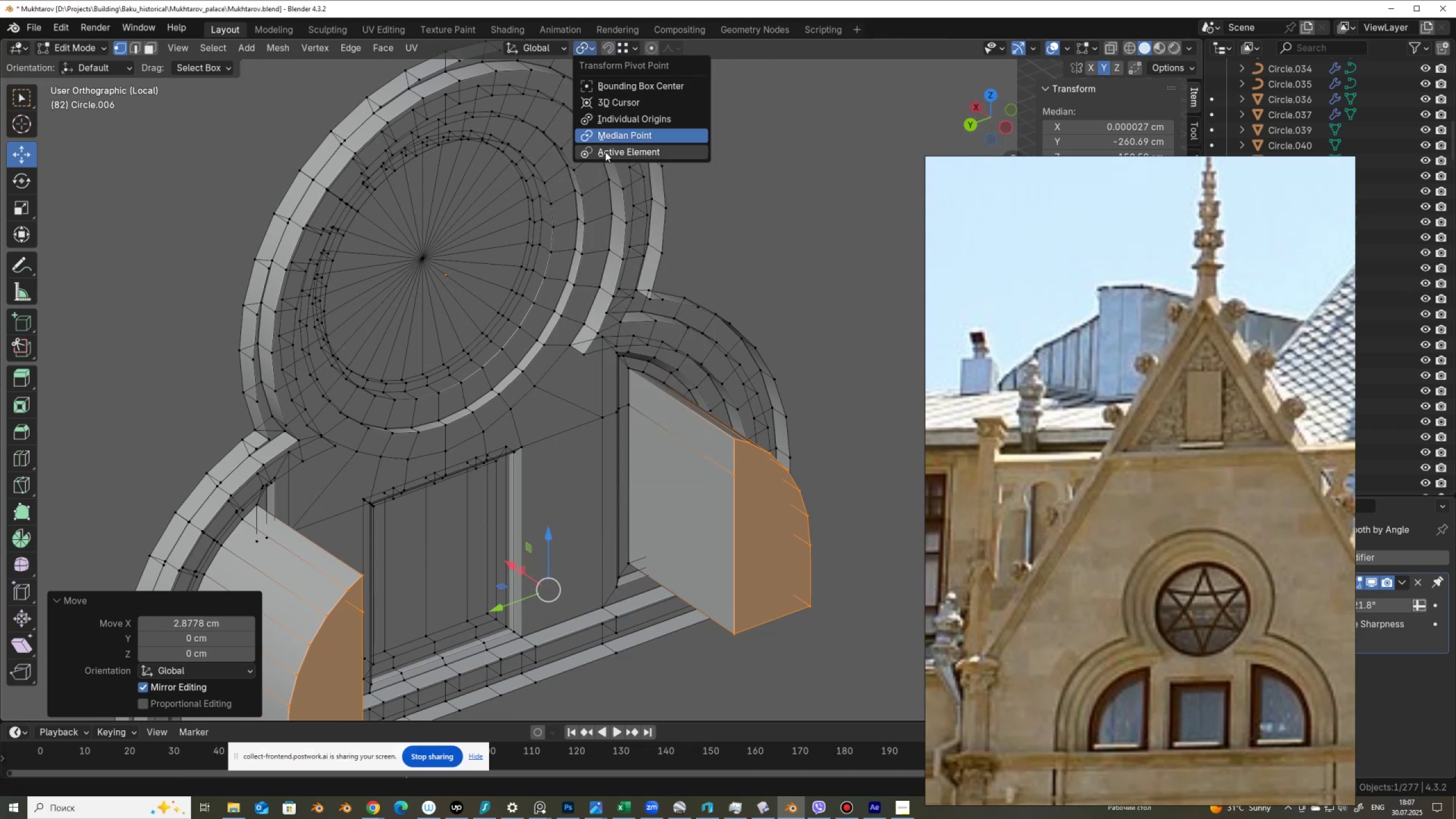 
left_click([605, 152])
 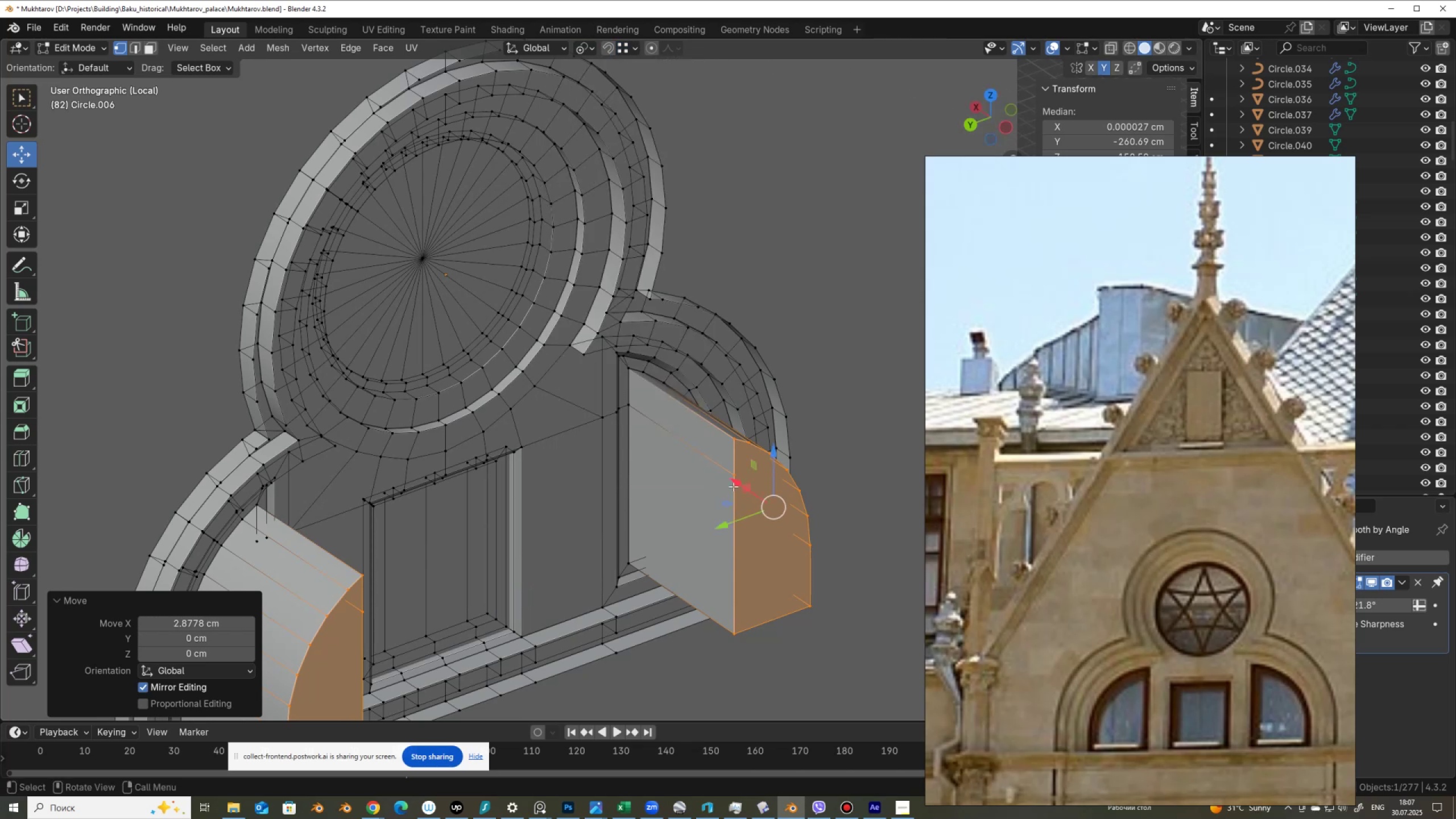 
left_click_drag(start_coordinate=[734, 485], to_coordinate=[486, 610])
 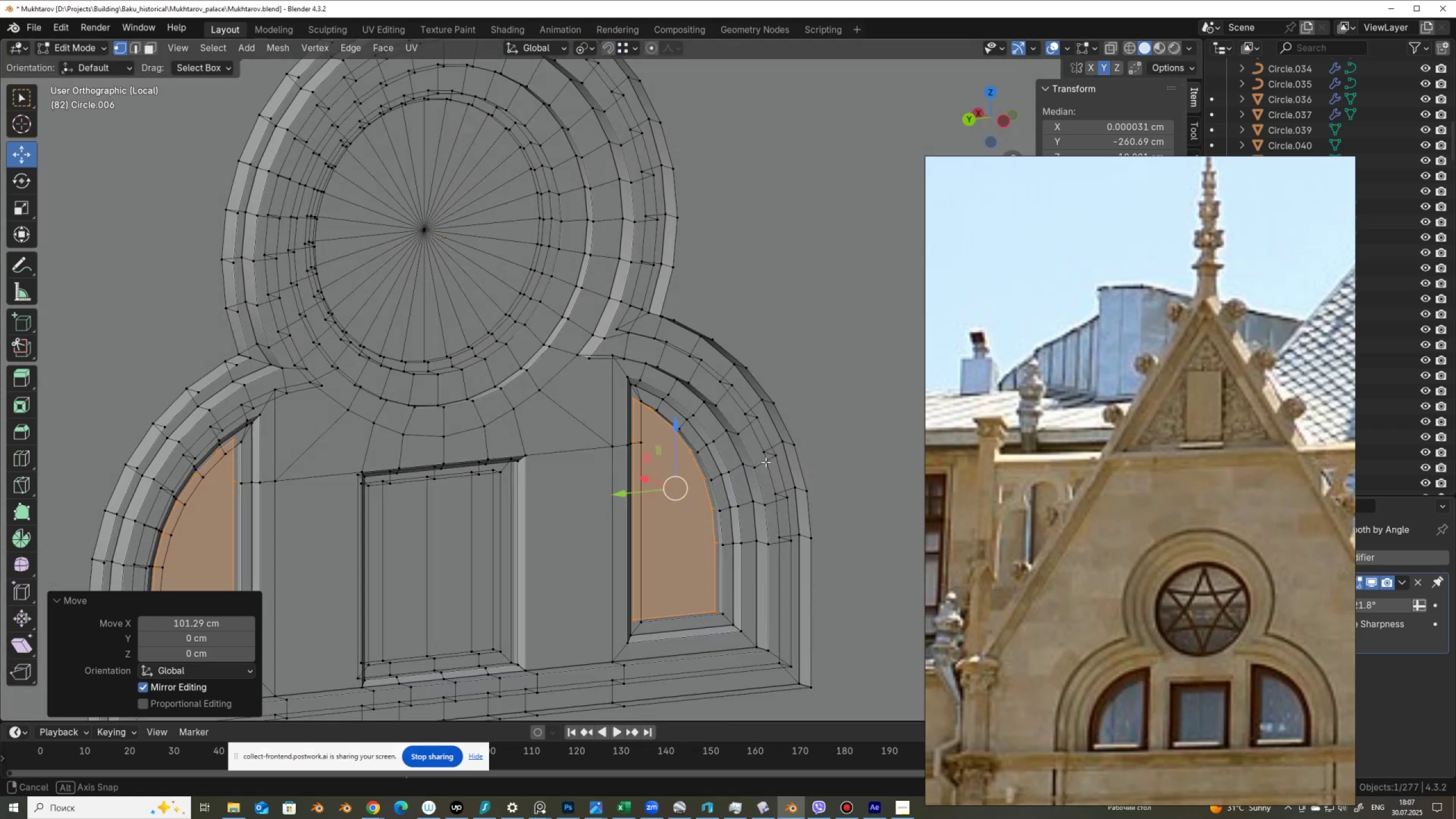 
hold_key(key=ControlLeft, duration=1.52)
 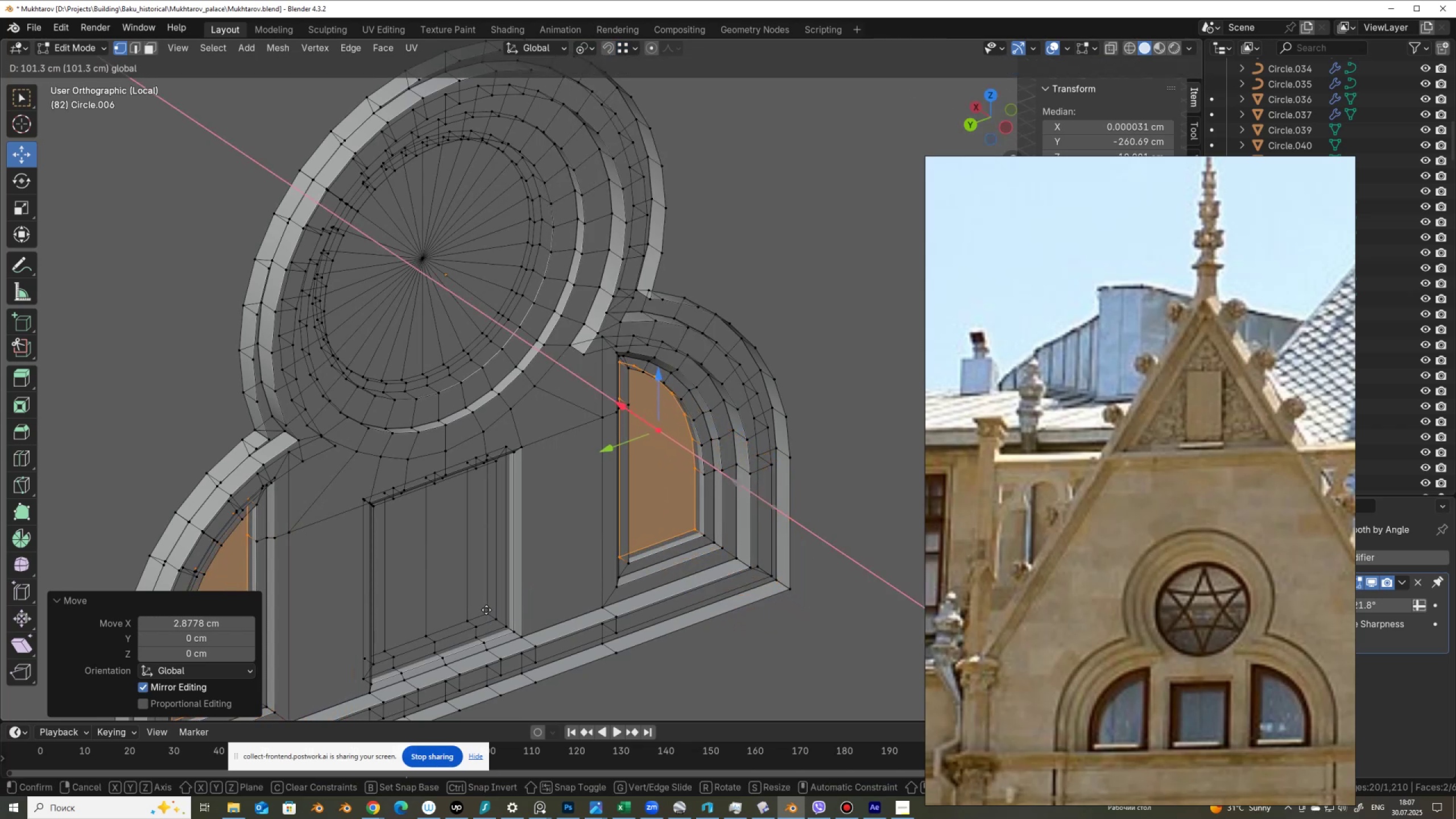 
key(Control+ControlLeft)
 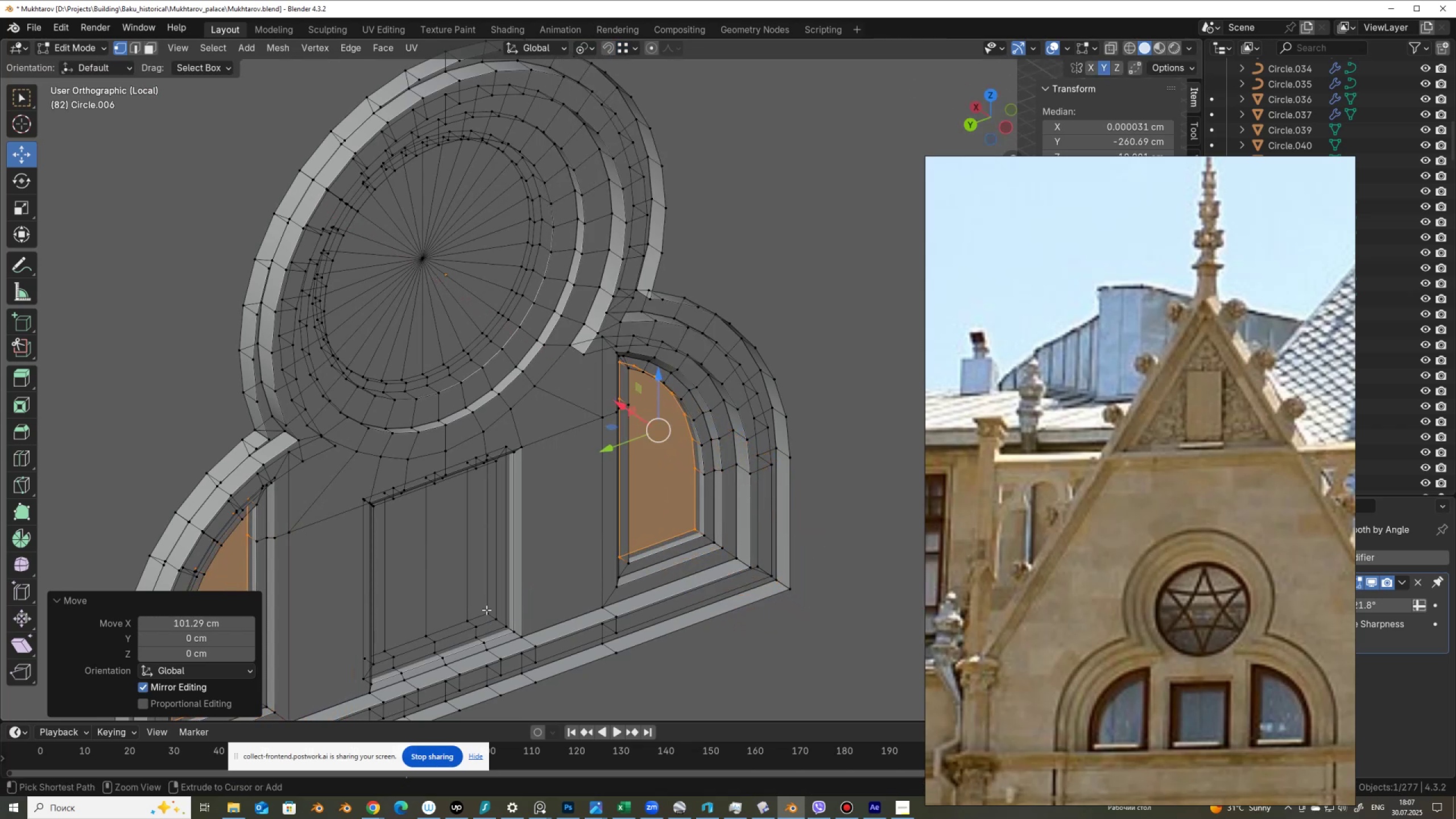 
key(Control+ControlLeft)
 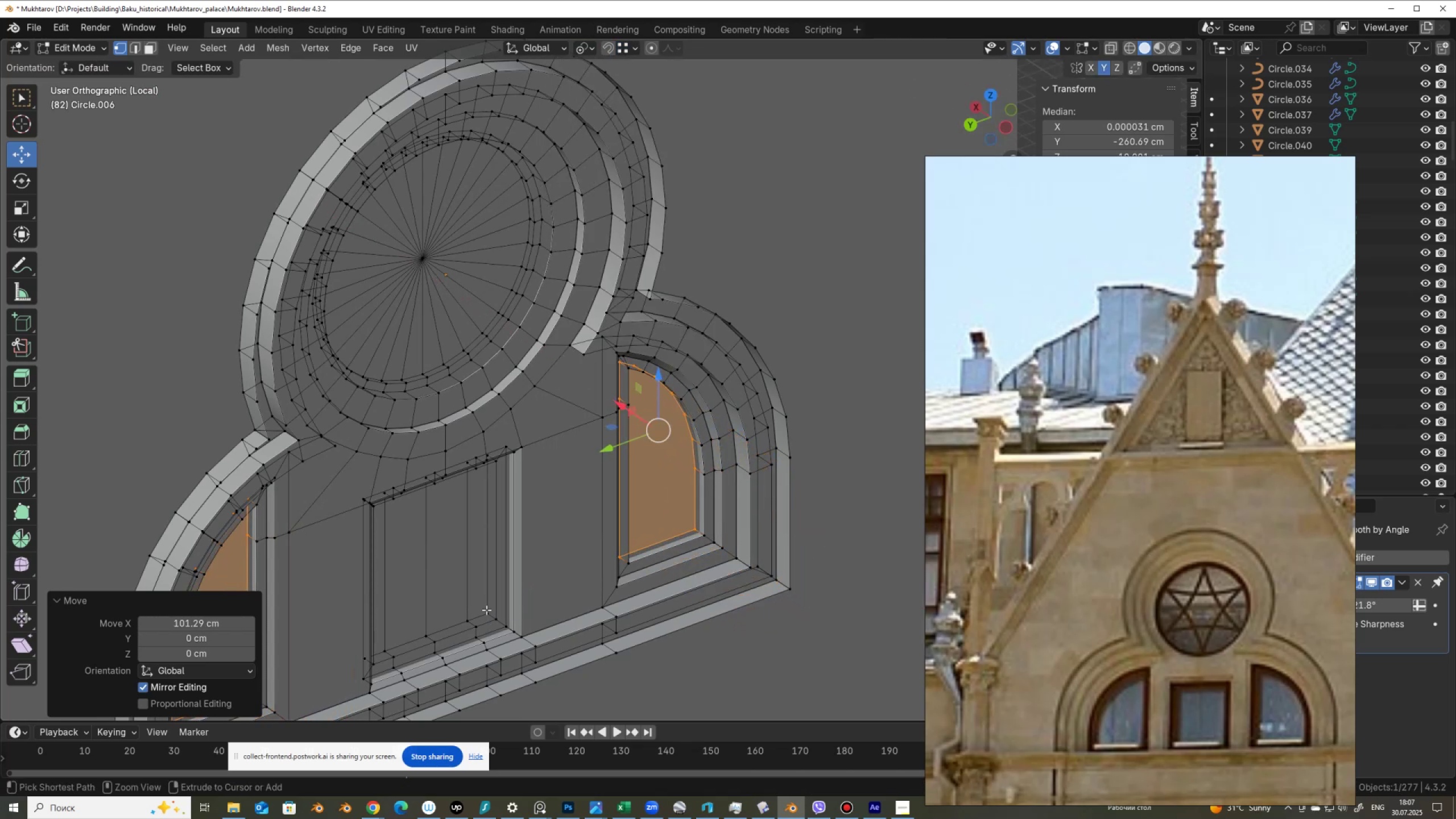 
key(Control+ControlLeft)
 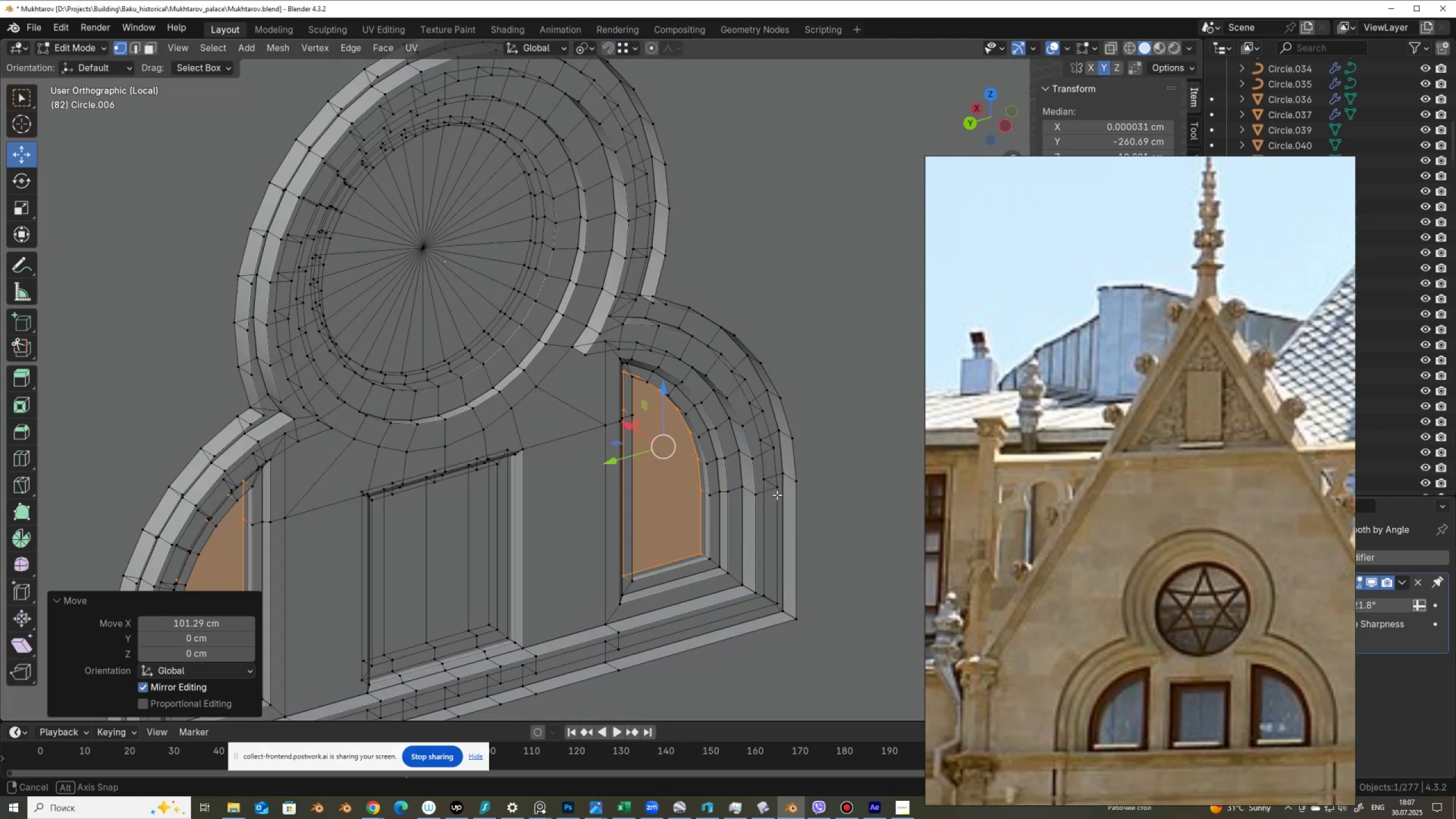 
scroll: coordinate [648, 511], scroll_direction: down, amount: 4.0
 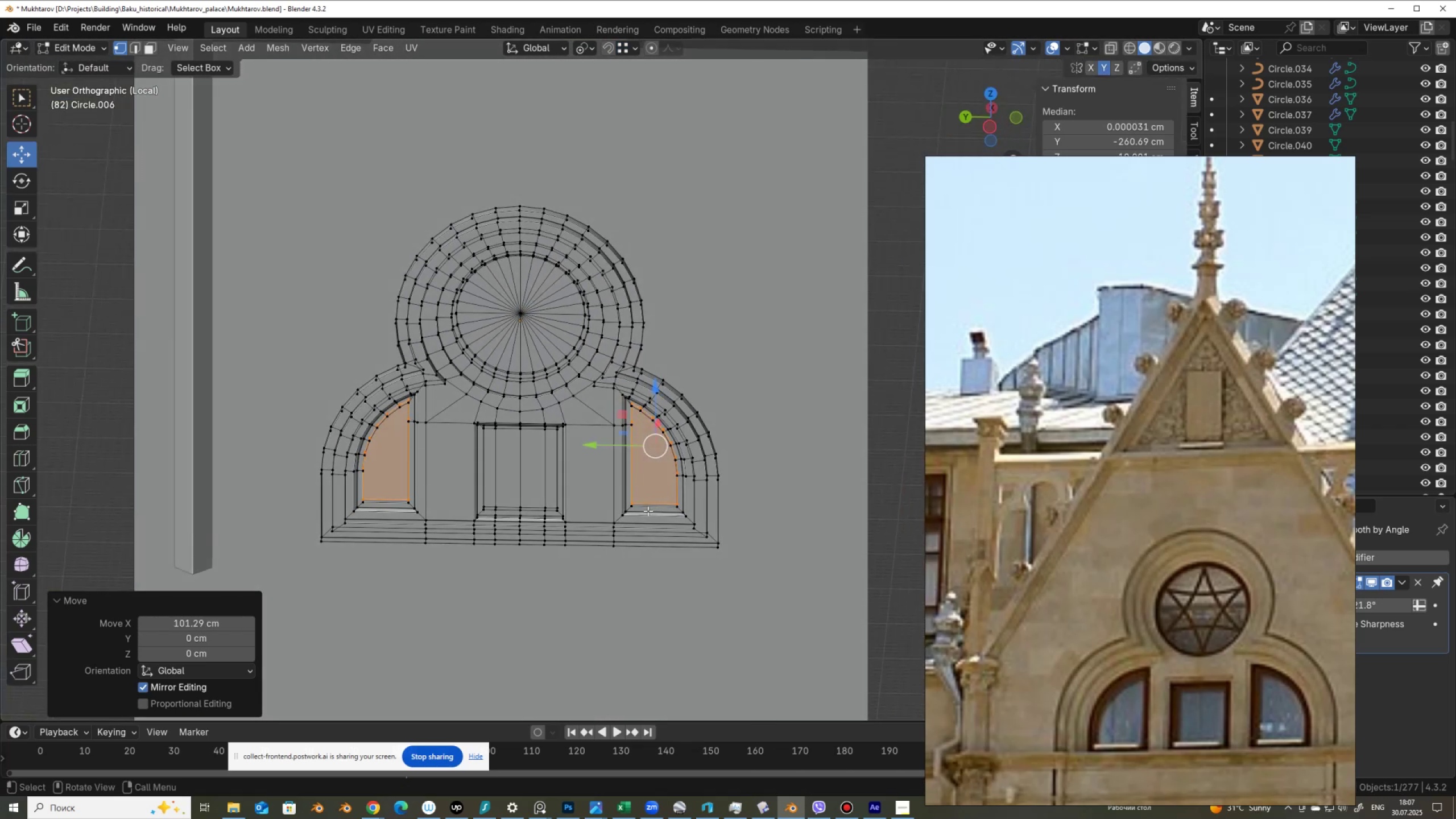 
key(Tab)
 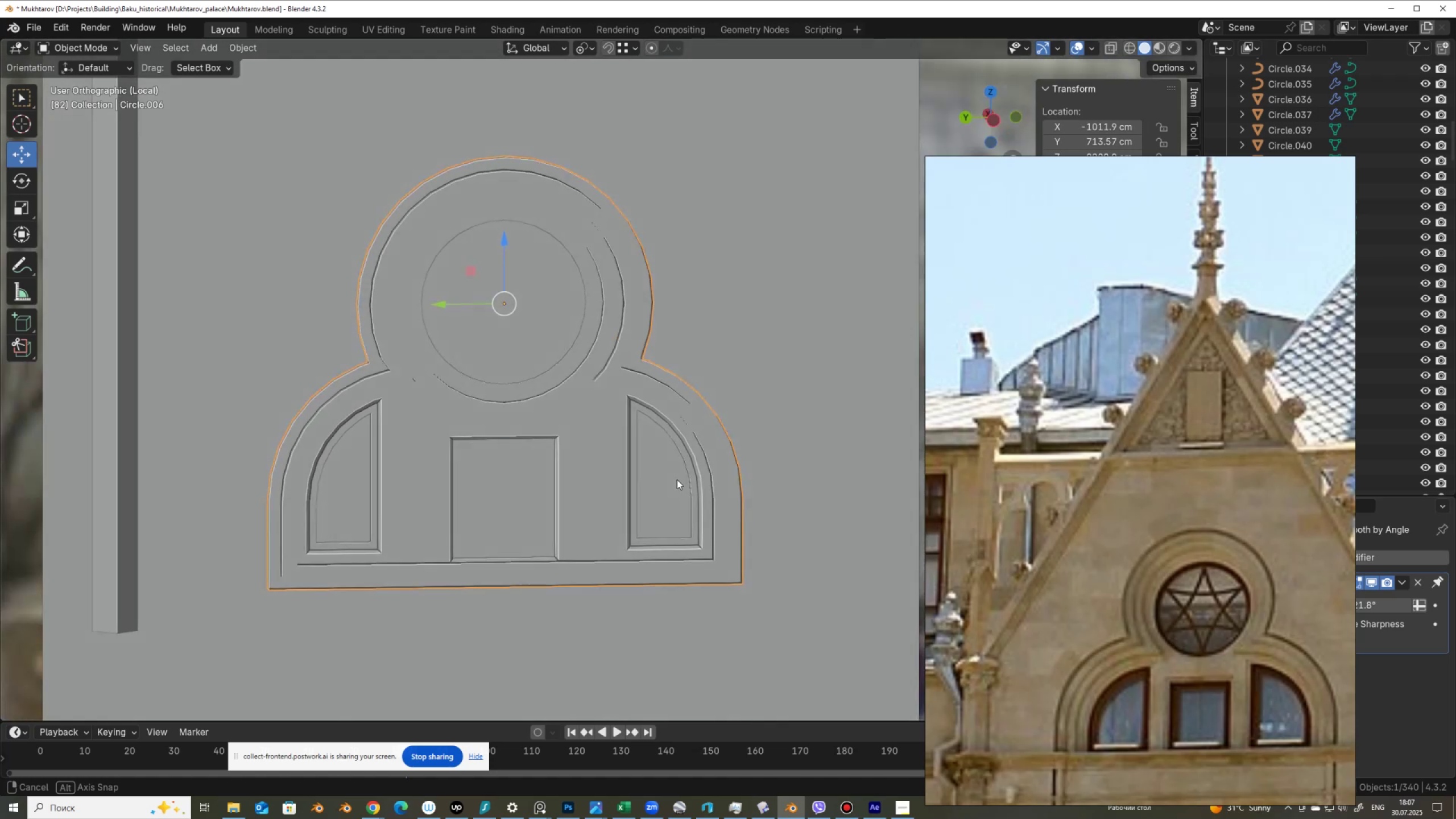 
key(Alt+AltLeft)
 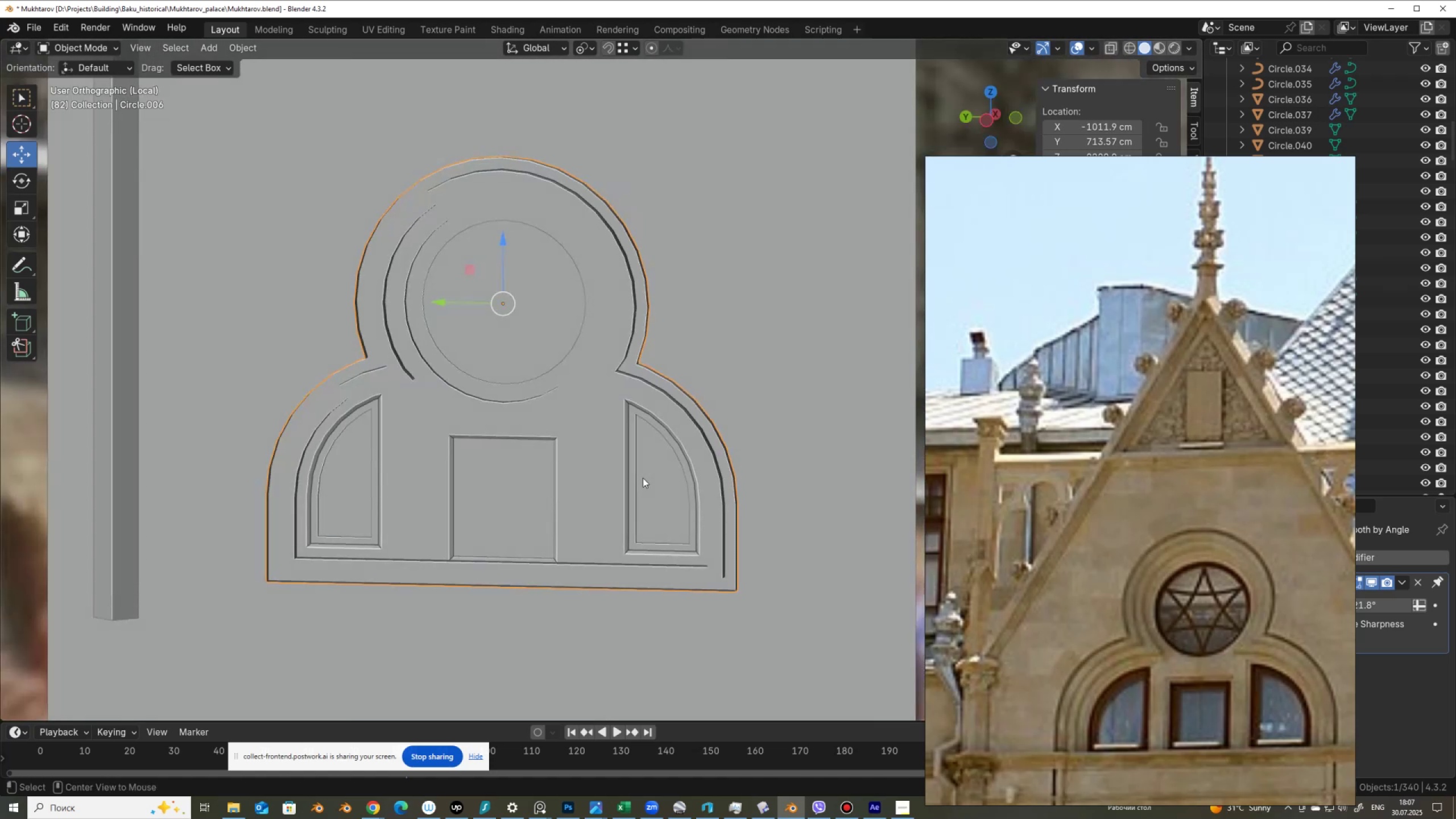 
key(Alt+Z)
 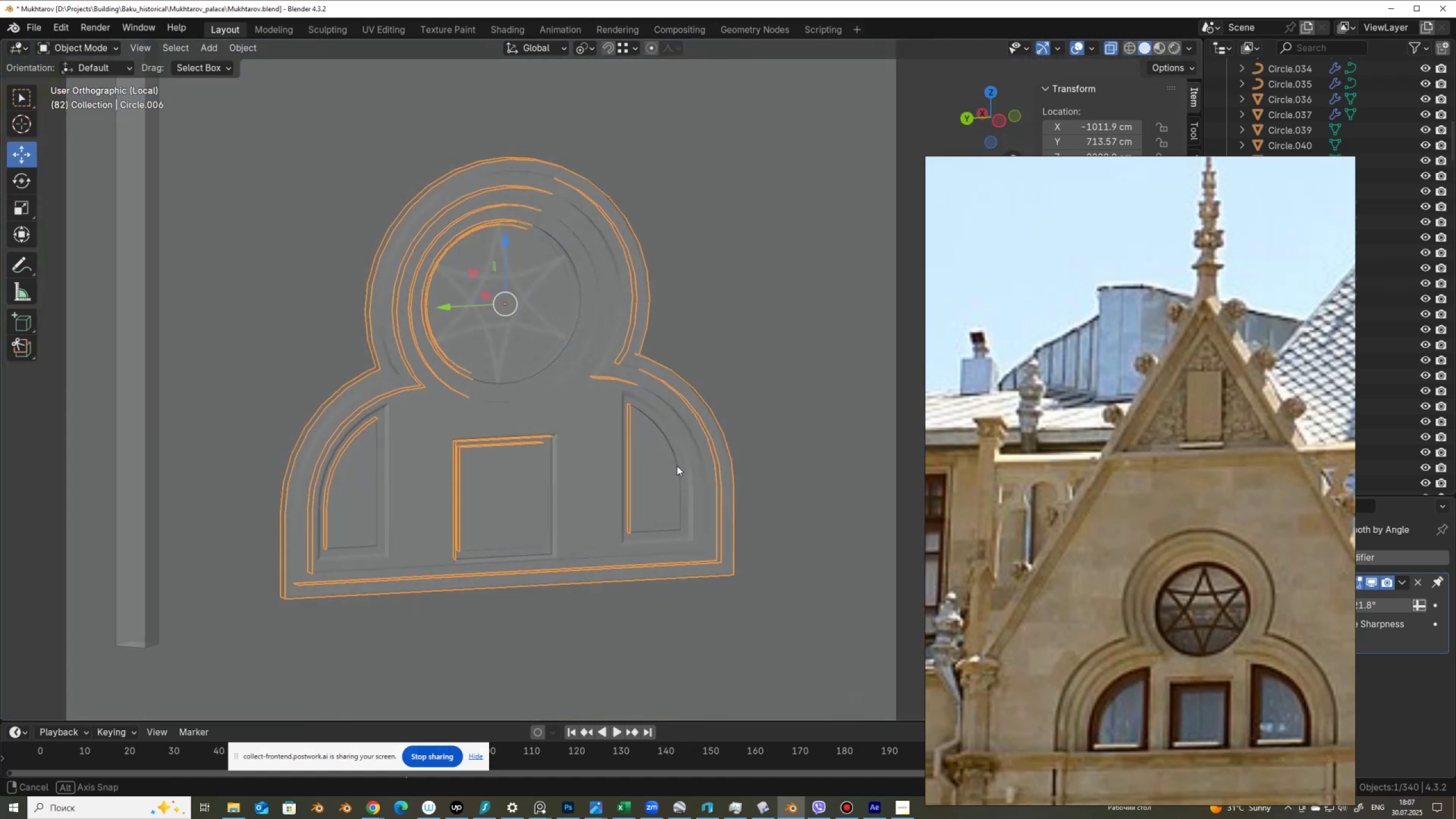 
scroll: coordinate [526, 294], scroll_direction: up, amount: 3.0
 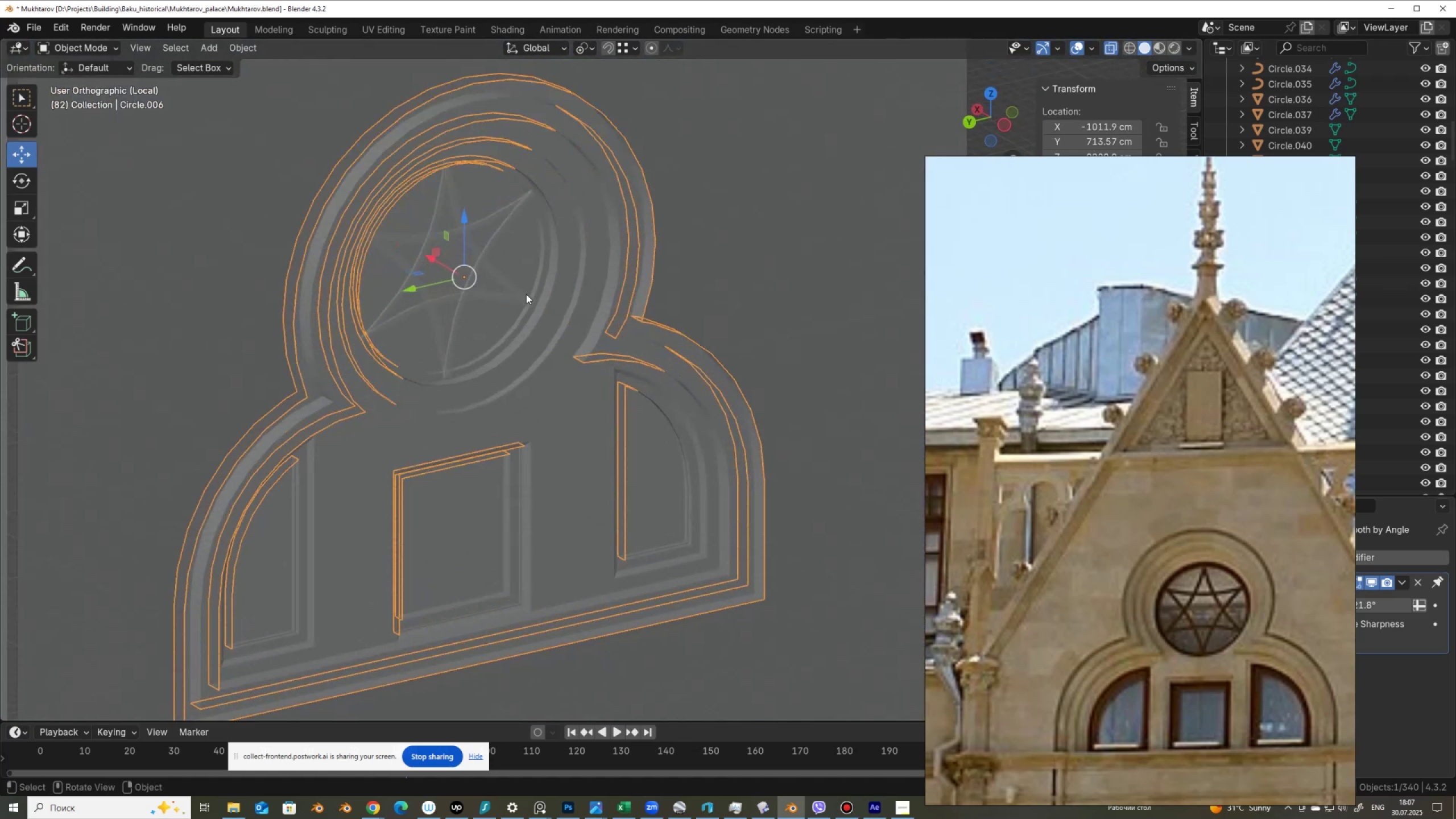 
key(Alt+AltLeft)
 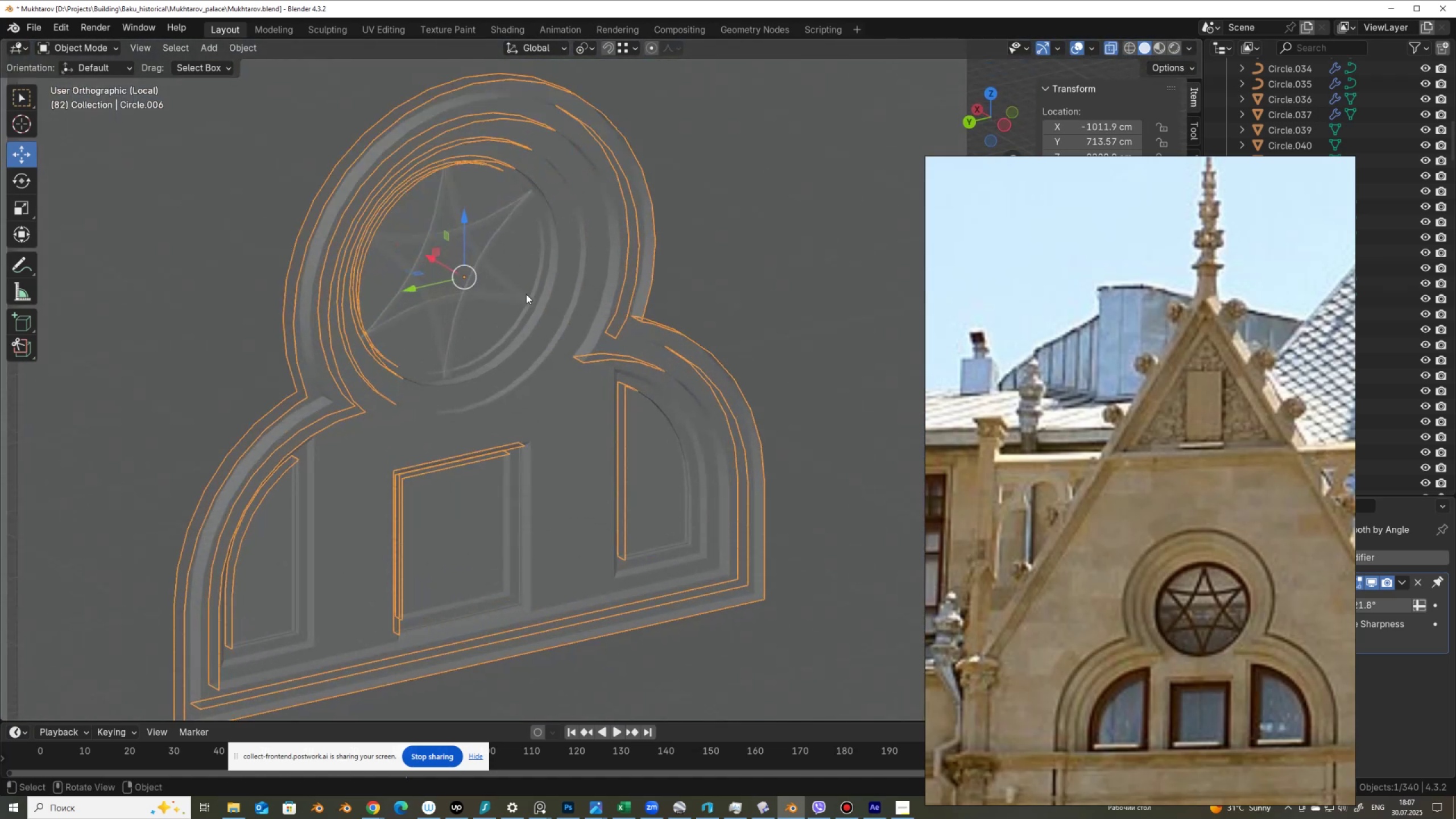 
key(Alt+Z)
 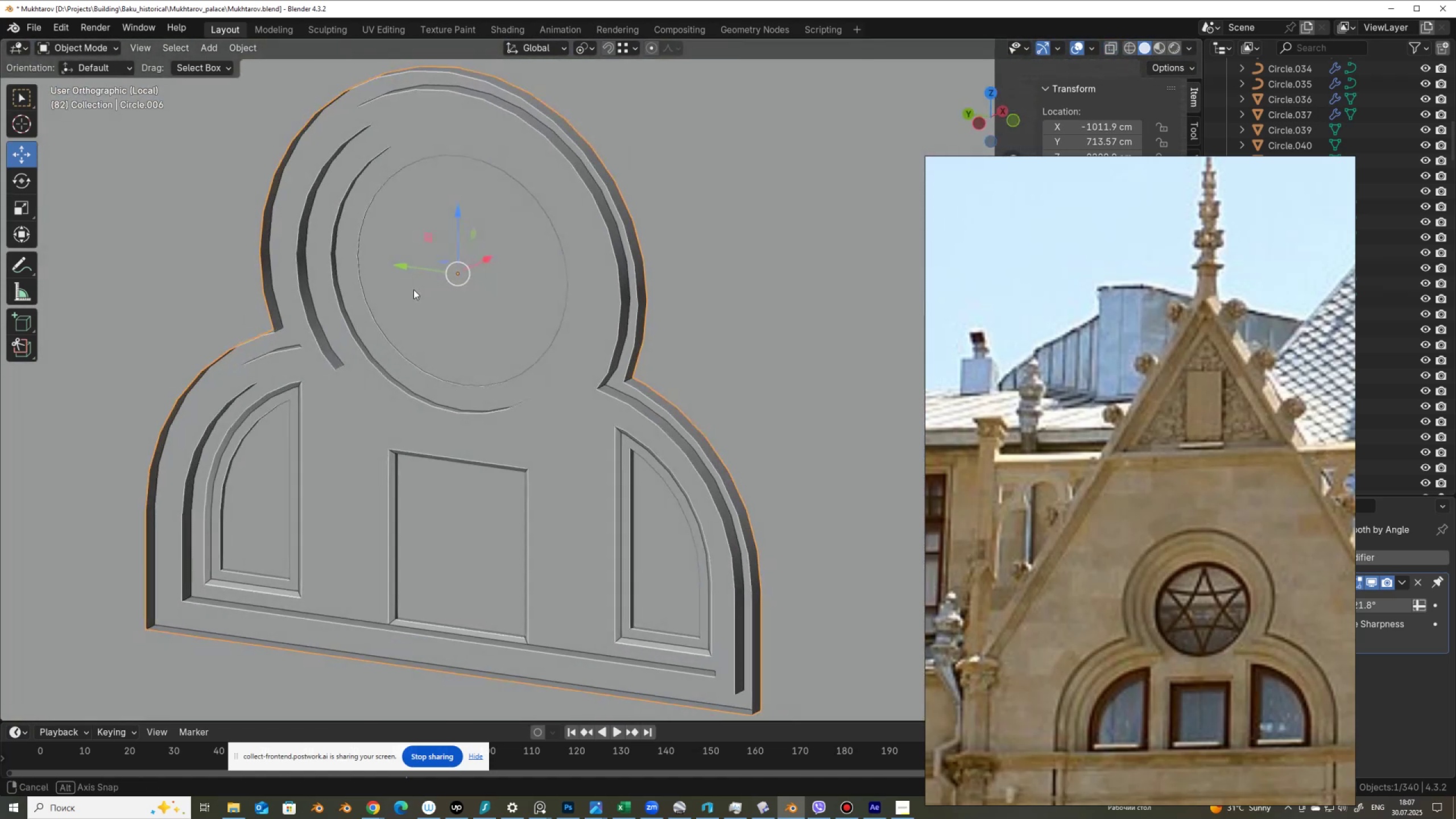 
scroll: coordinate [524, 326], scroll_direction: up, amount: 1.0
 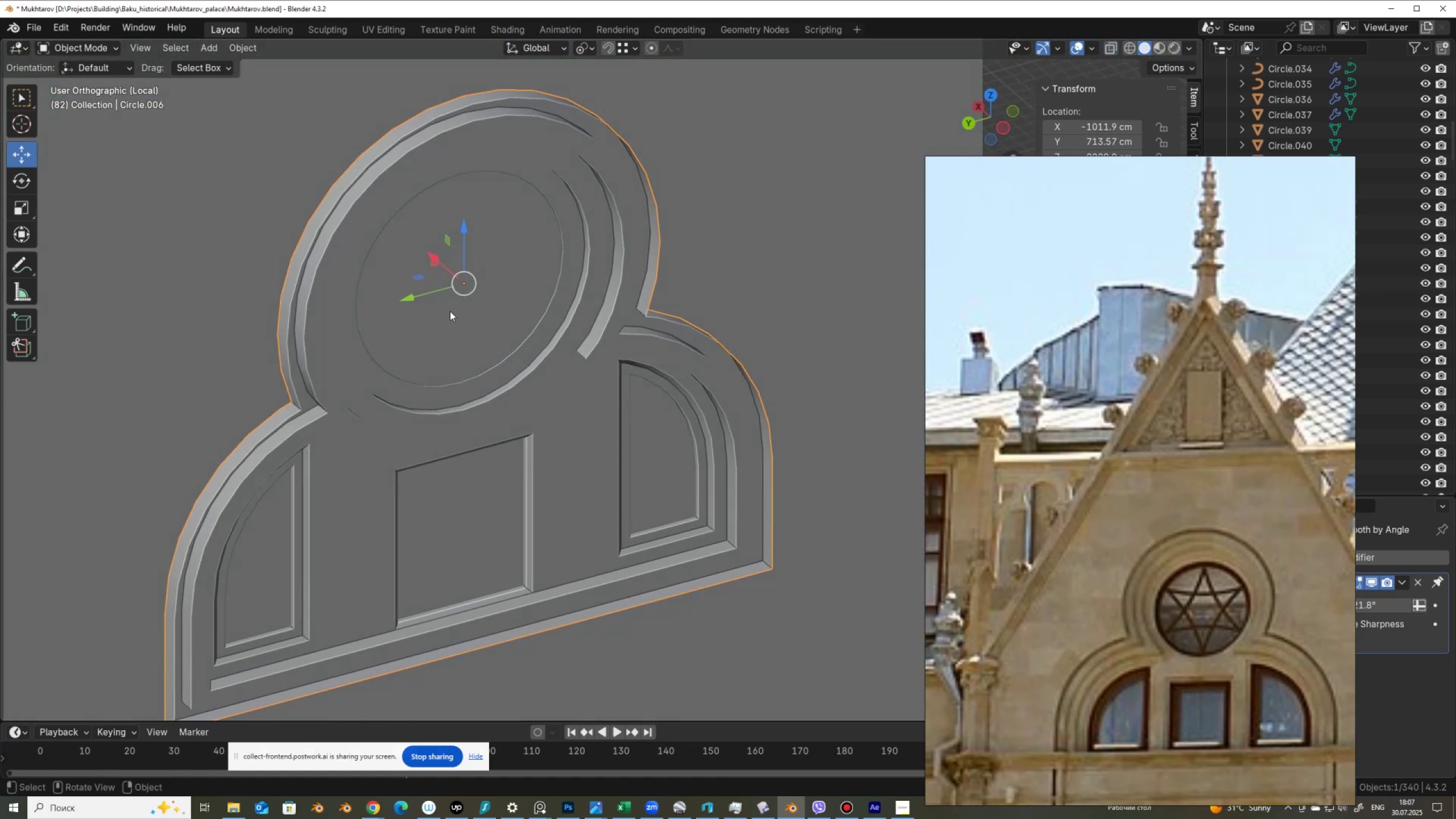 
left_click([446, 308])
 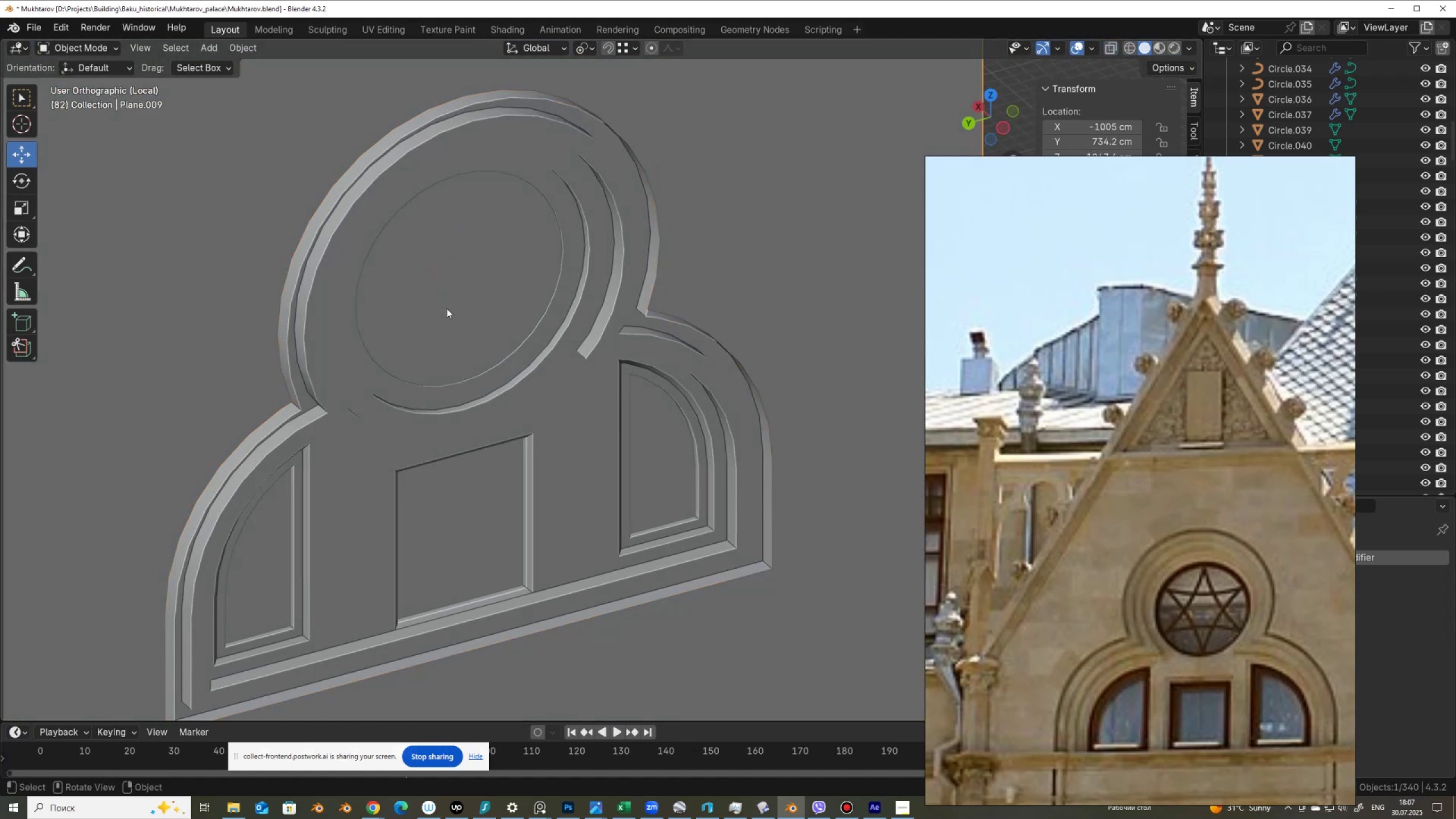 
key(Alt+AltLeft)
 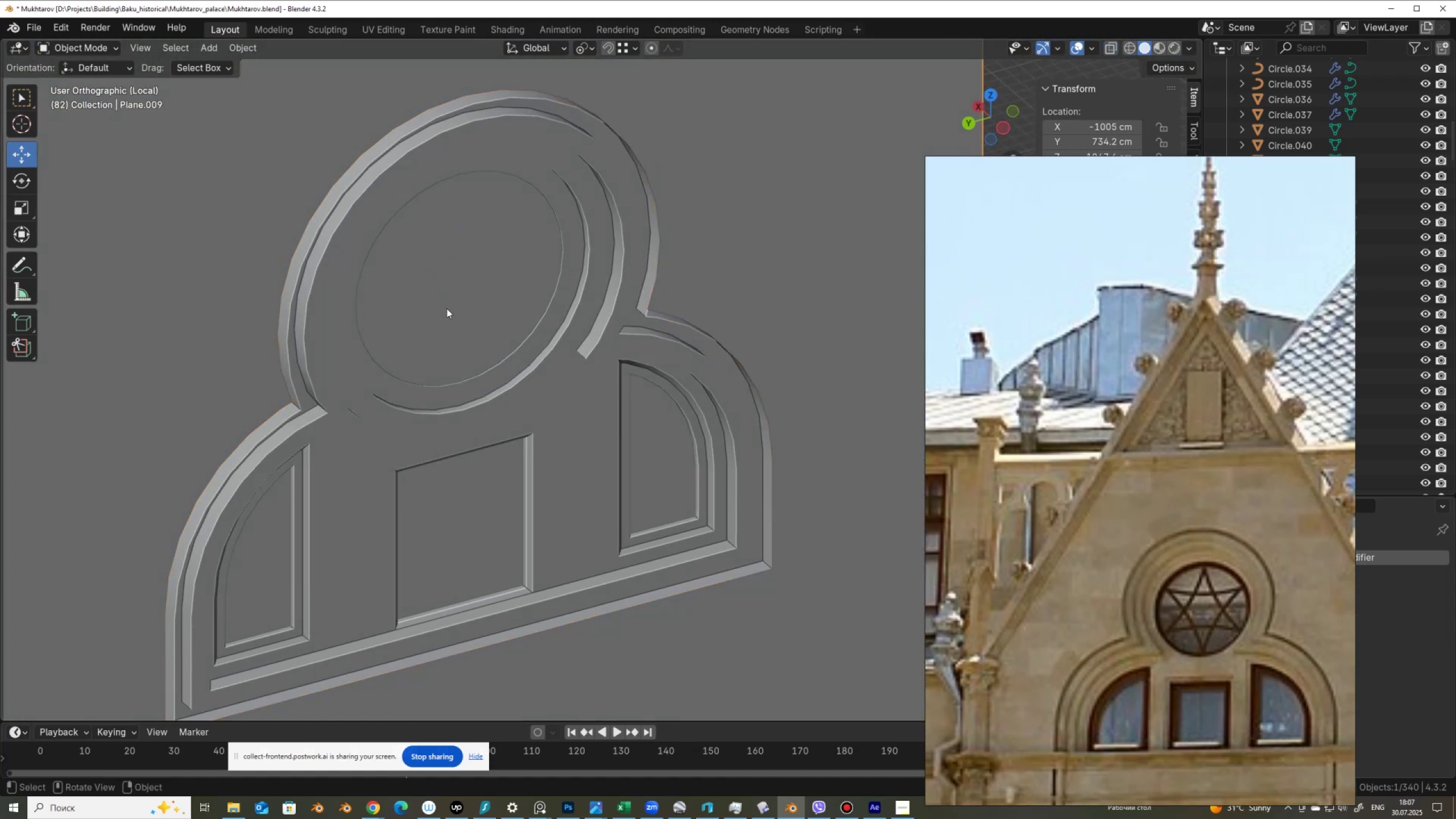 
key(Alt+Z)
 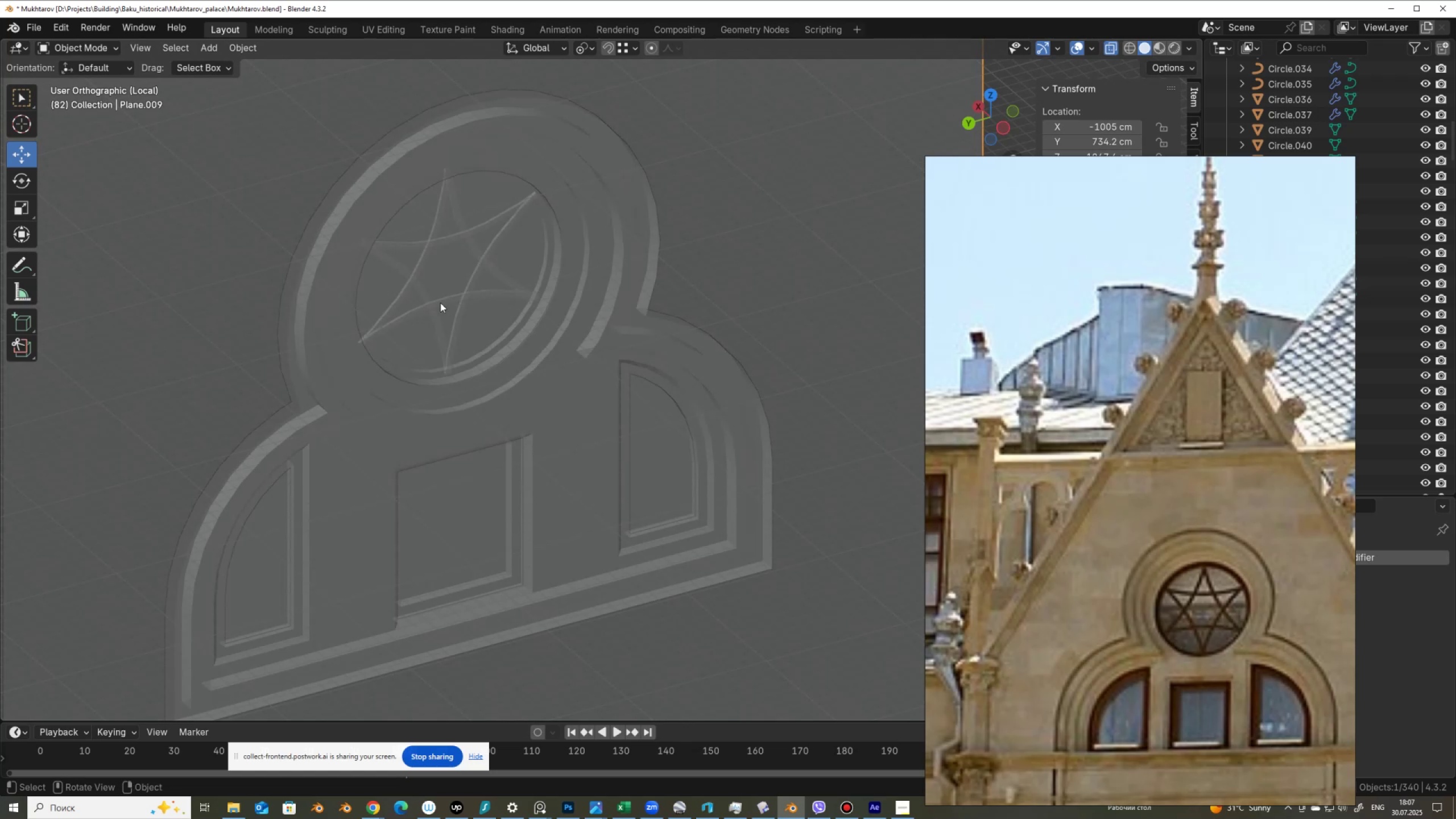 
left_click([440, 303])
 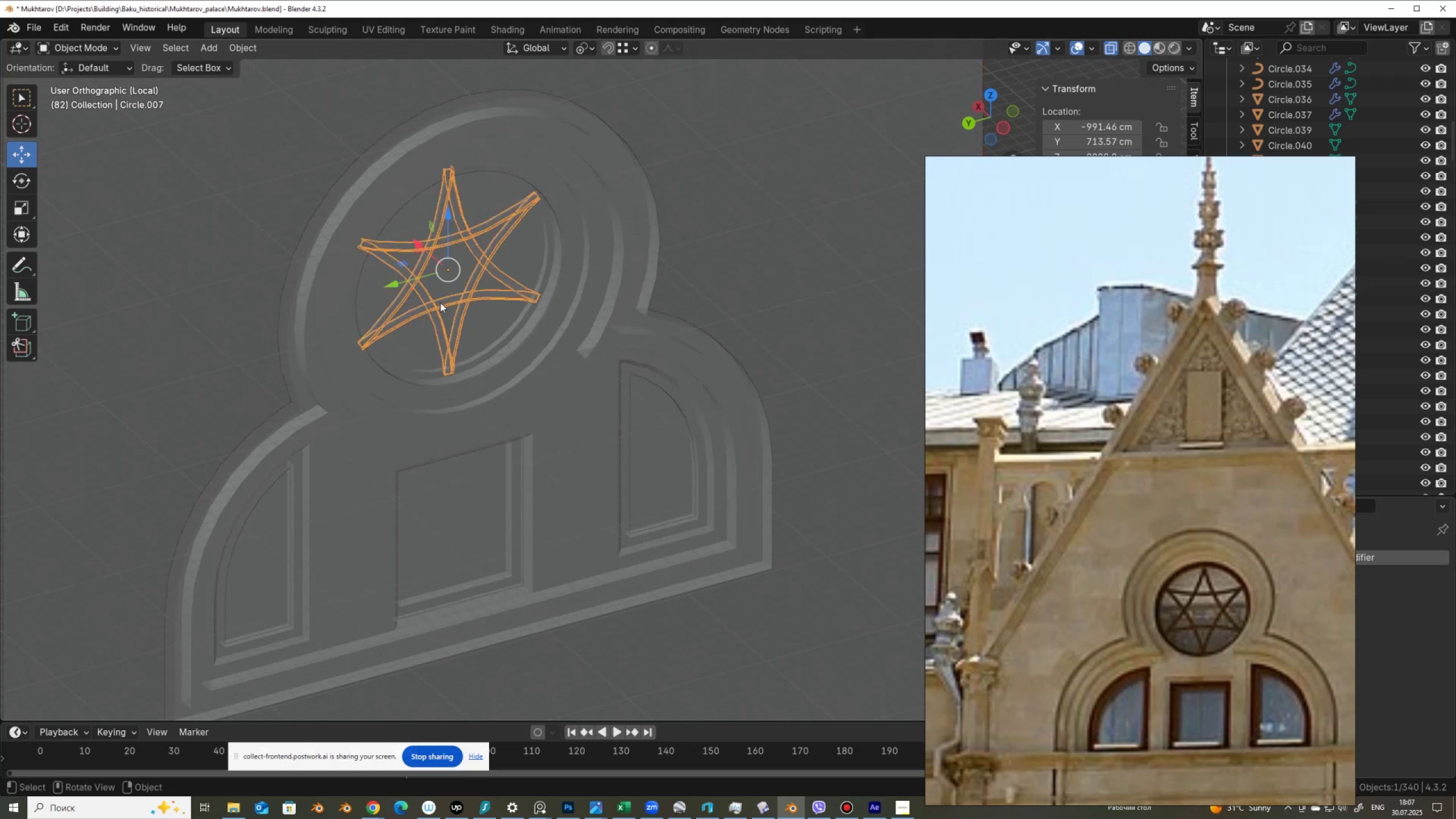 
key(Alt+AltLeft)
 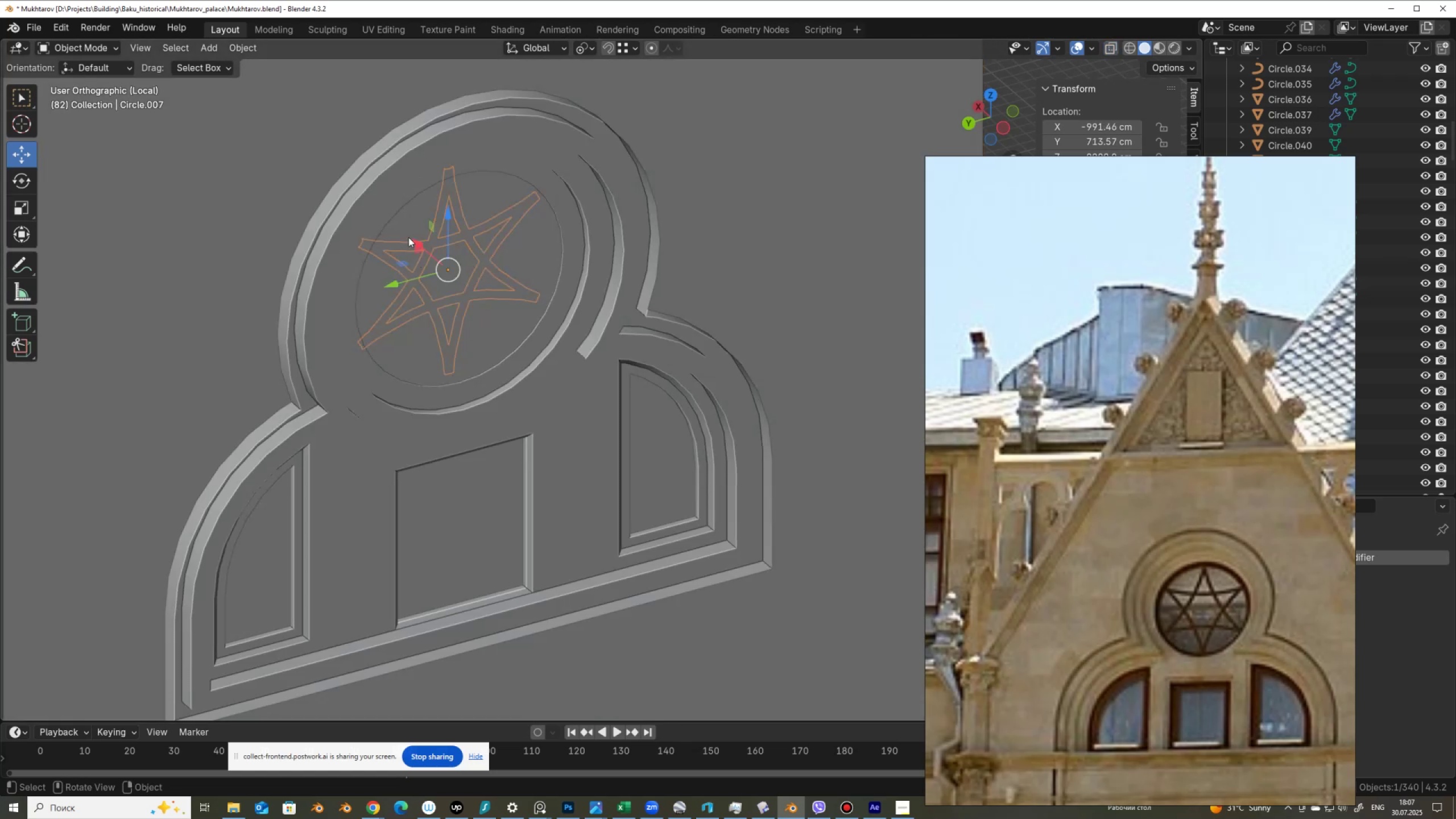 
key(Alt+Z)
 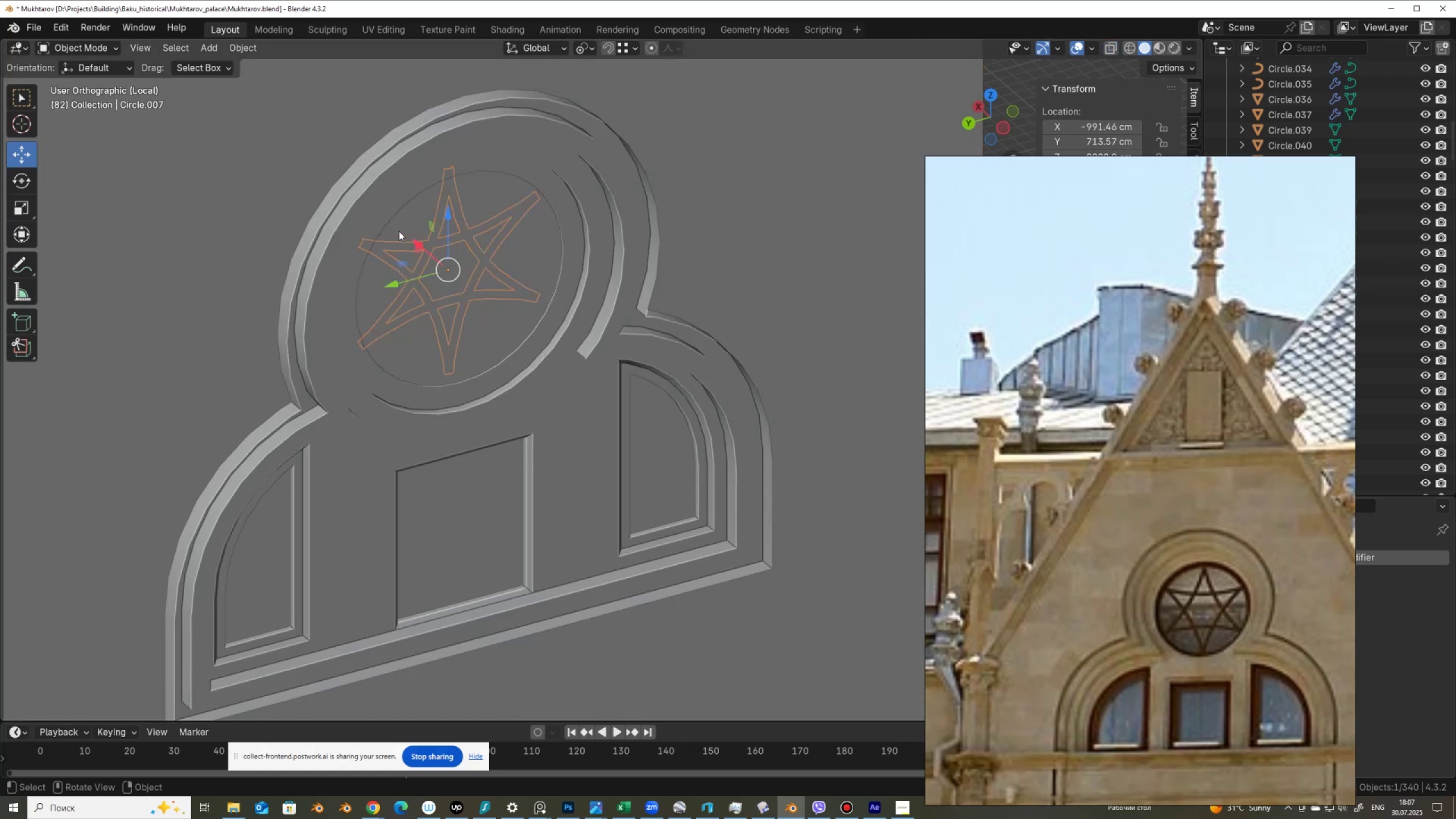 
scroll: coordinate [399, 231], scroll_direction: up, amount: 1.0
 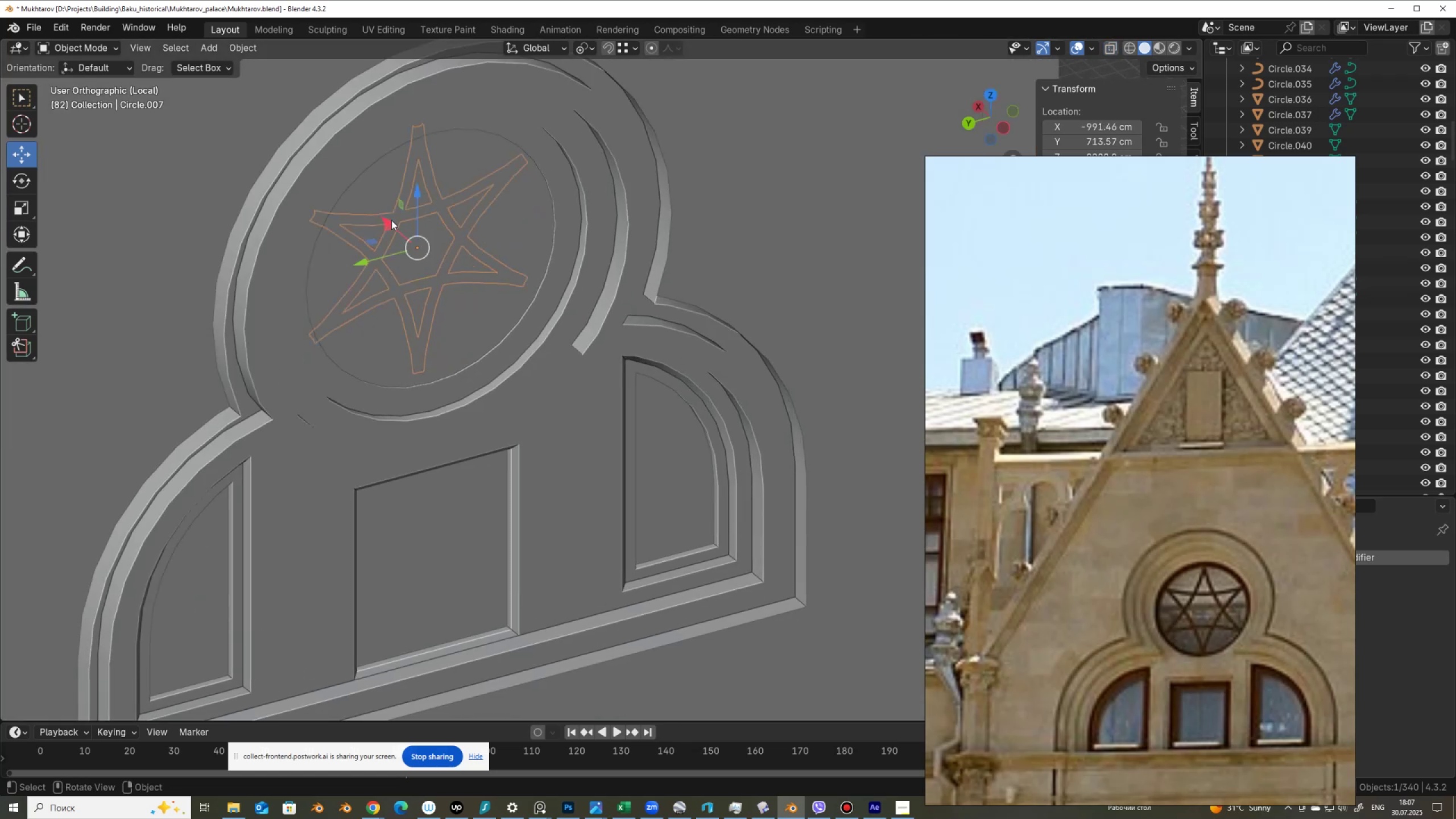 
left_click_drag(start_coordinate=[390, 219], to_coordinate=[403, 235])
 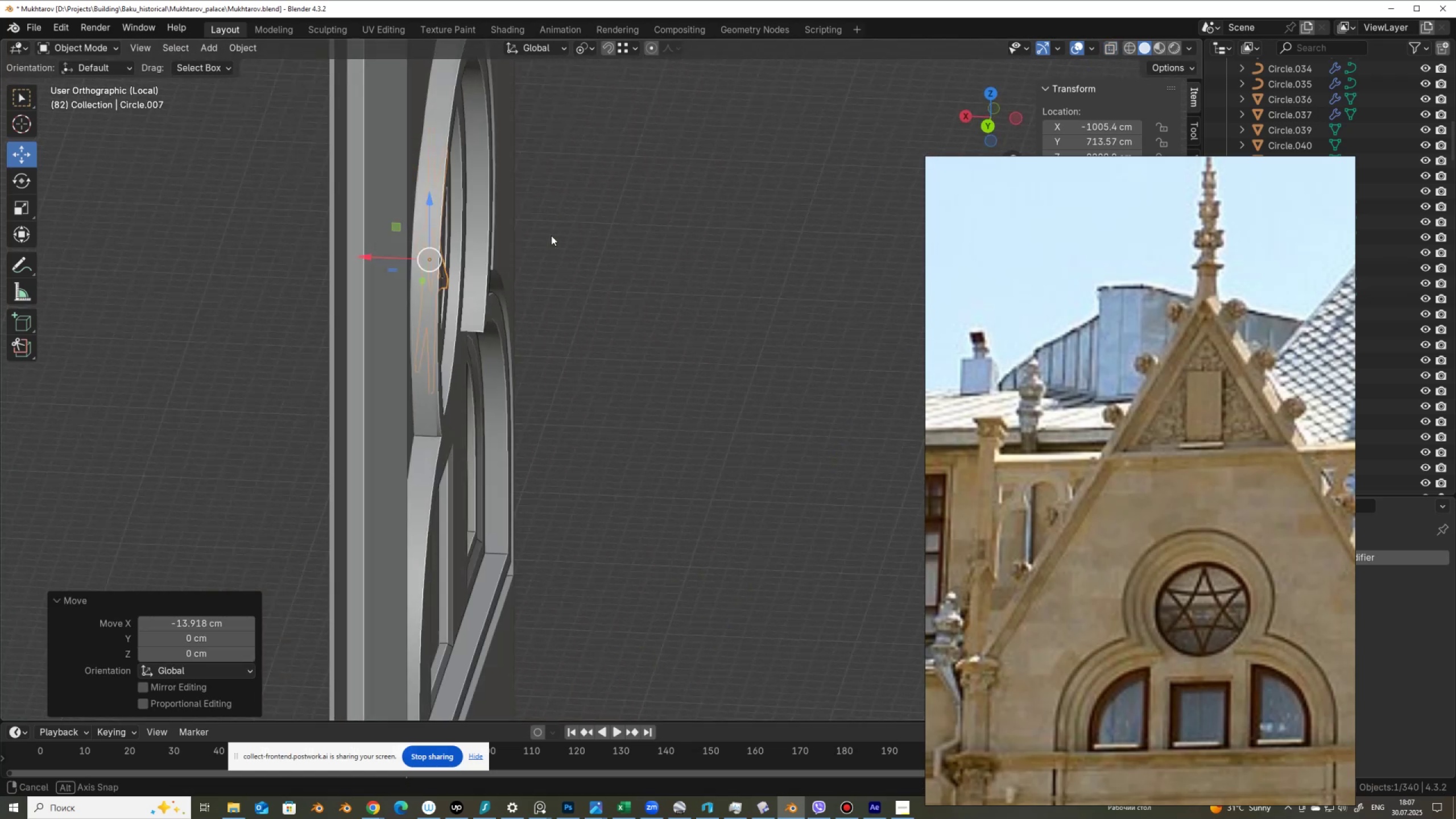 
scroll: coordinate [481, 309], scroll_direction: up, amount: 4.0
 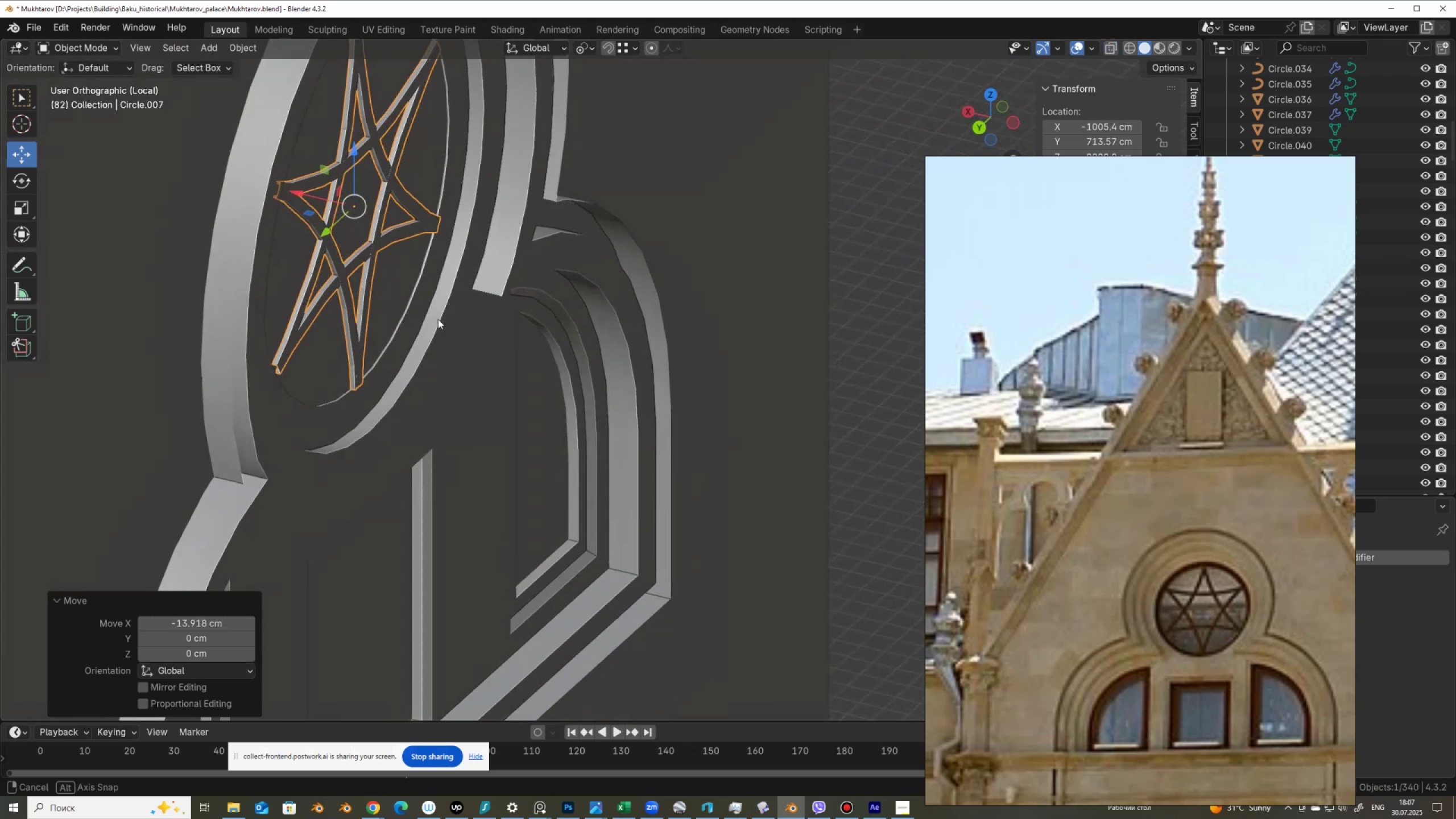 
hold_key(key=ShiftLeft, duration=0.46)
 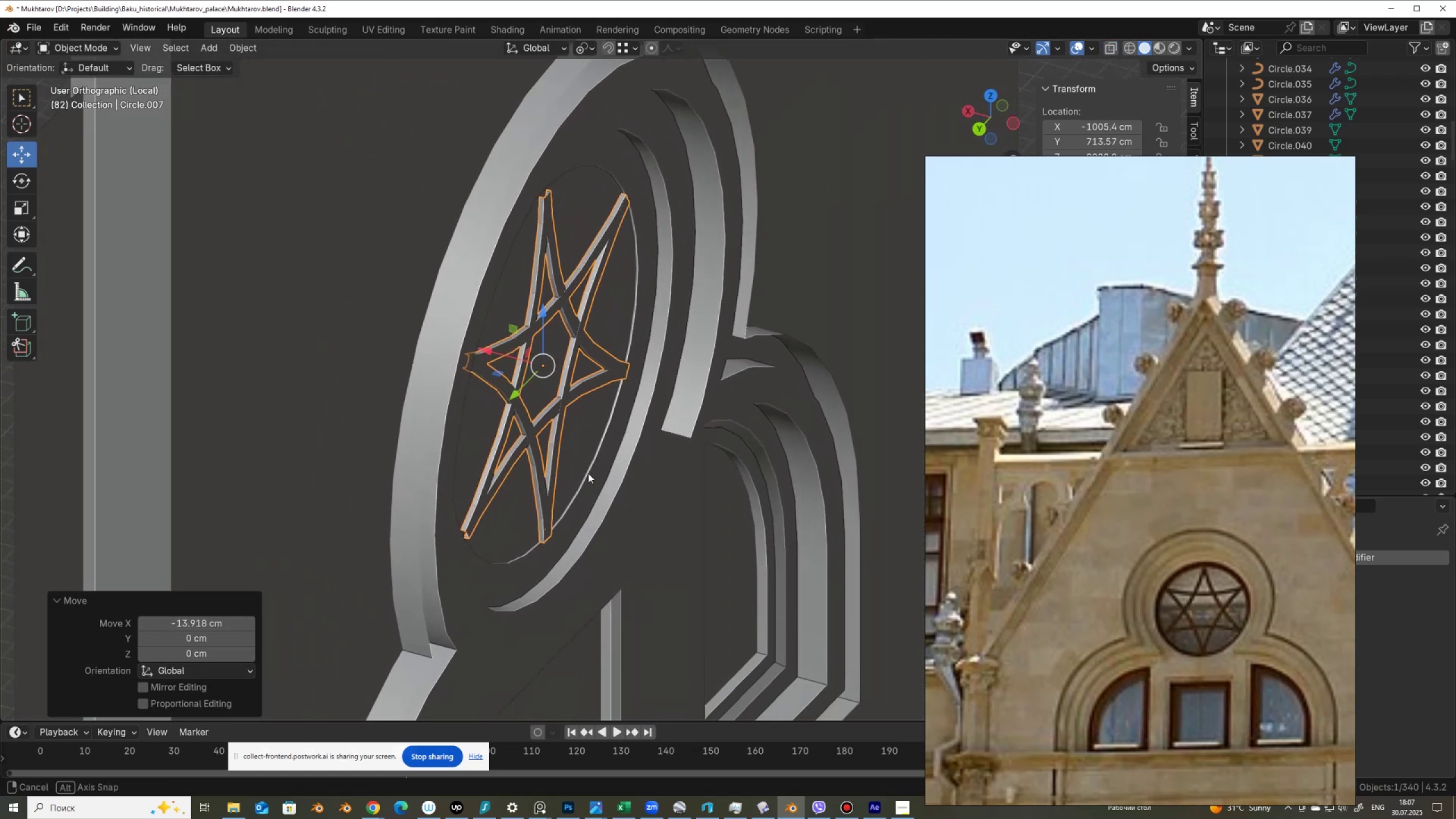 
key(Control+ControlLeft)
 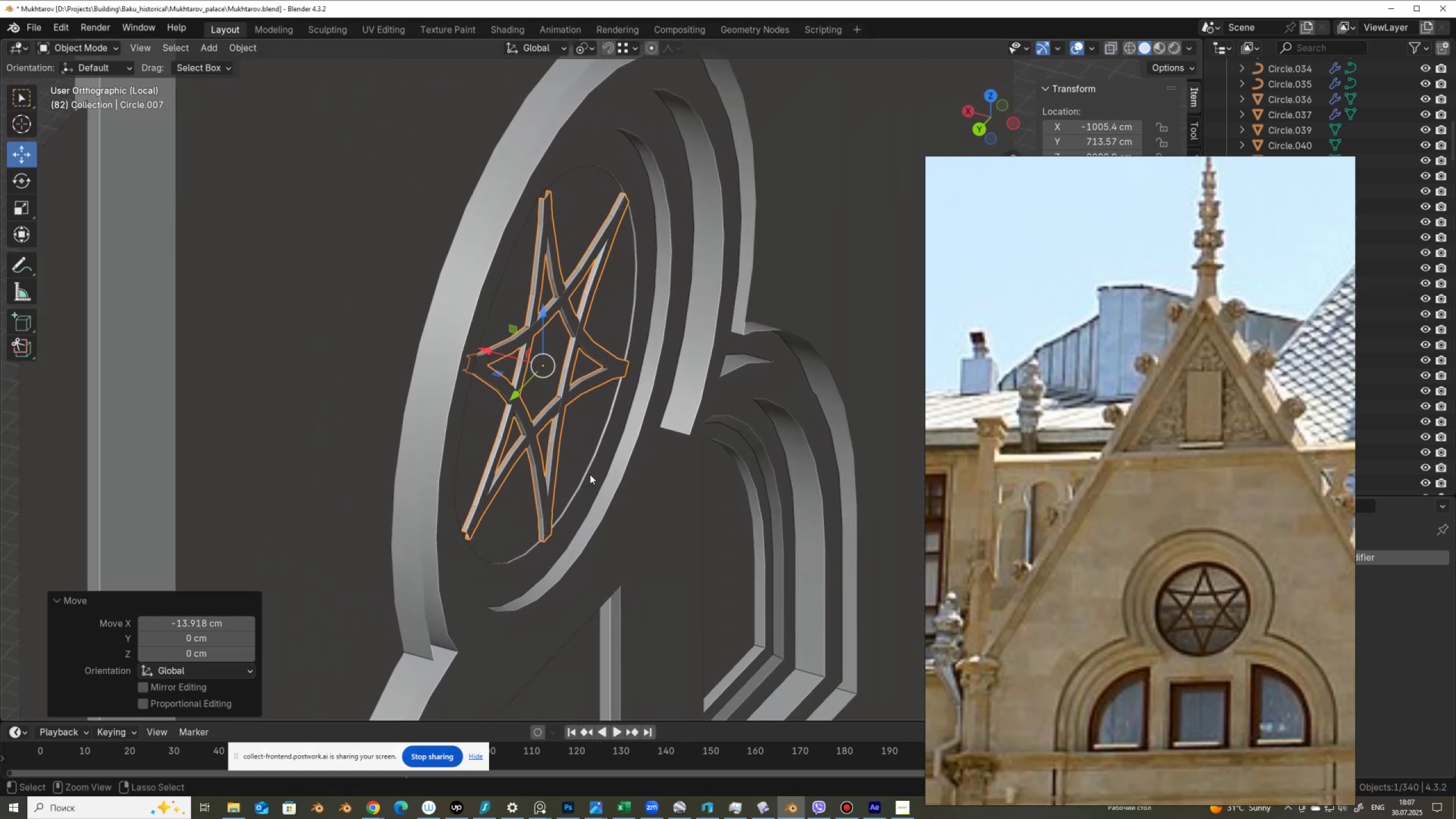 
key(Control+Z)
 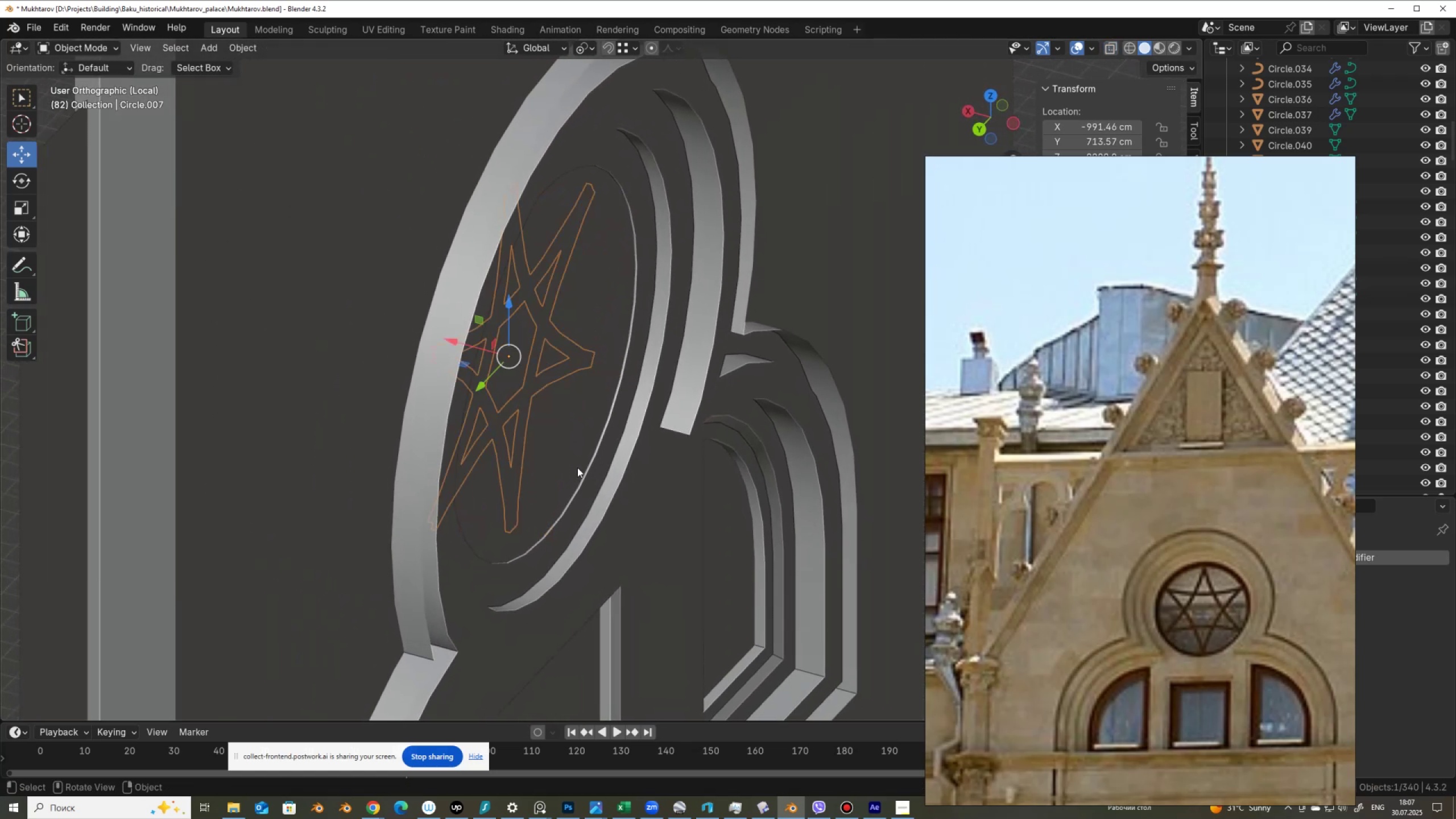 
left_click([577, 468])
 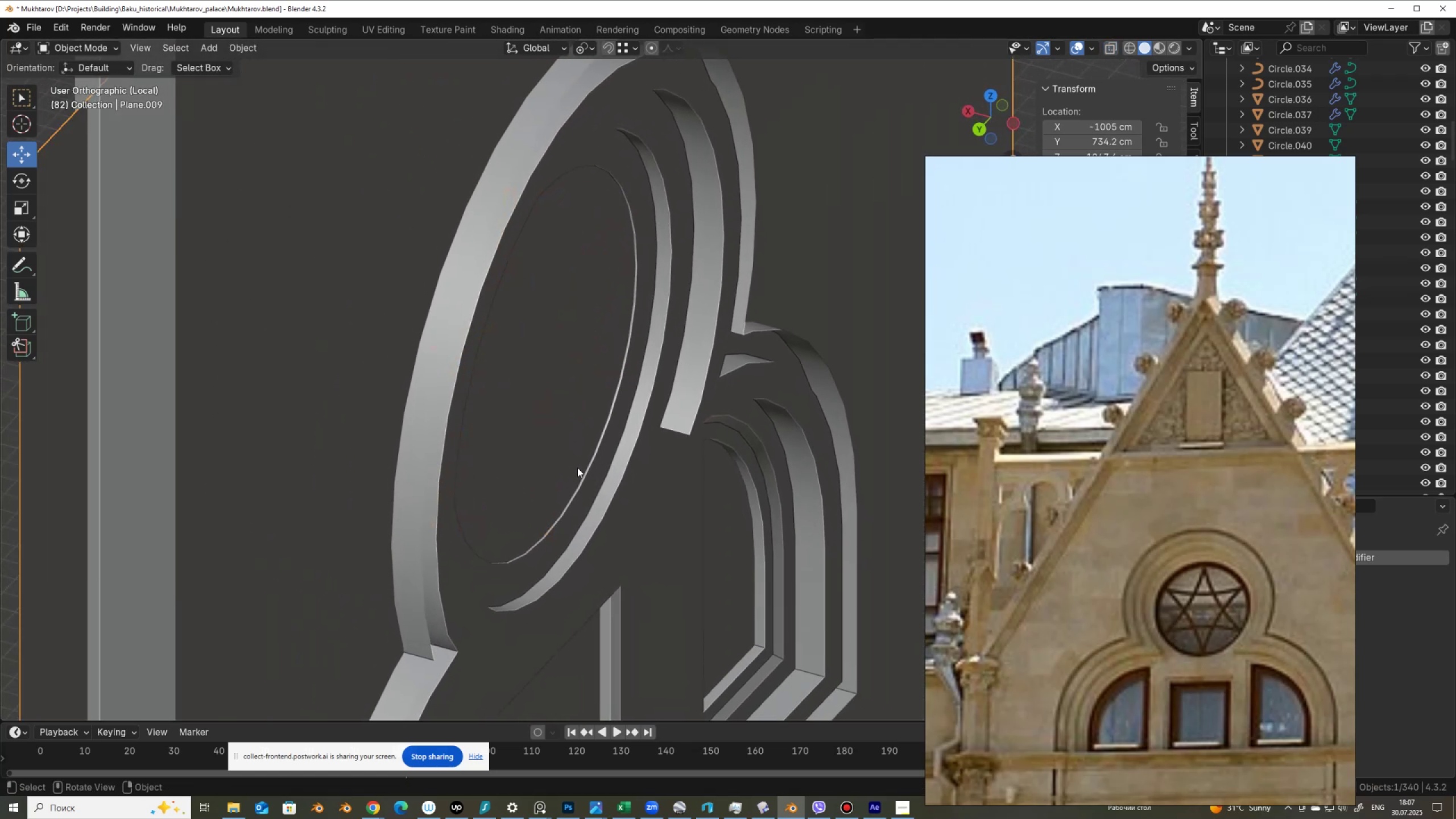 
hold_key(key=ControlLeft, duration=0.7)
 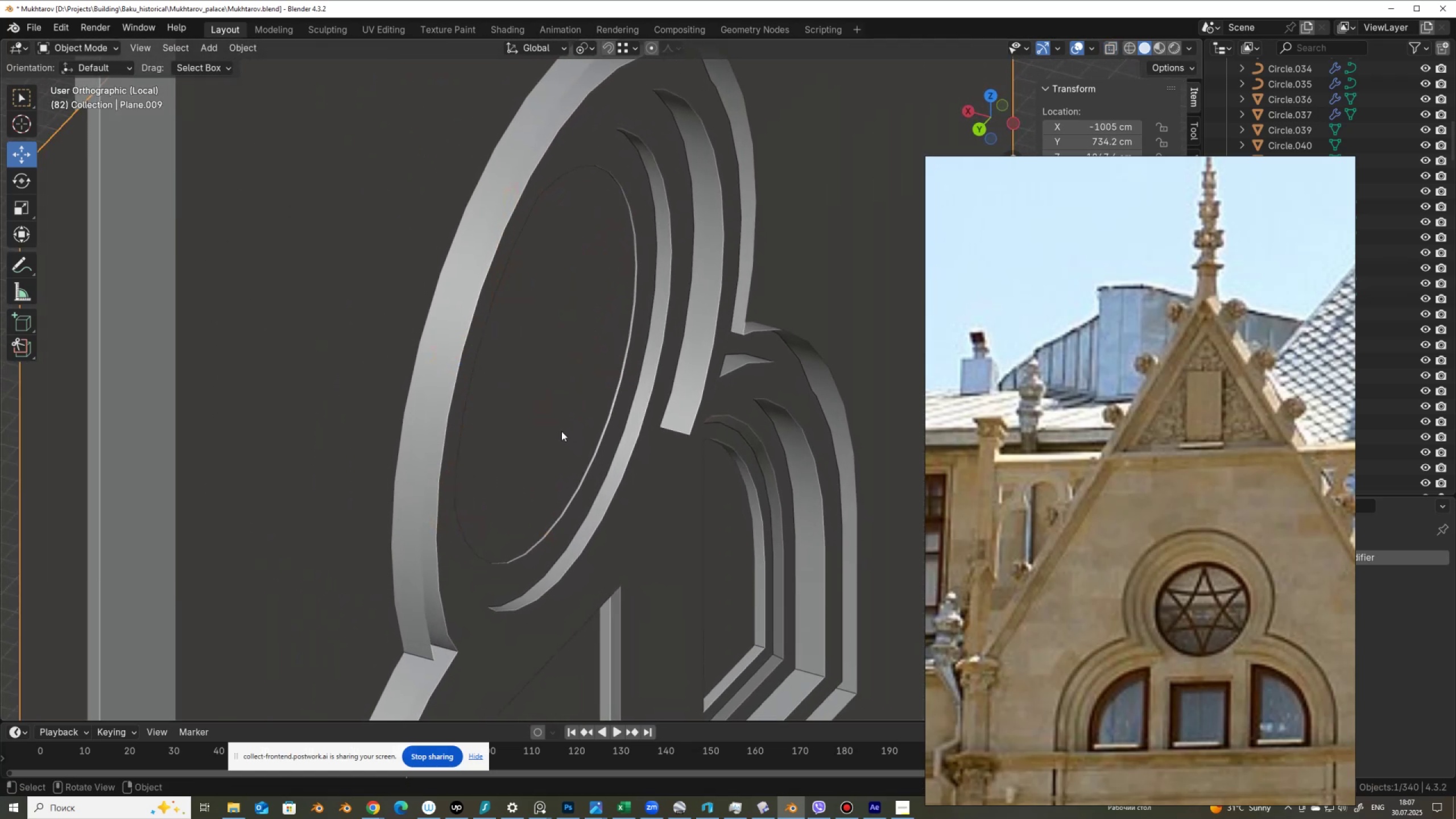 
type(zz)
 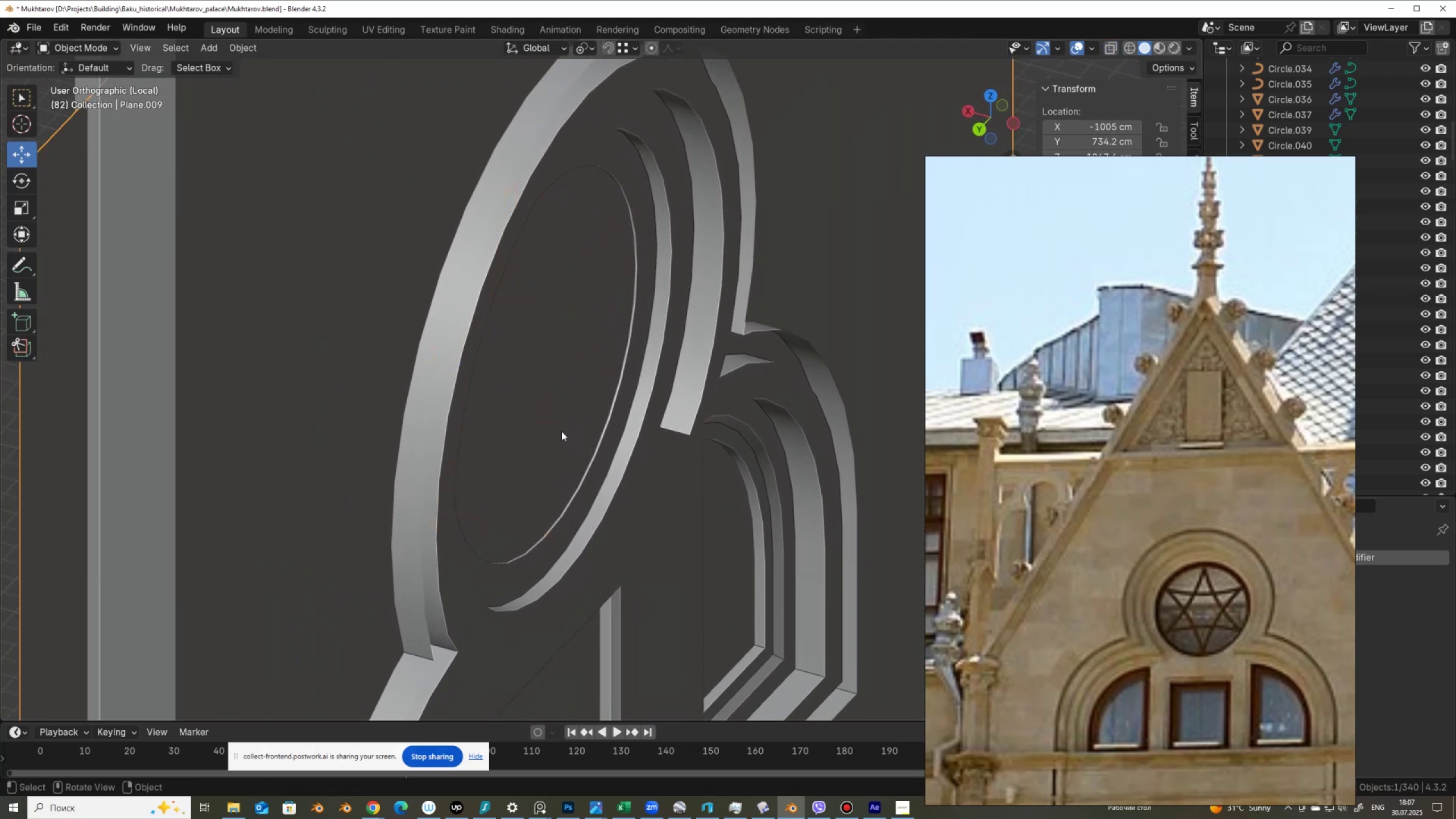 
key(Control+Z)
 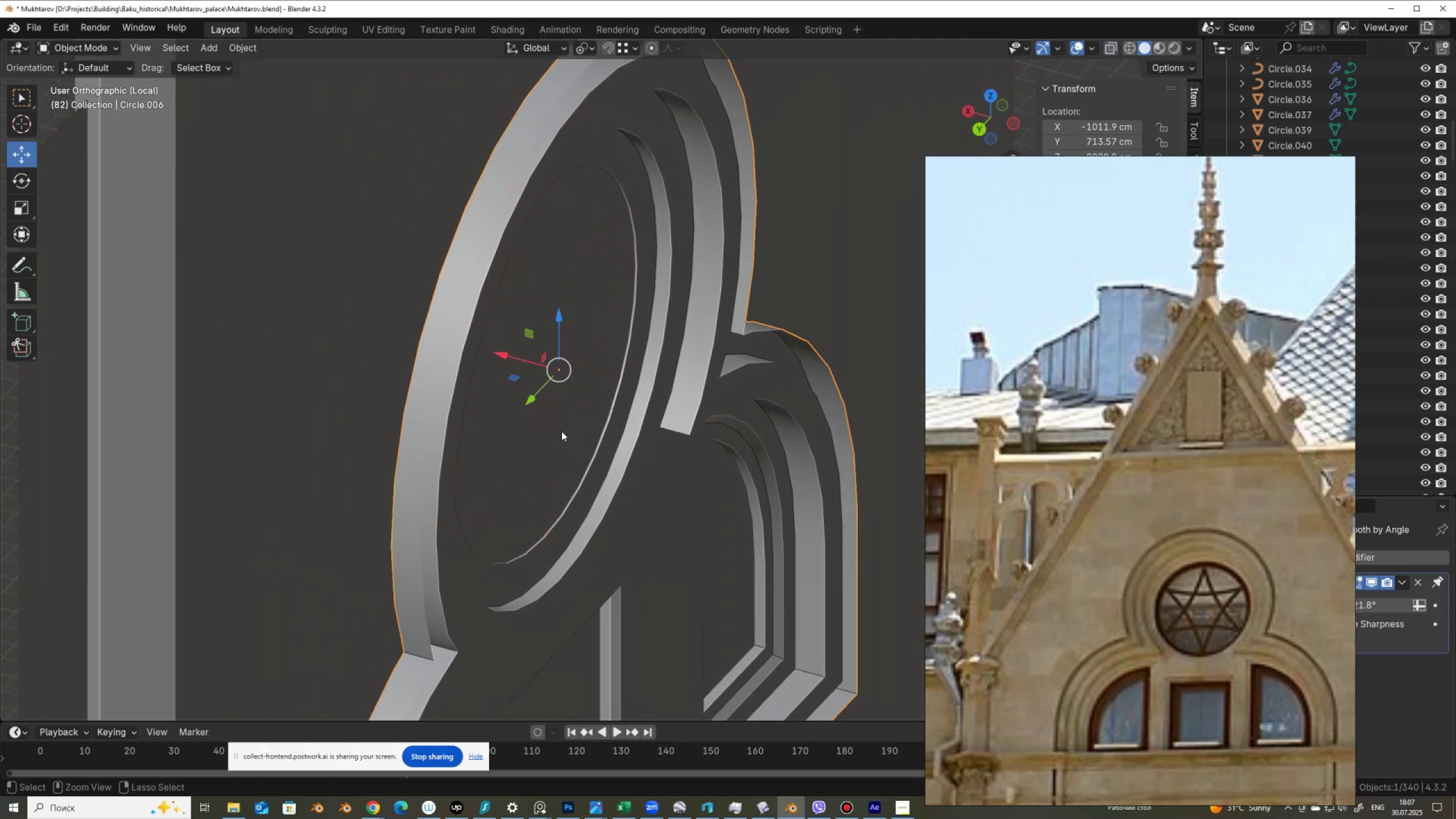 
key(Control+Z)
 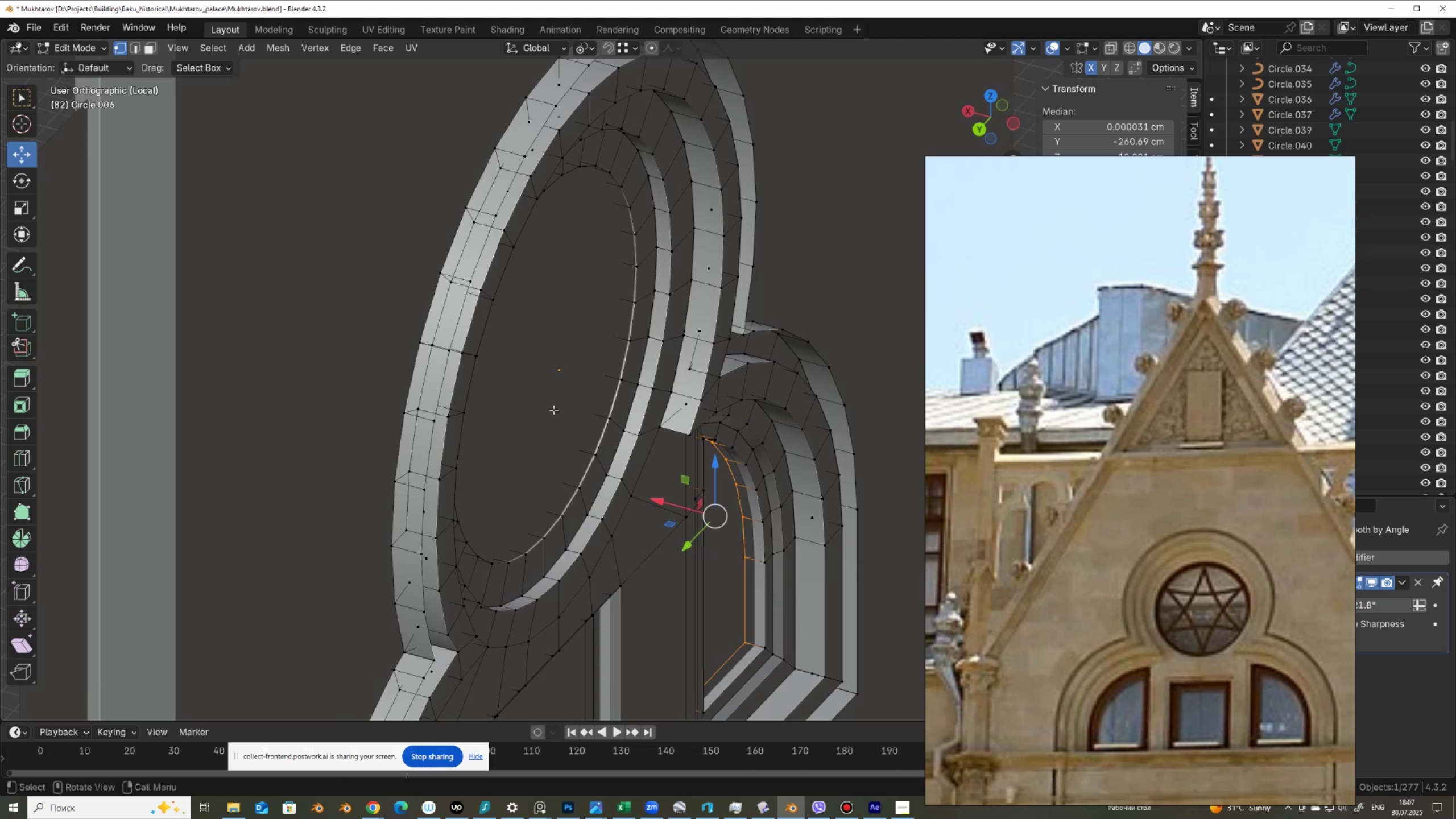 
key(Control+Shift+Z)
 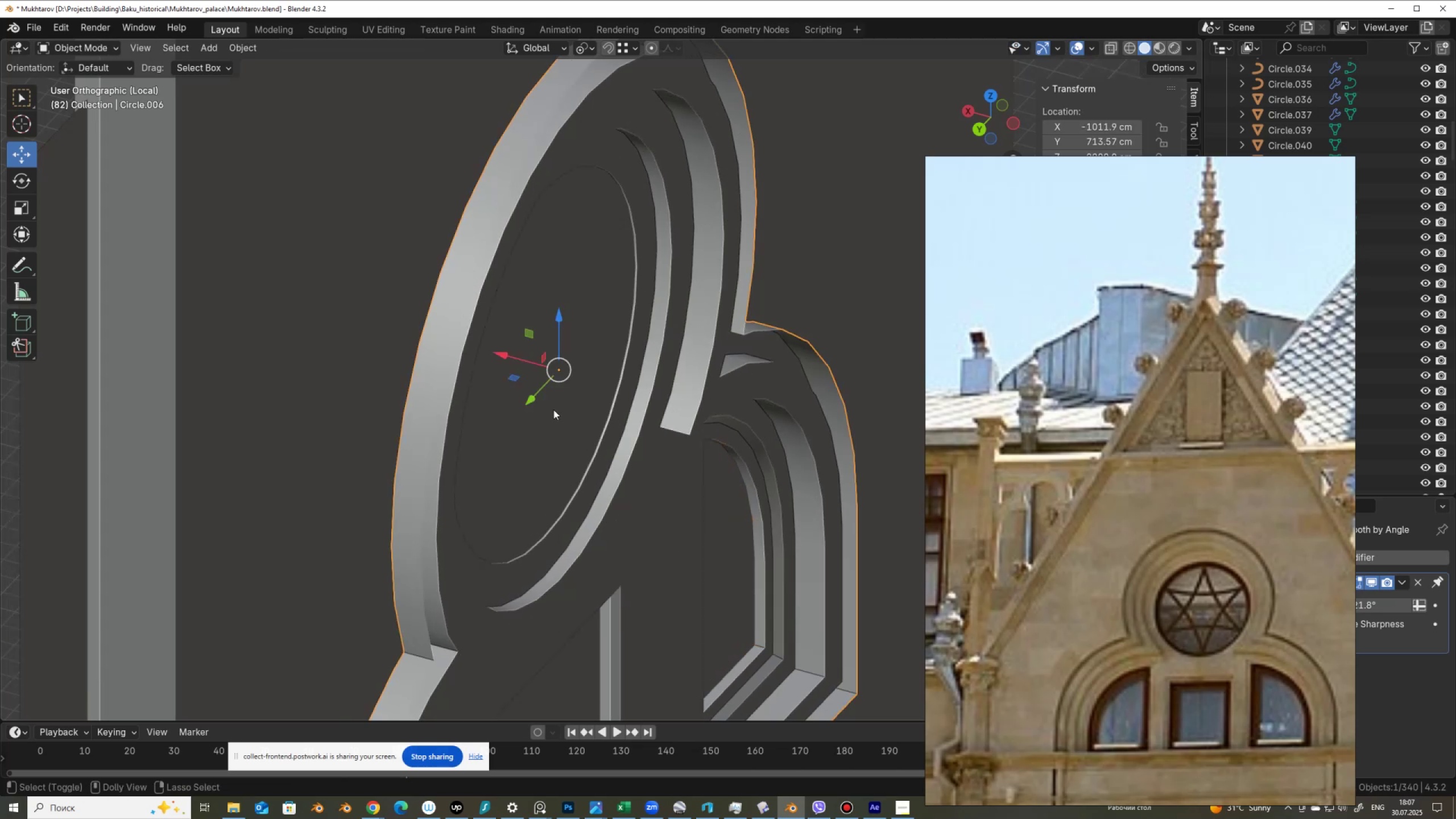 
key(Control+Shift+Z)
 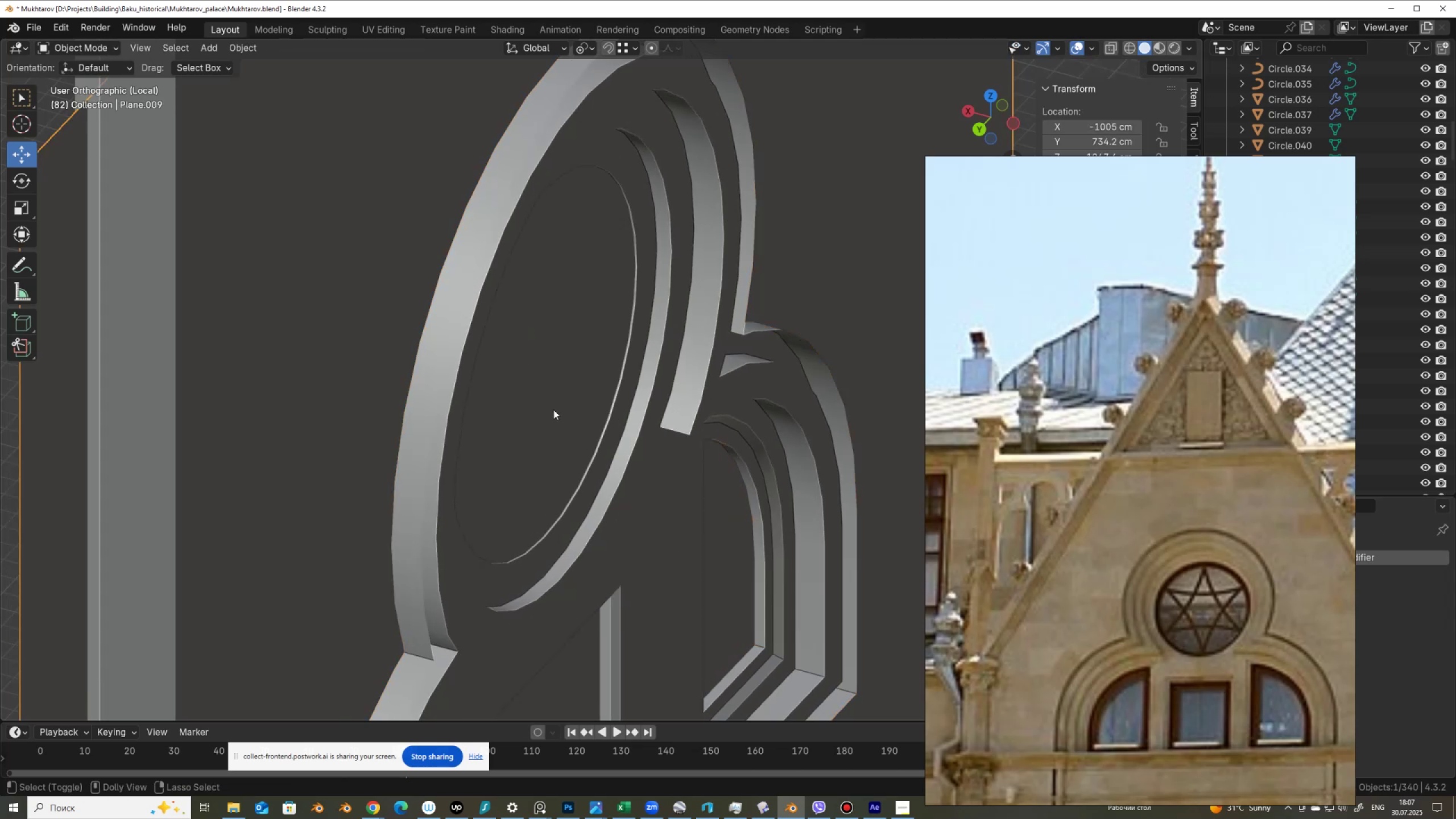 
key(Control+Shift+Z)
 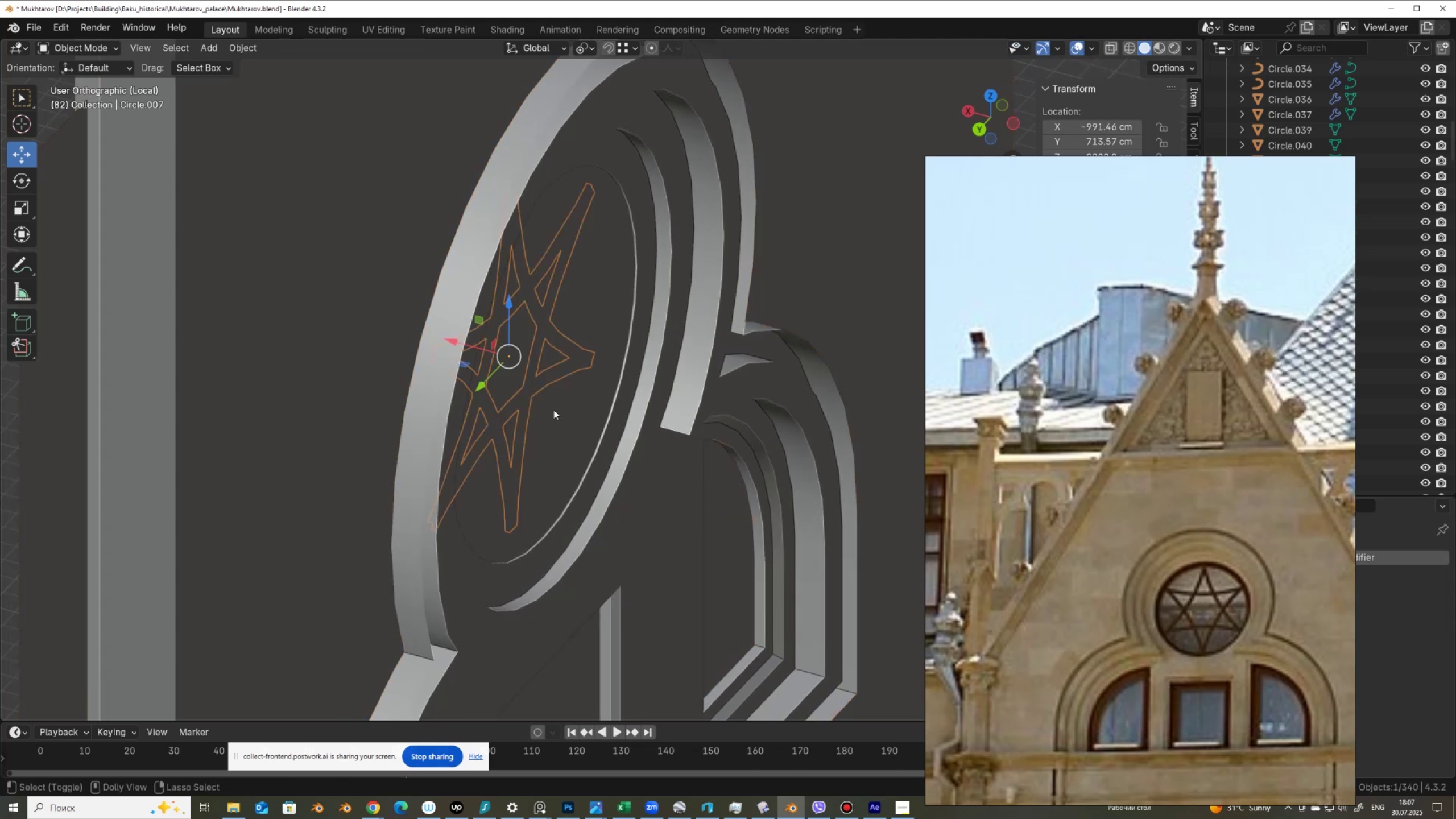 
key(Control+Shift+Z)
 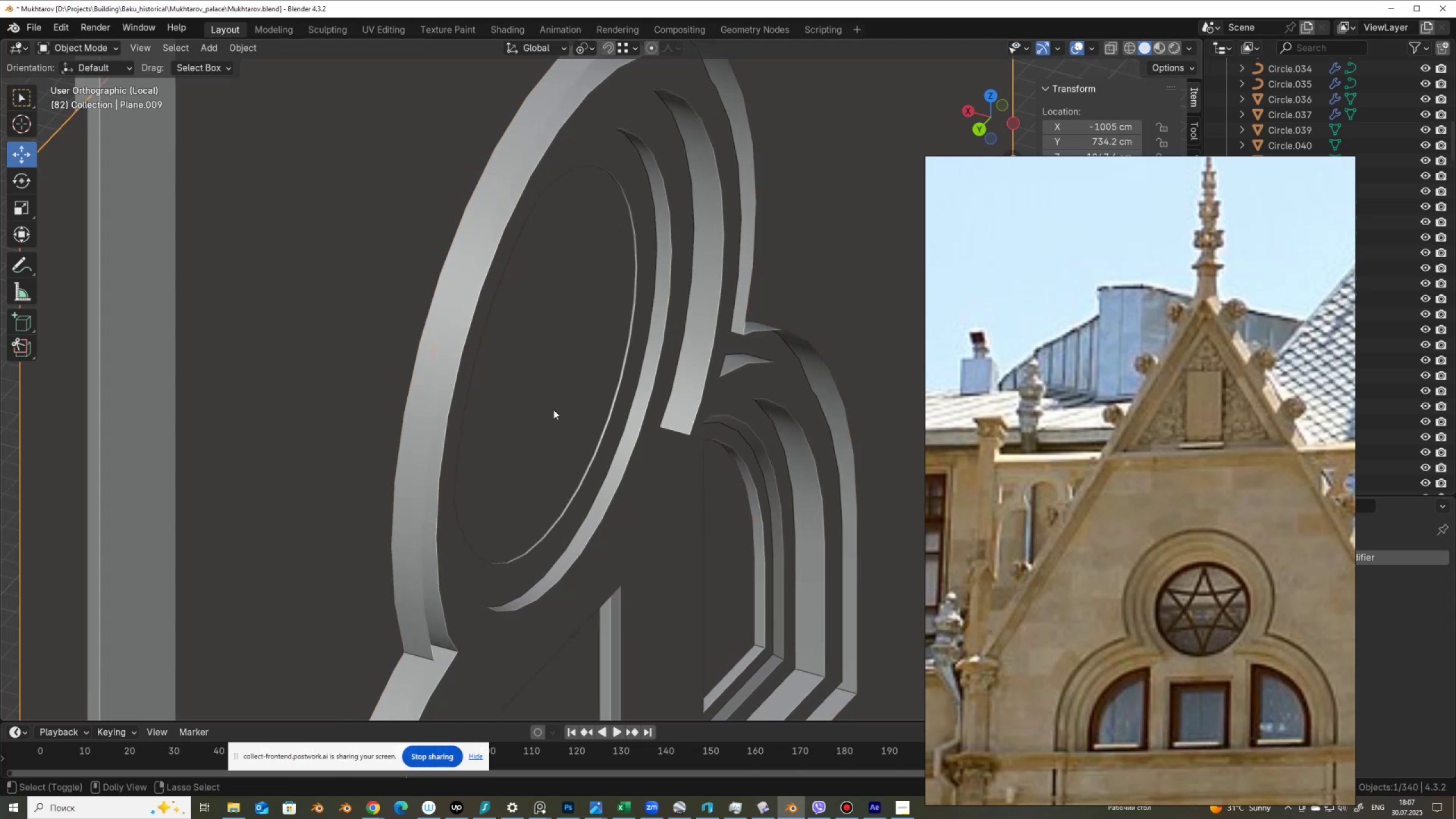 
key(Control+Shift+Z)
 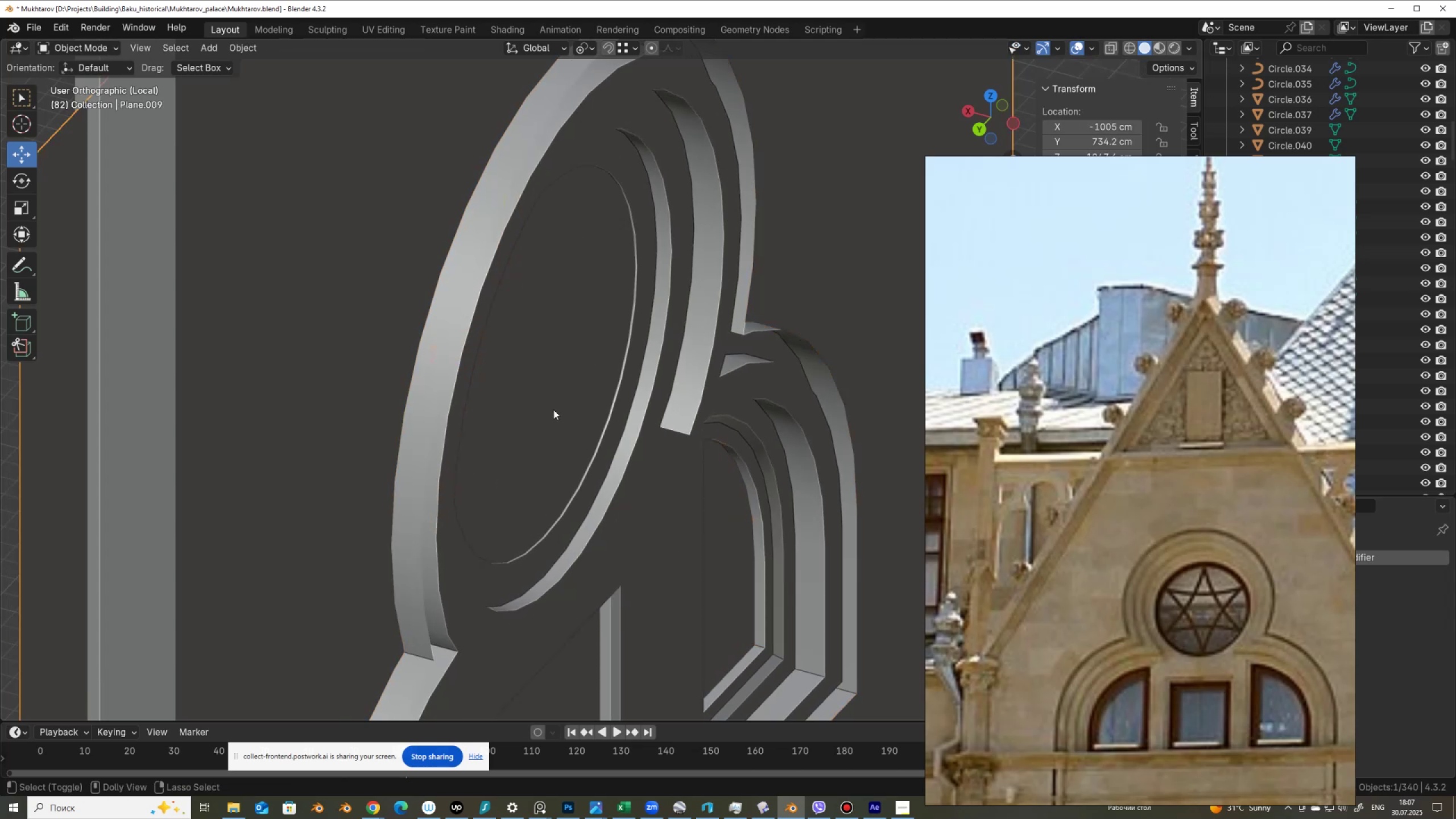 
key(Control+Shift+Z)
 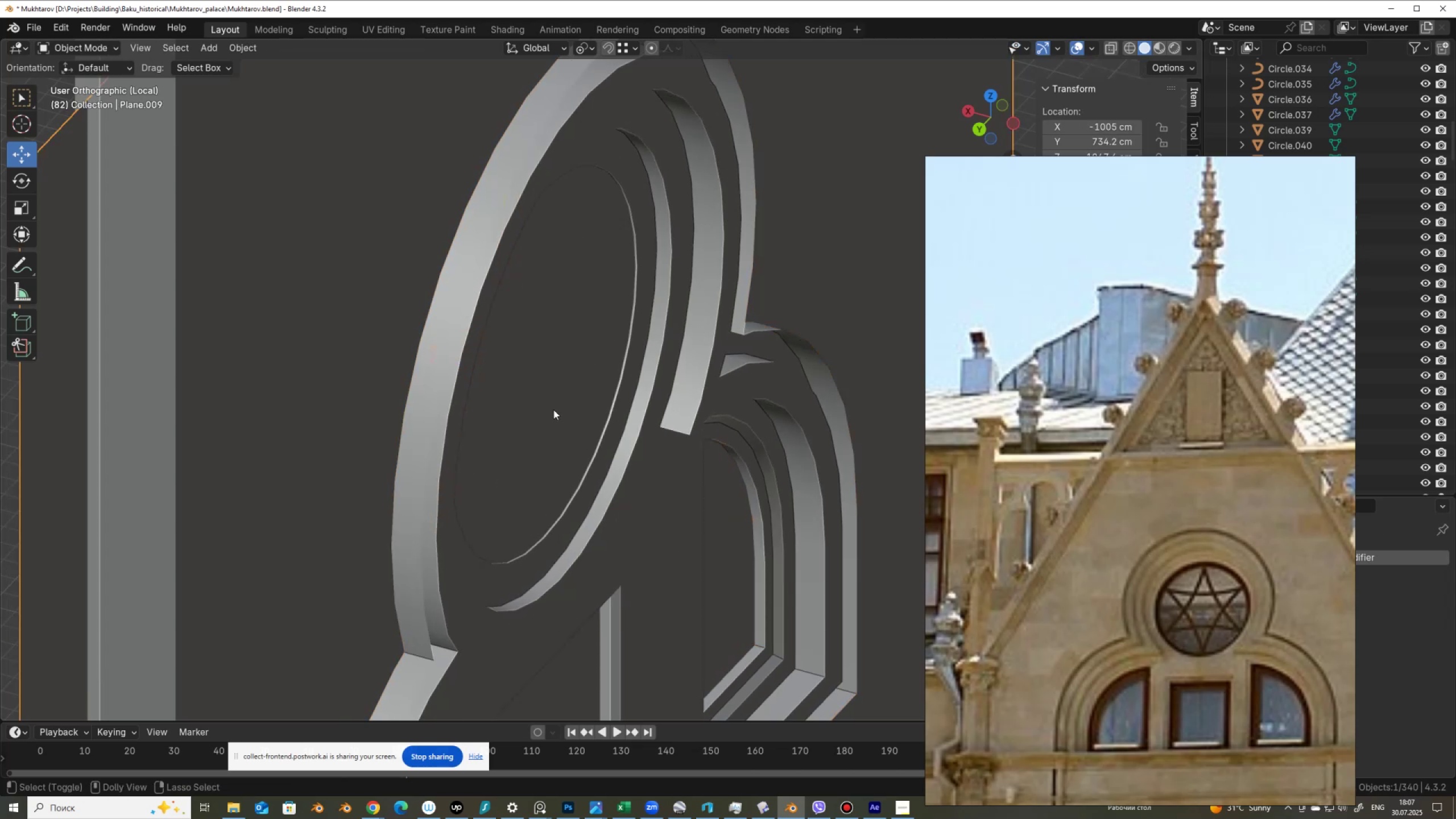 
key(Control+Shift+Z)
 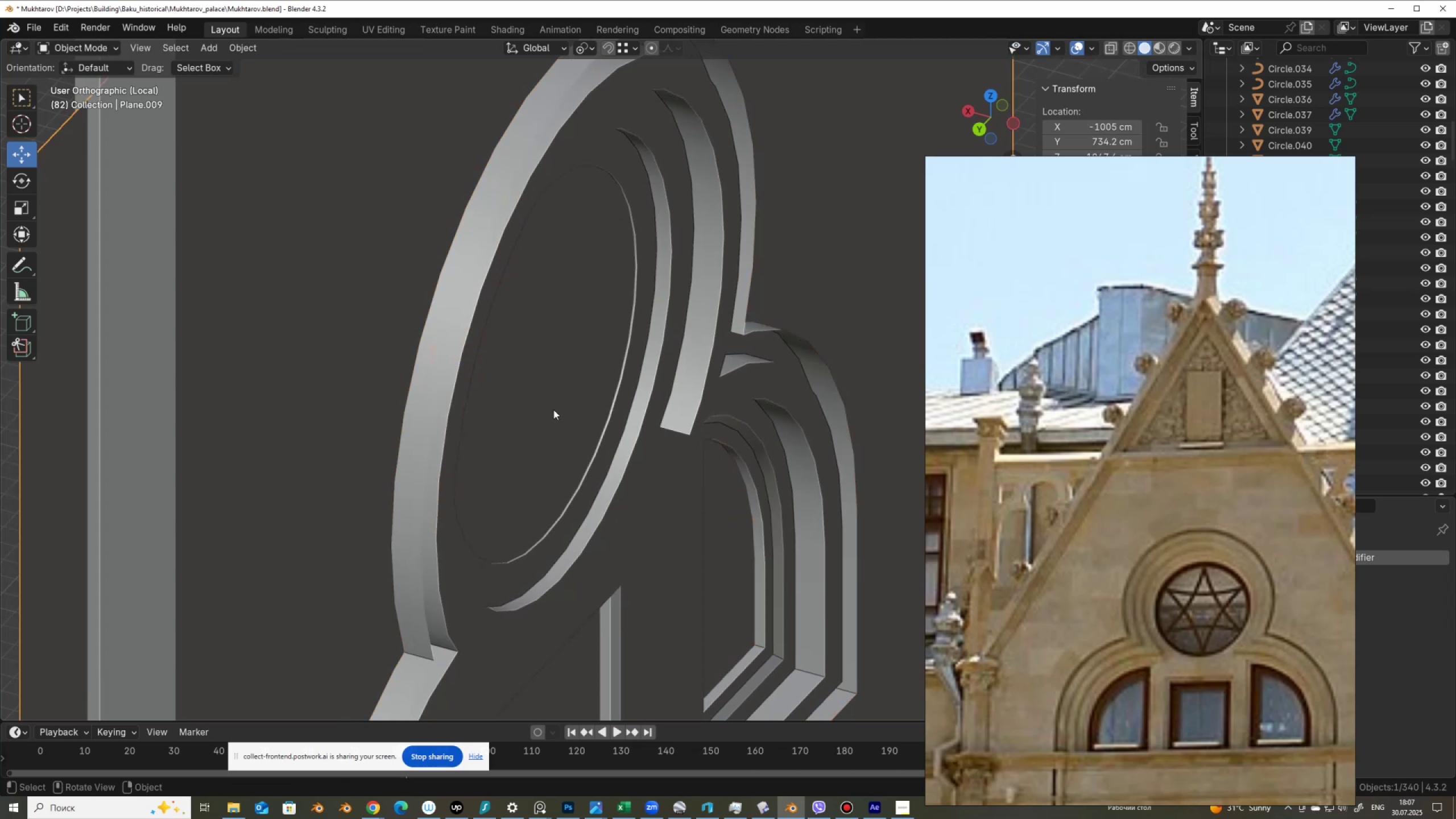 
key(CapsLock)
 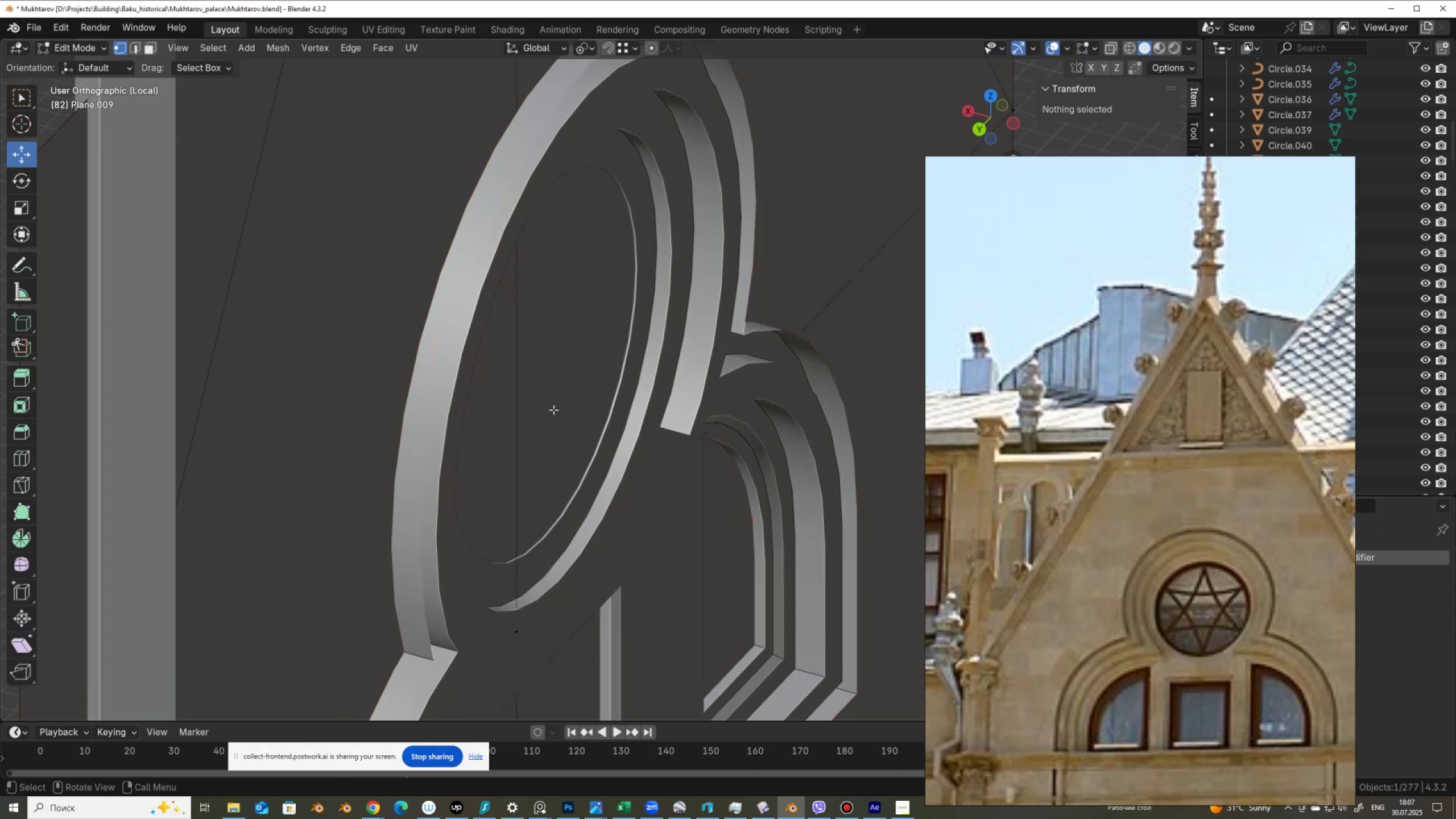 
key(Tab)
 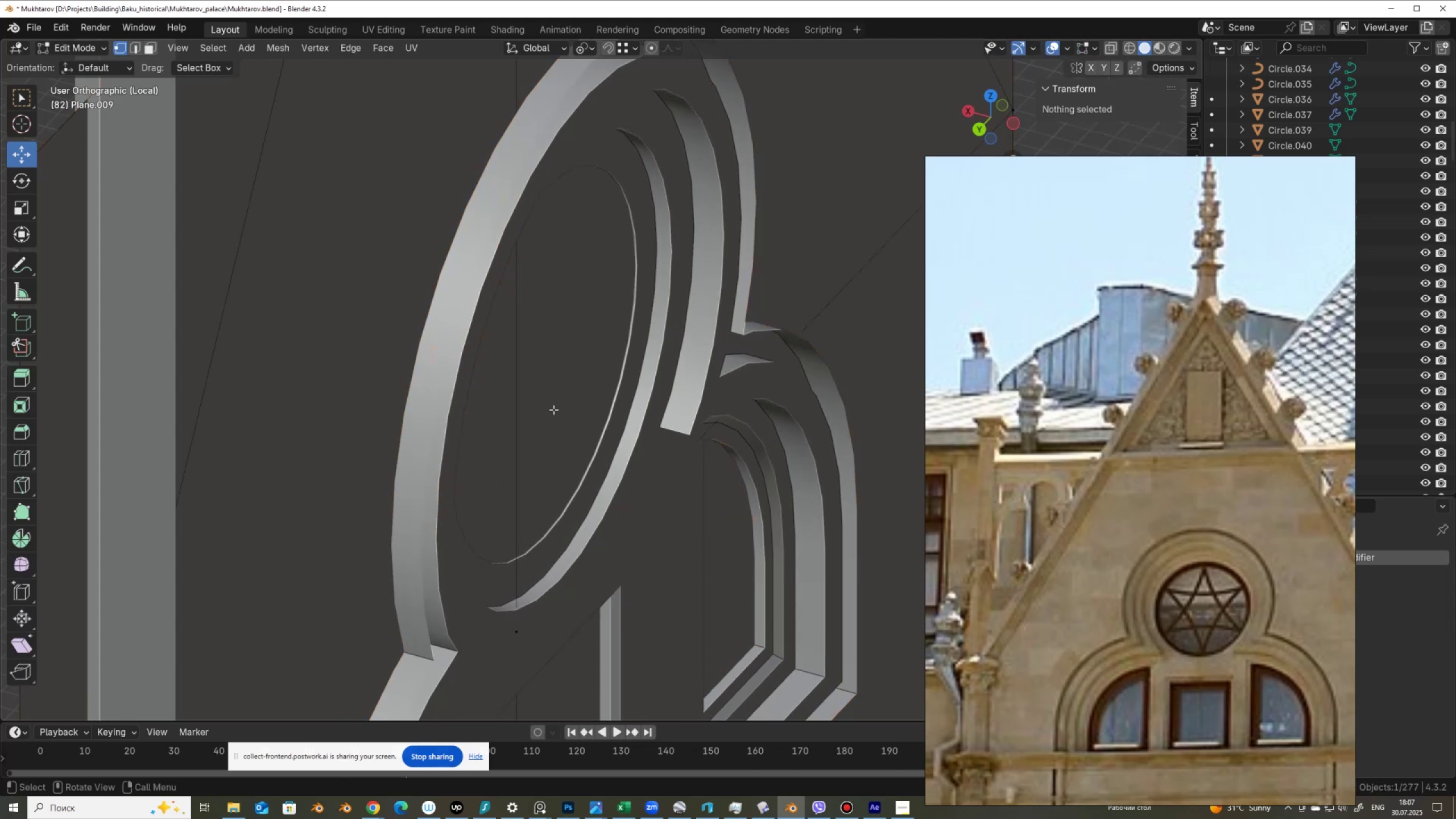 
key(Tab)
 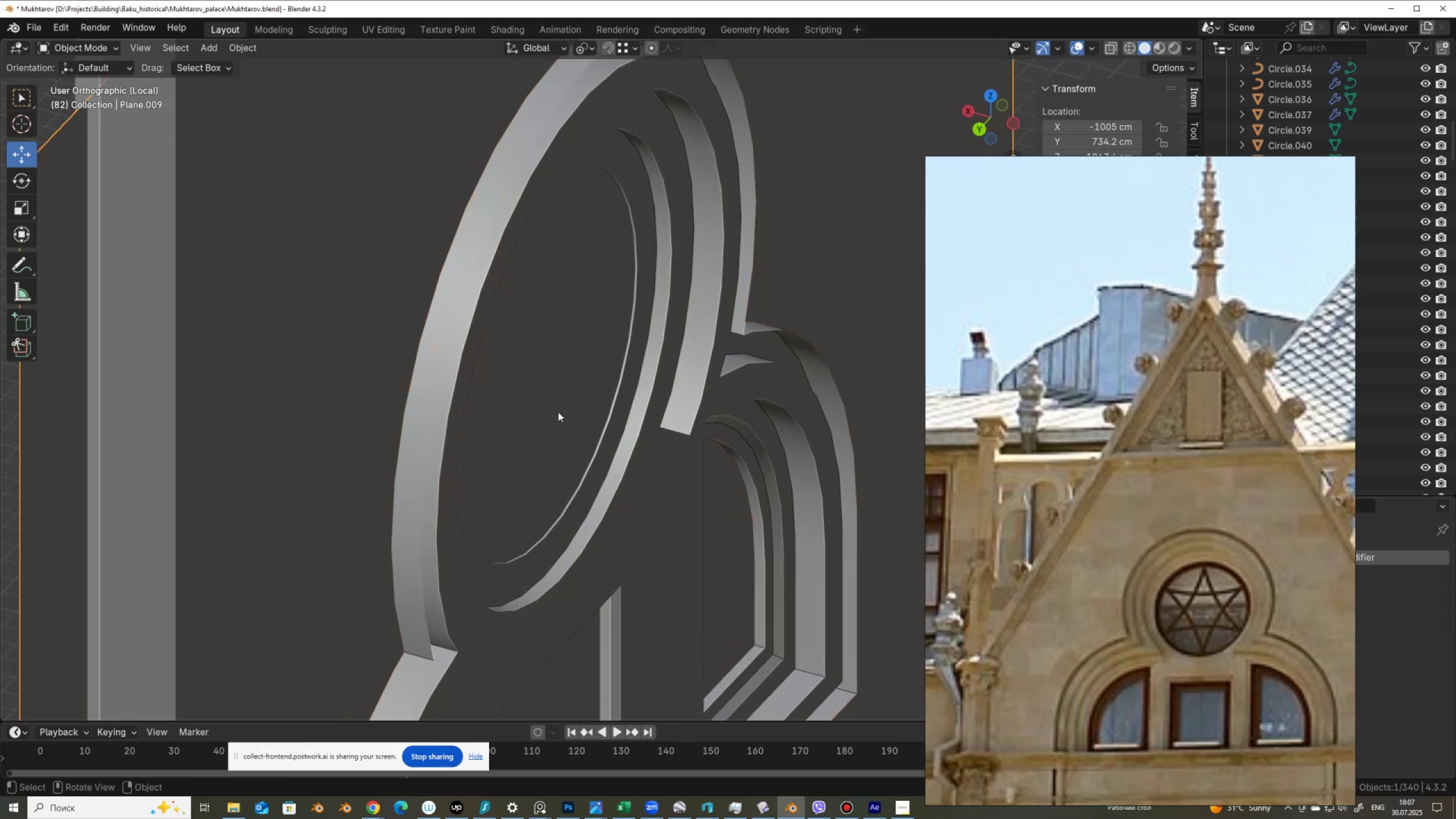 
left_click([561, 413])
 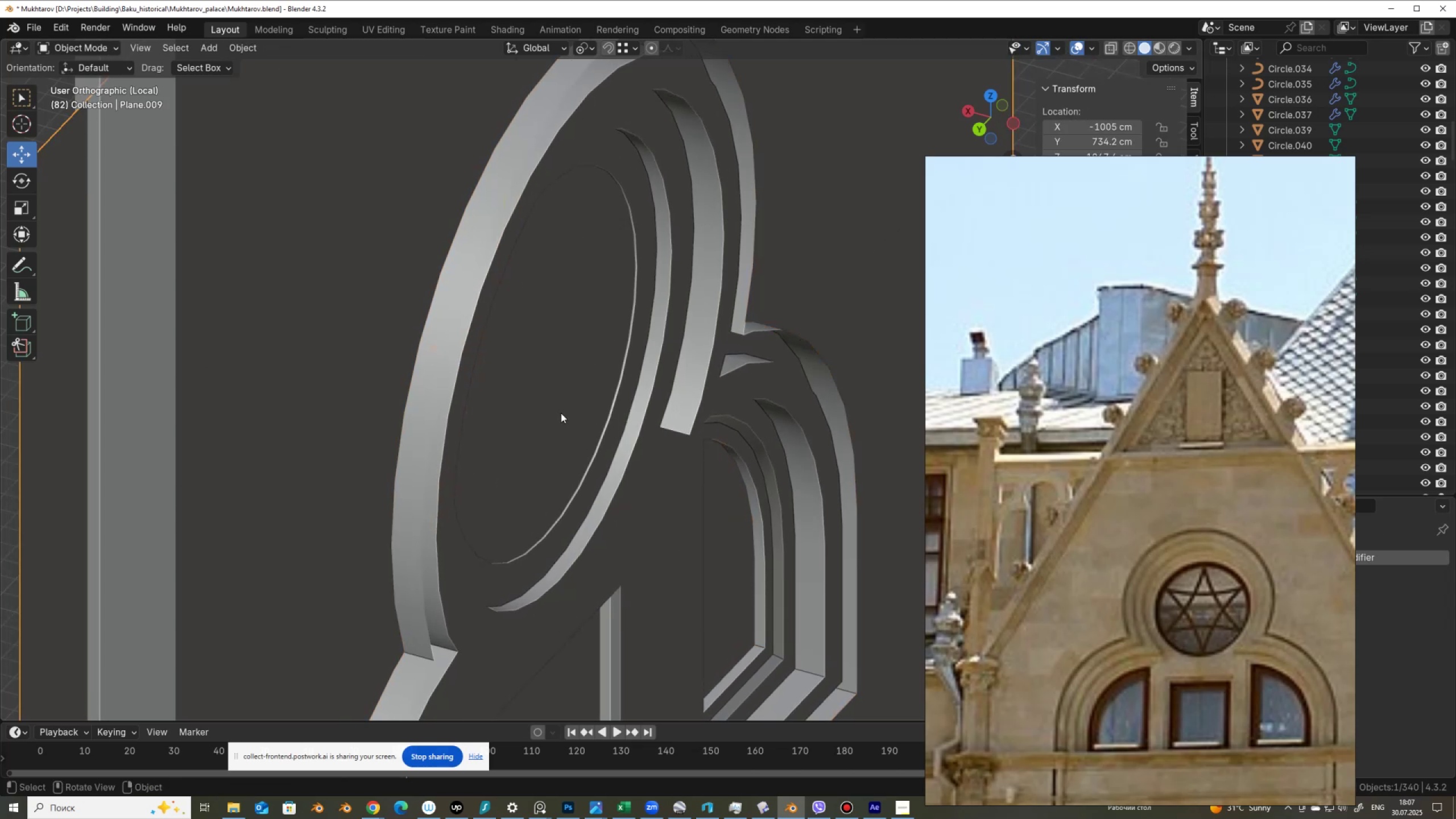 
key(Tab)
 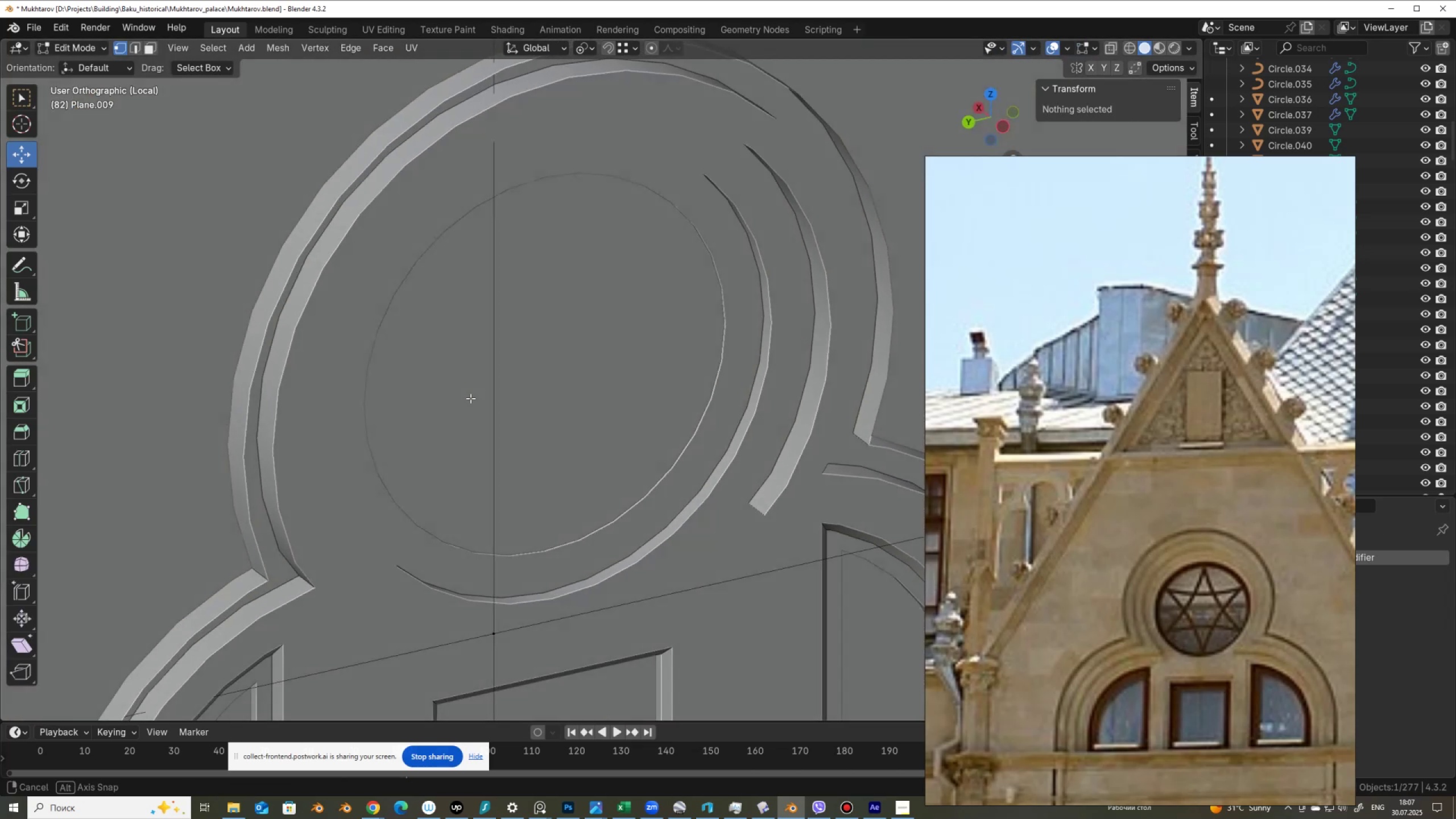 
scroll: coordinate [557, 395], scroll_direction: down, amount: 5.0
 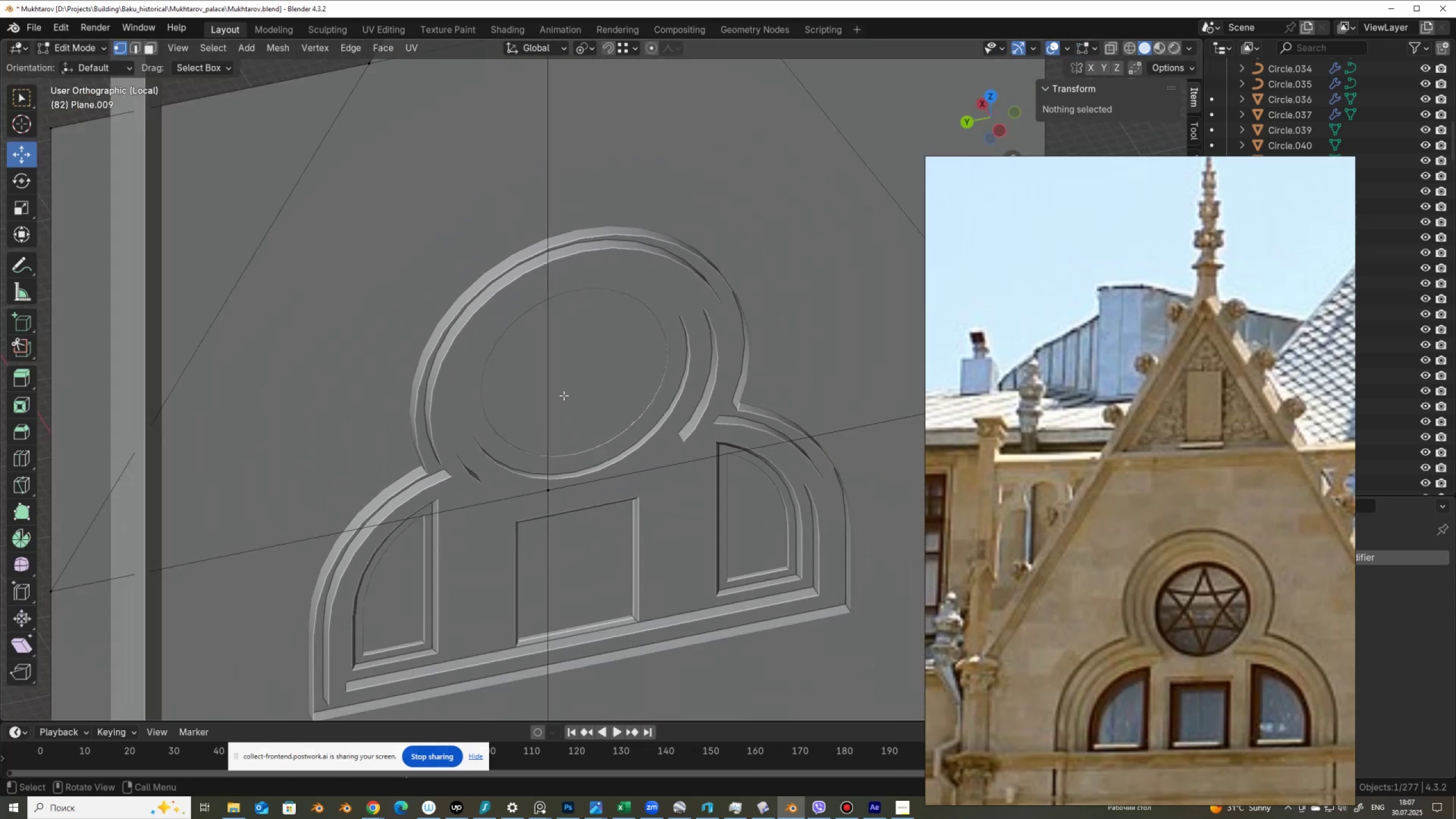 
key(Tab)
 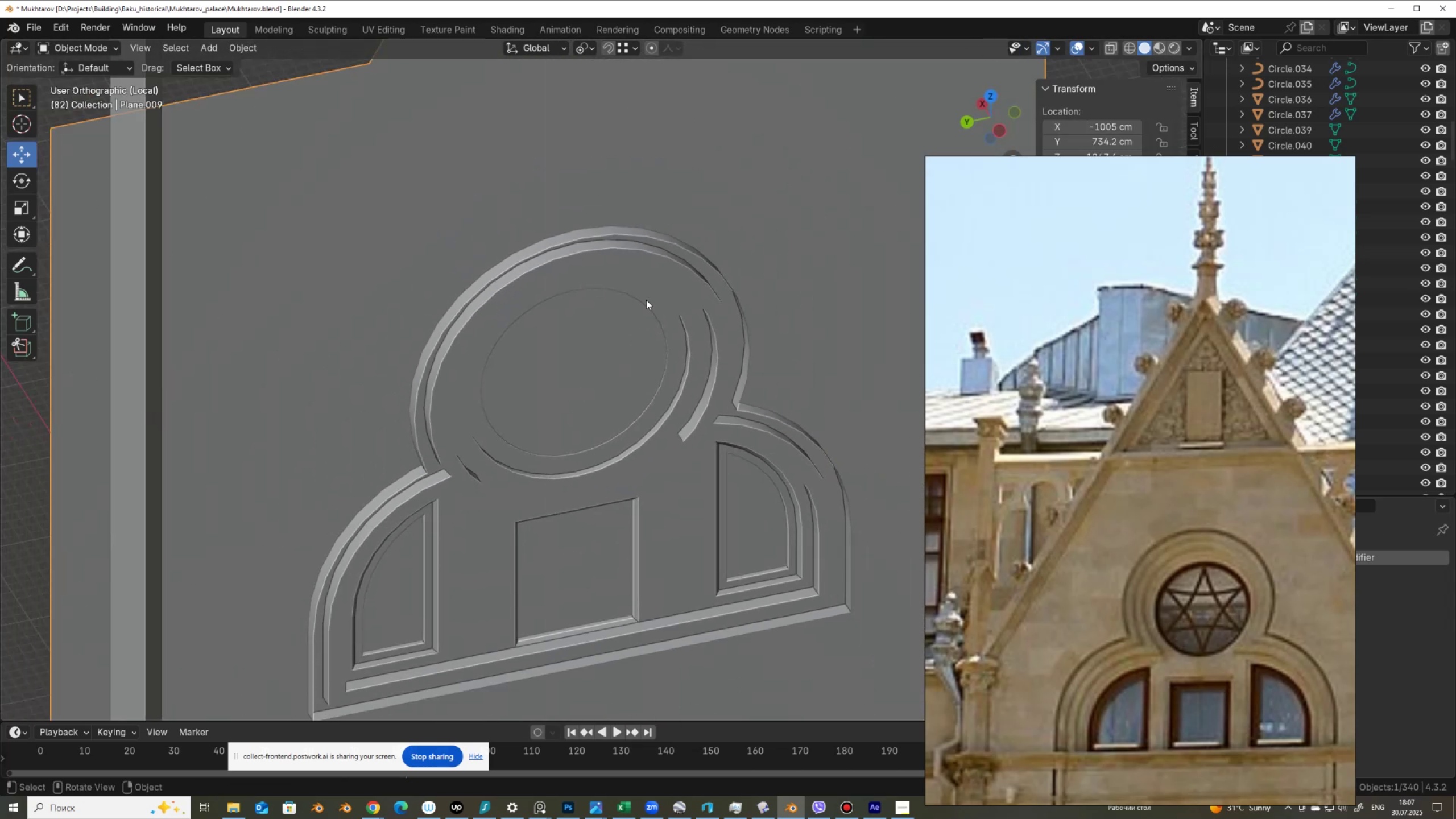 
key(Tab)
 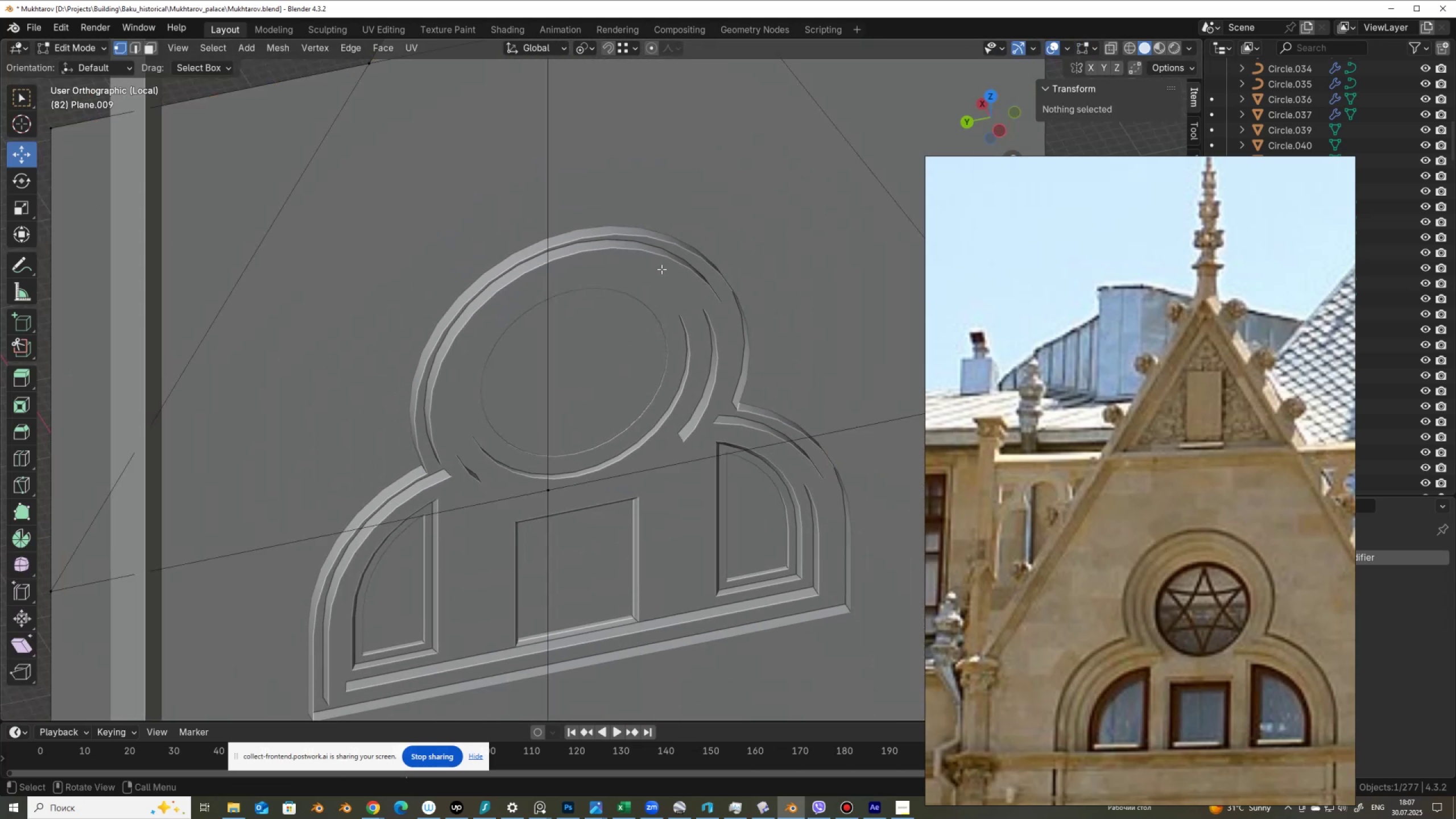 
left_click([661, 269])
 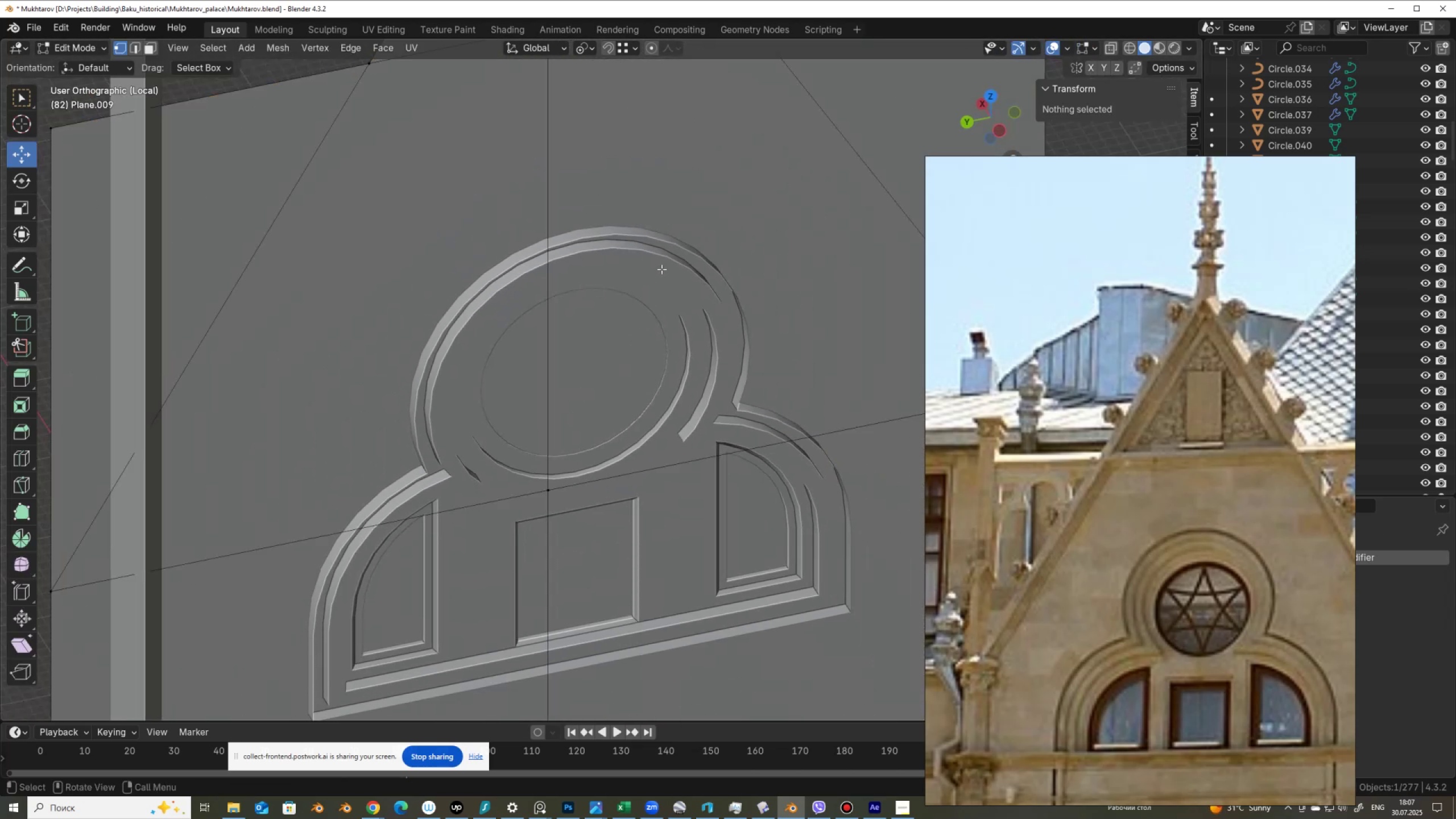 
key(Tab)
 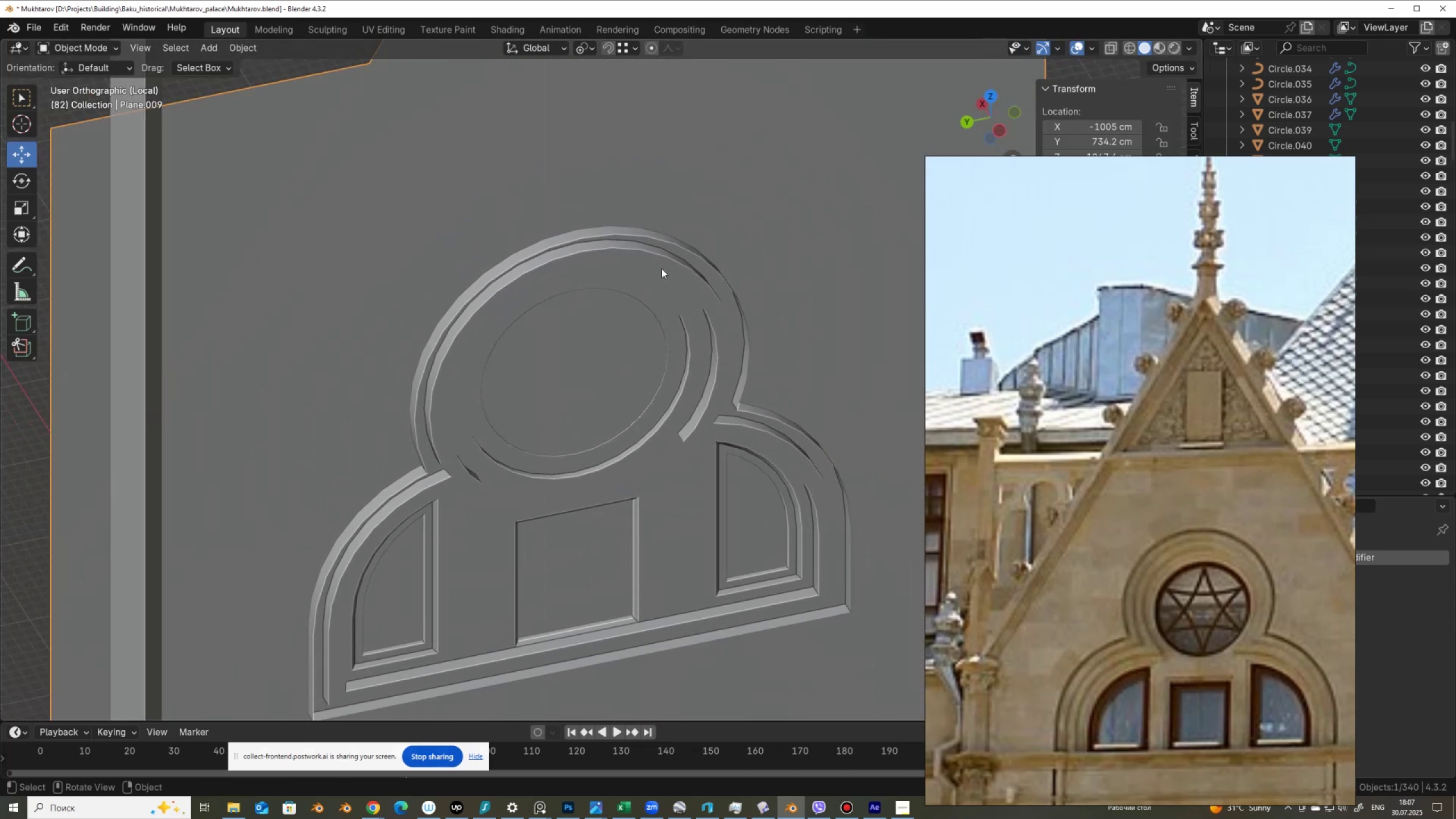 
left_click([661, 268])
 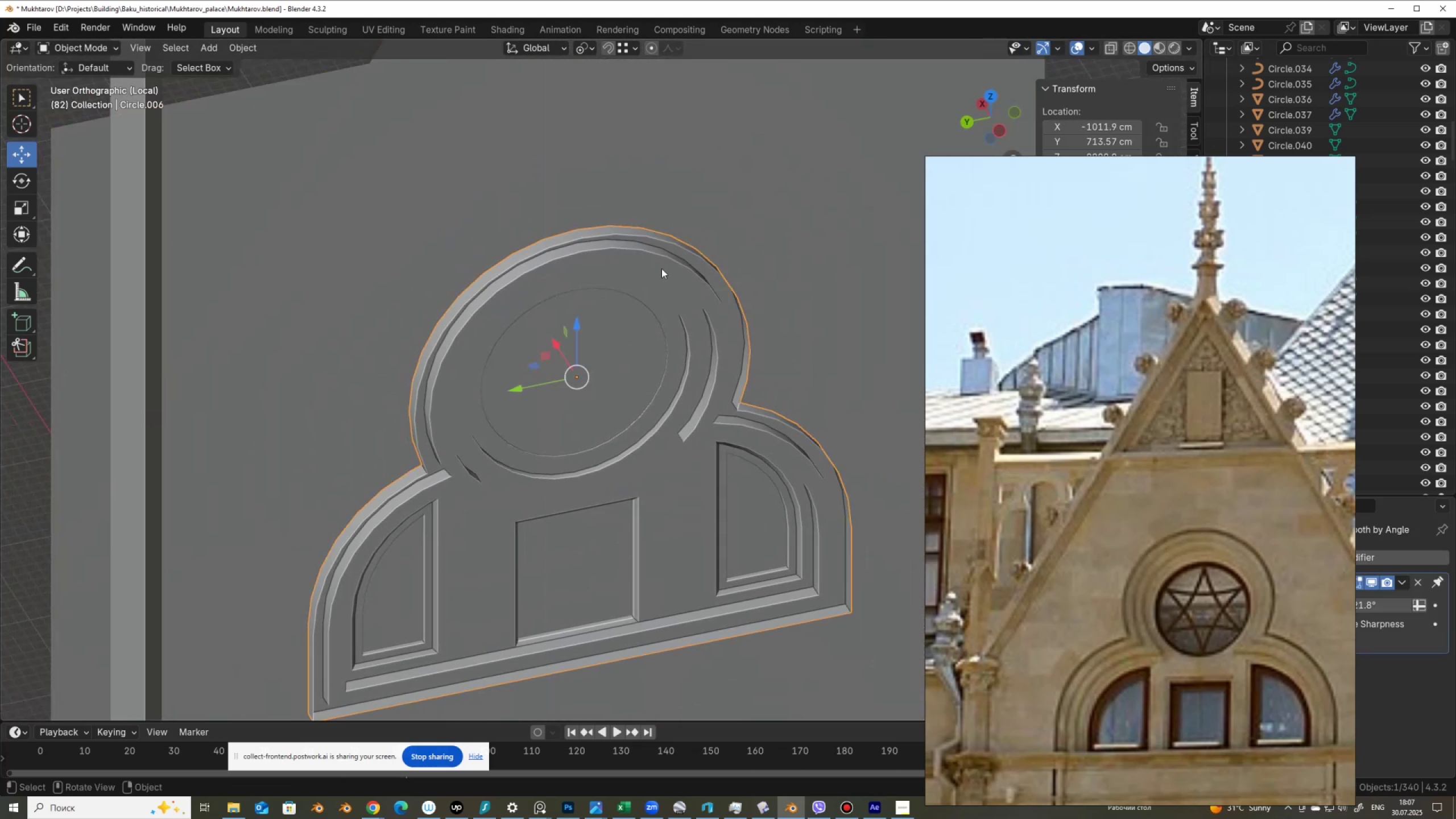 
key(Tab)
 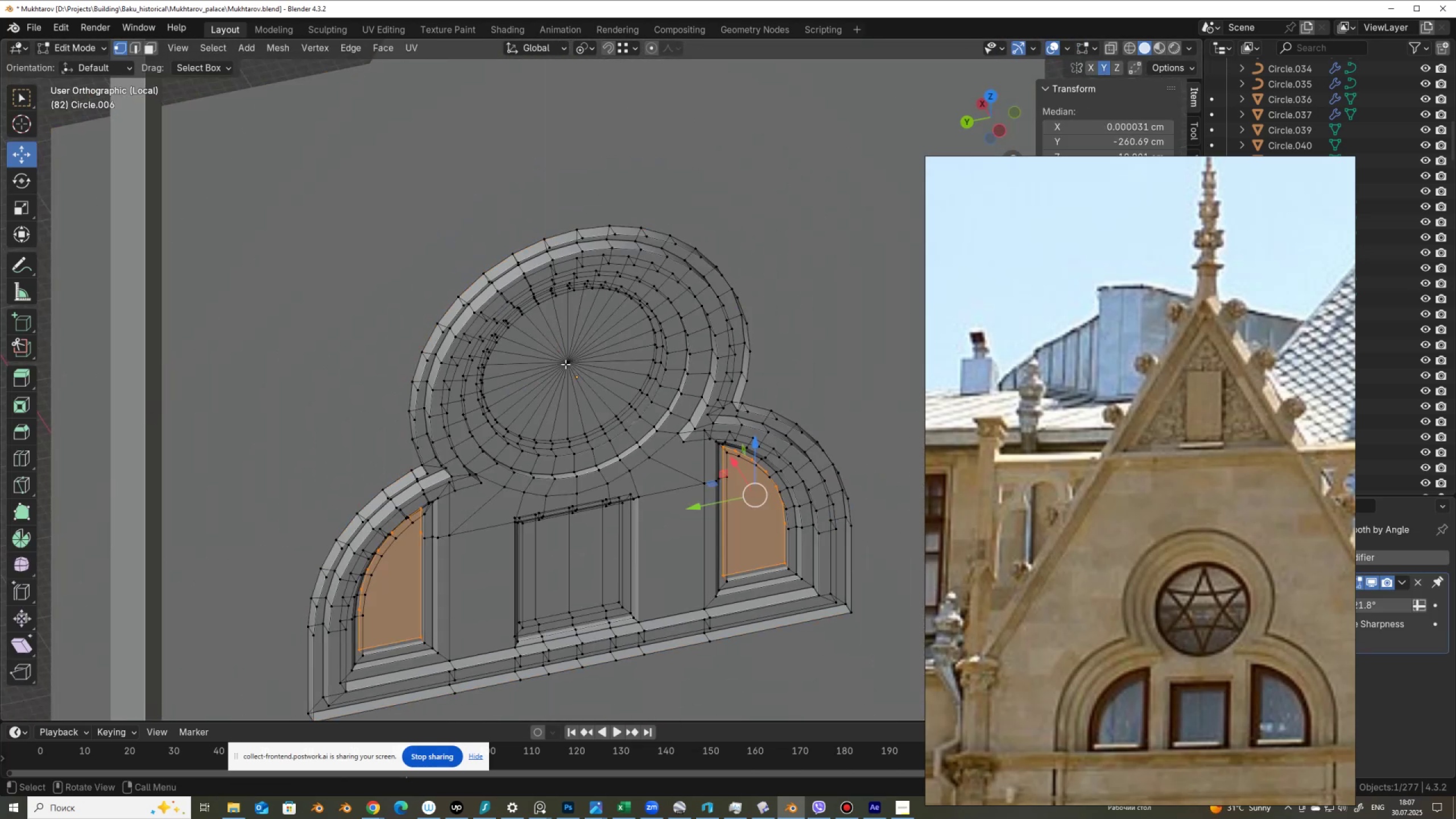 
left_click([566, 364])
 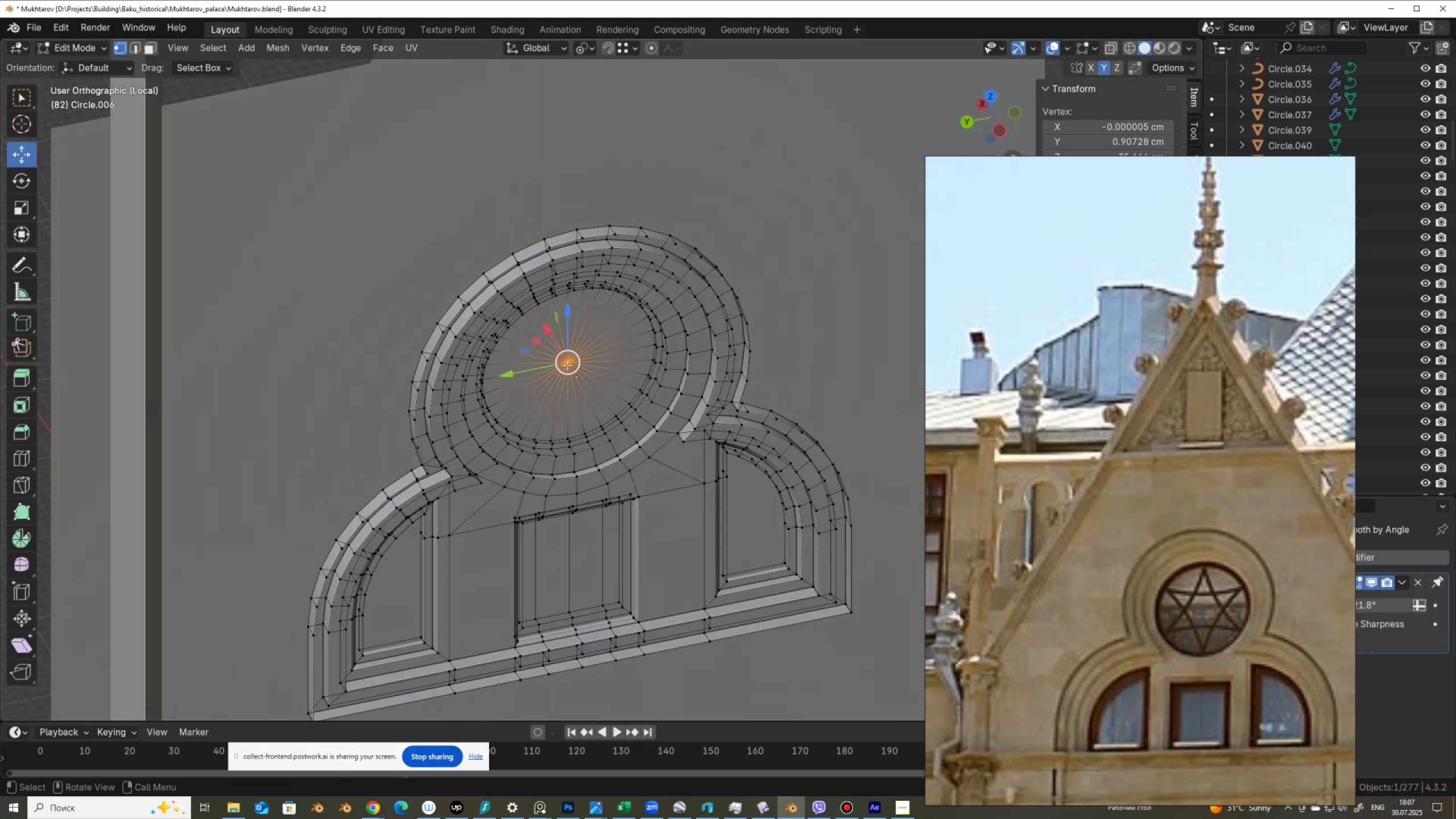 
key(Control+NumpadAdd)
 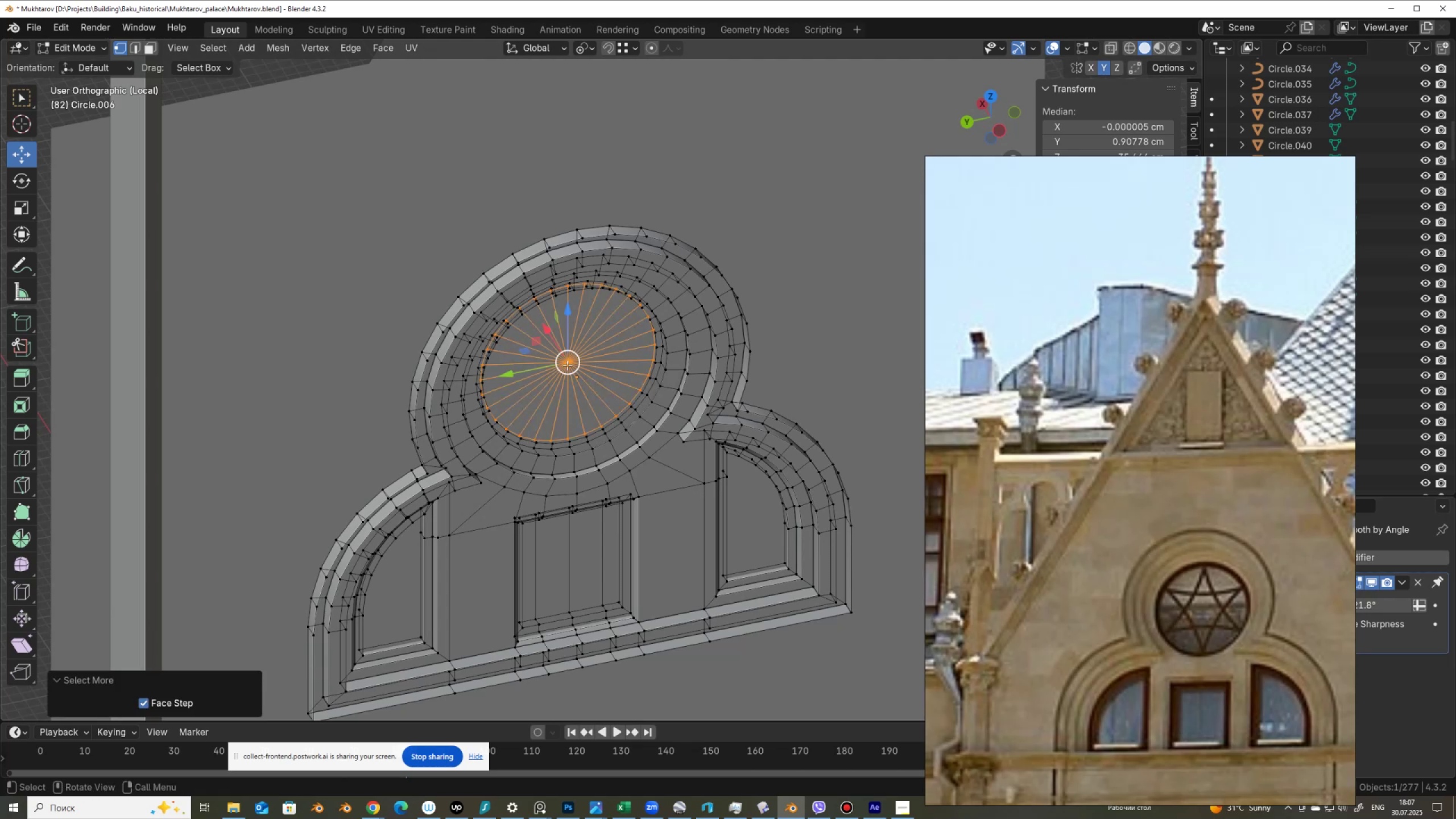 
scroll: coordinate [675, 483], scroll_direction: up, amount: 4.0
 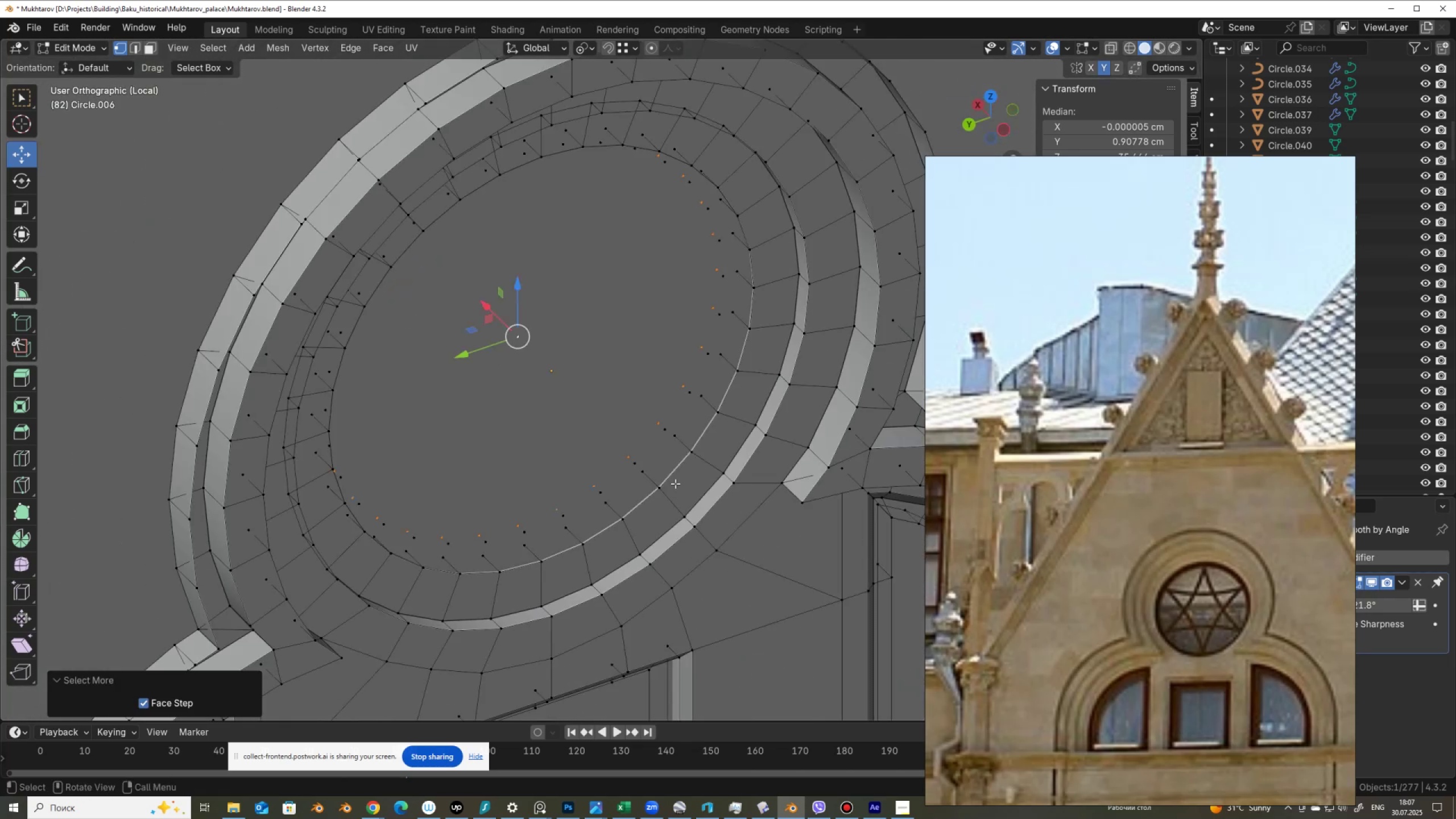 
key(Alt+AltLeft)
 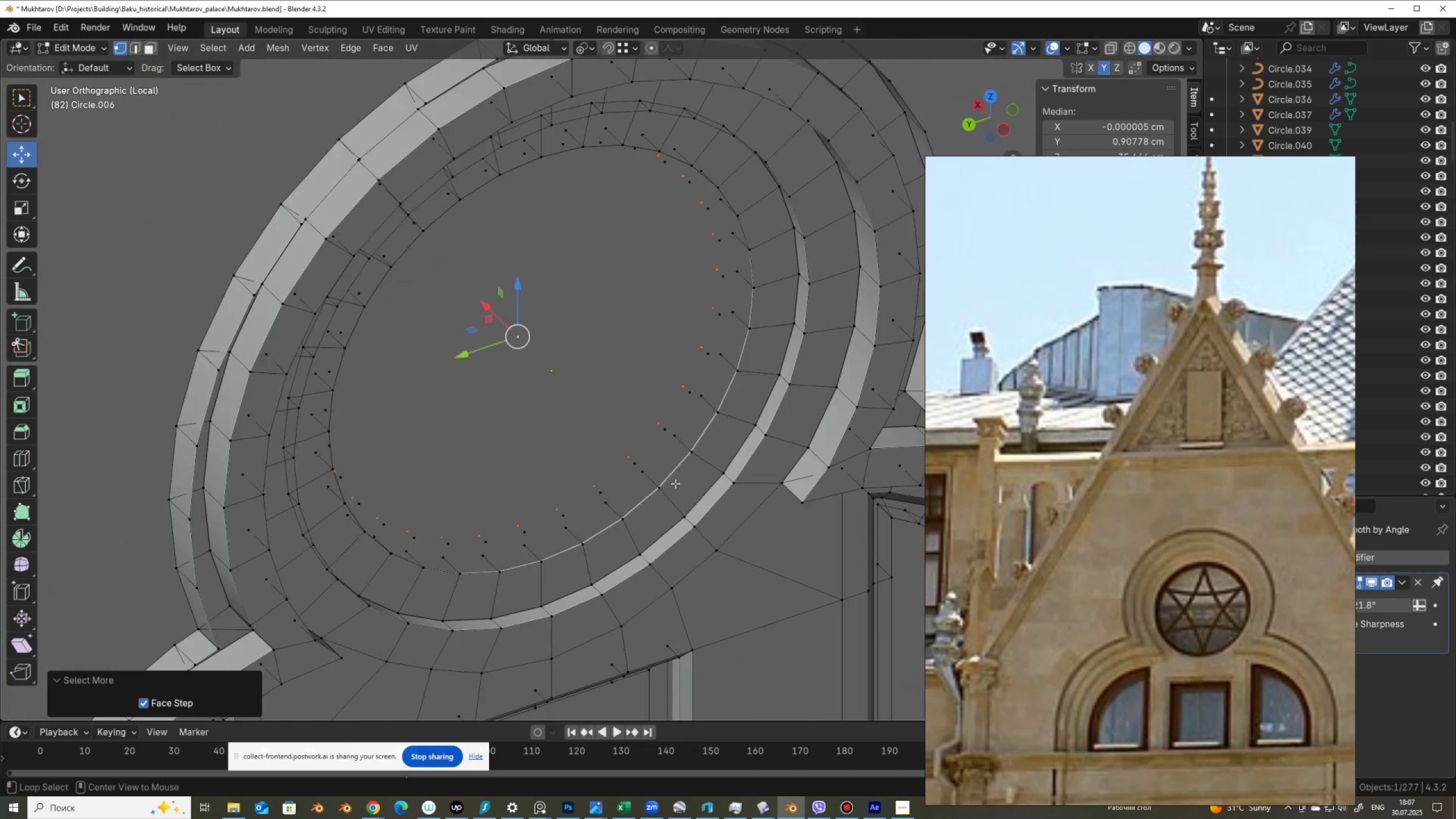 
key(Z)
 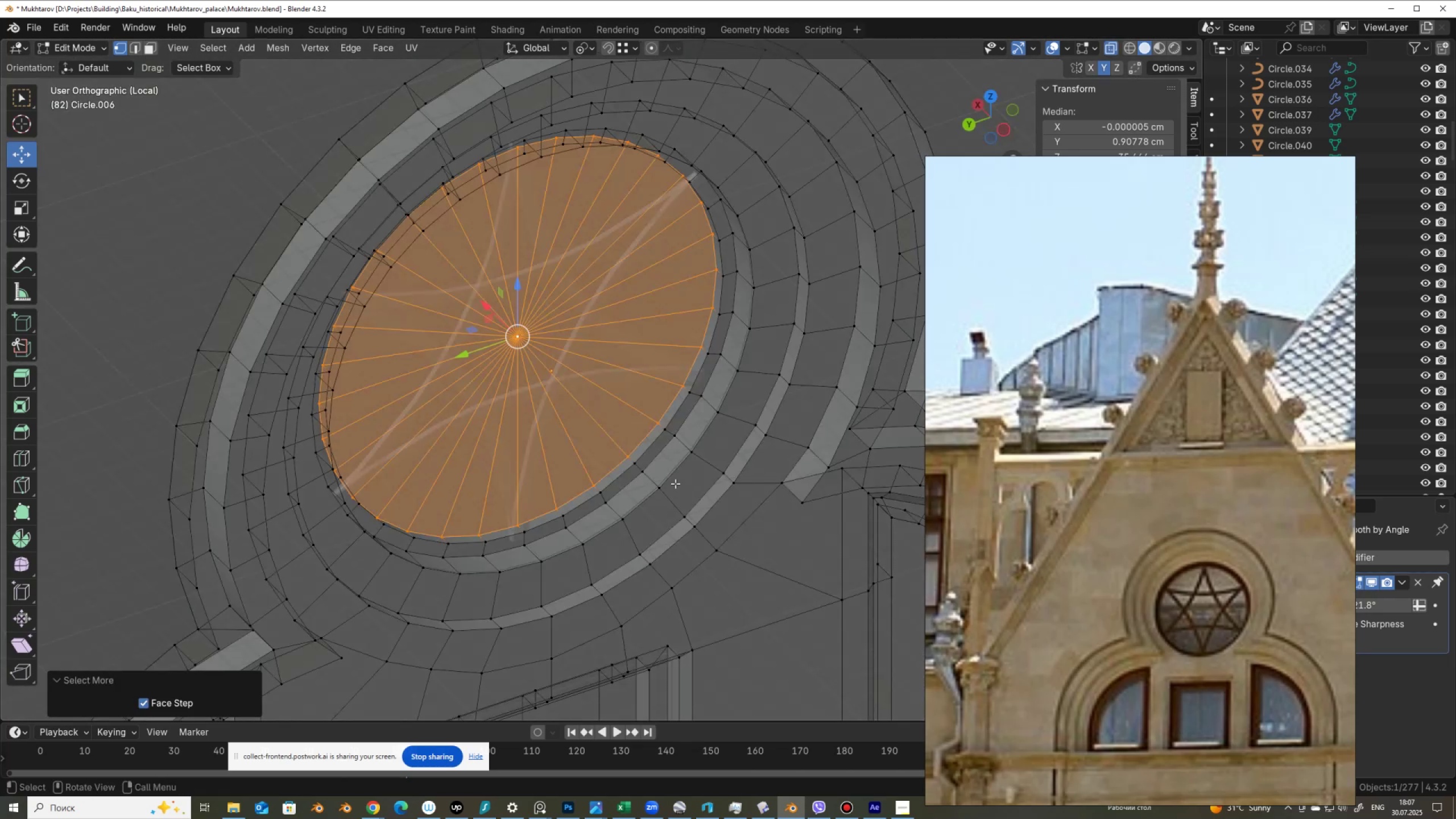 
key(Alt+AltLeft)
 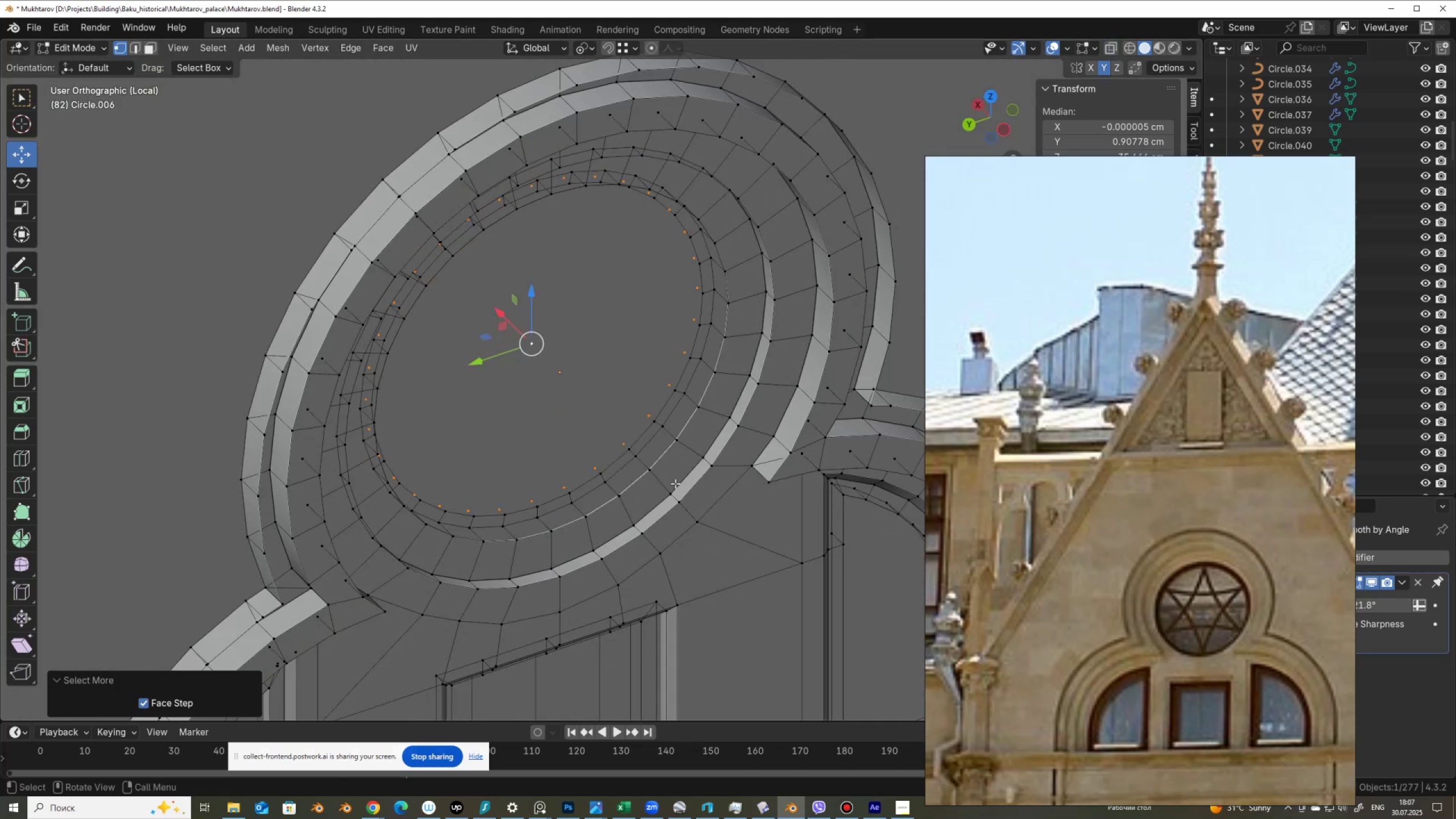 
key(Alt+Z)
 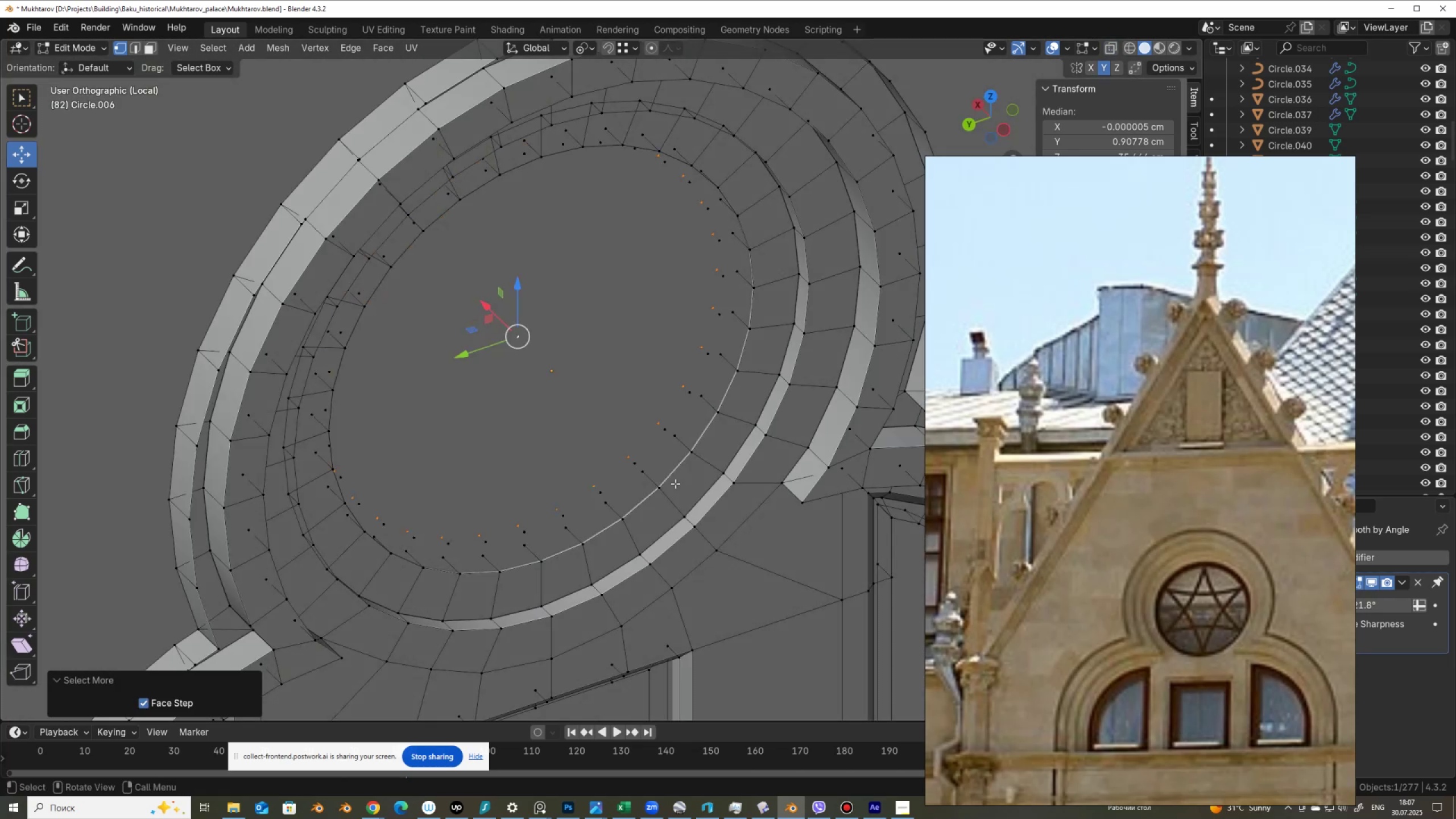 
scroll: coordinate [681, 449], scroll_direction: down, amount: 12.0
 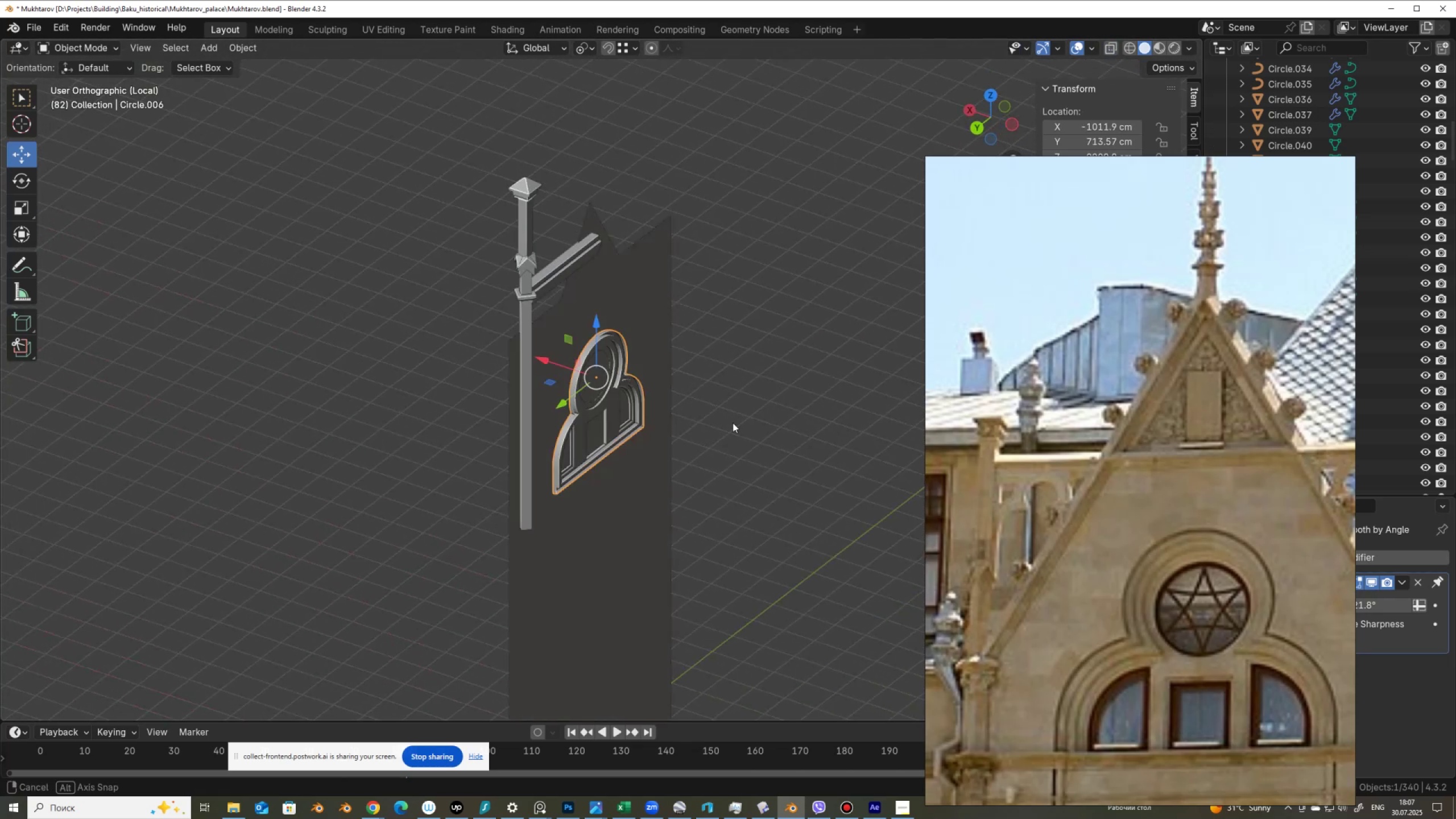 
key(Tab)
 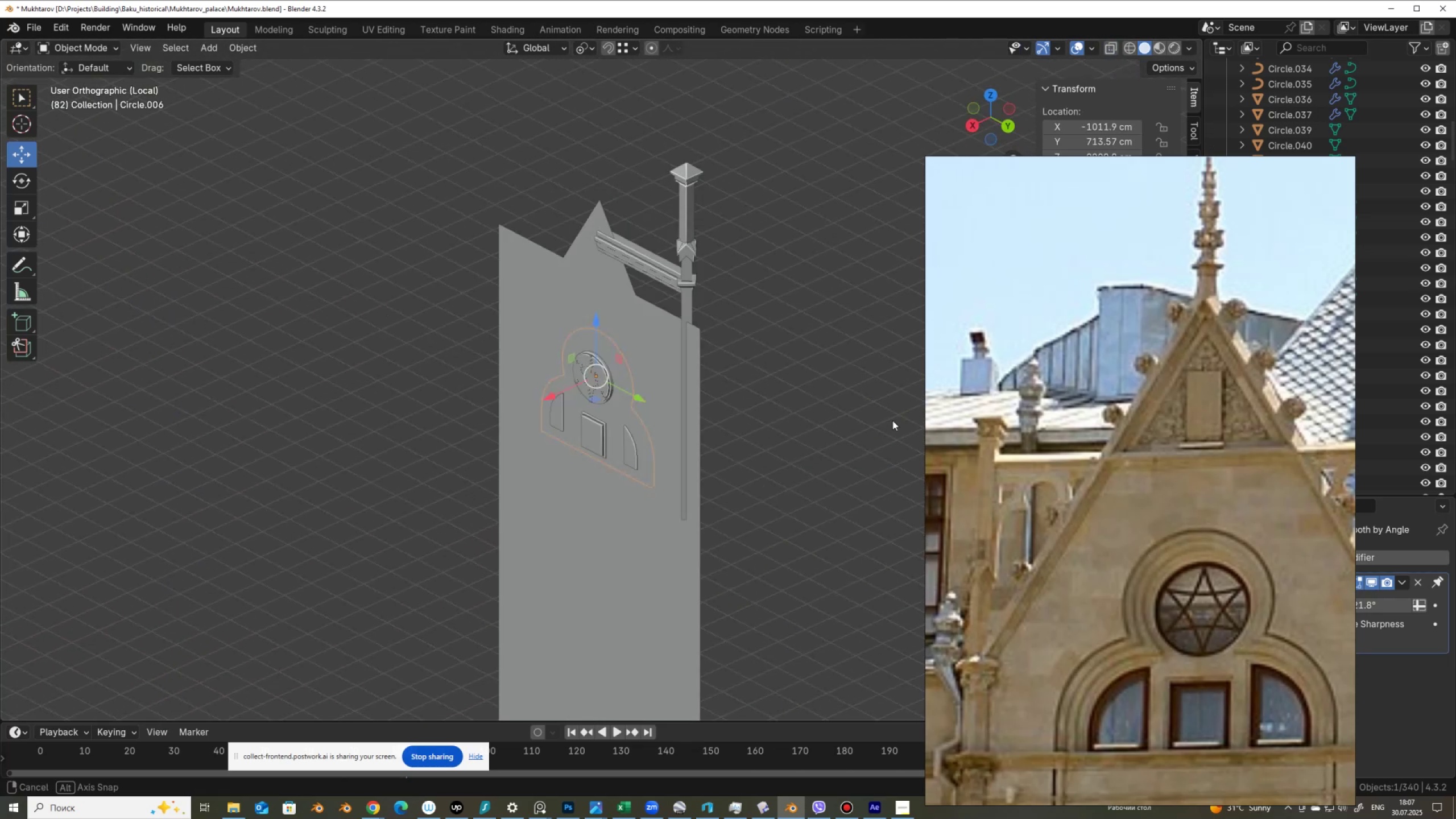 
scroll: coordinate [605, 375], scroll_direction: up, amount: 8.0
 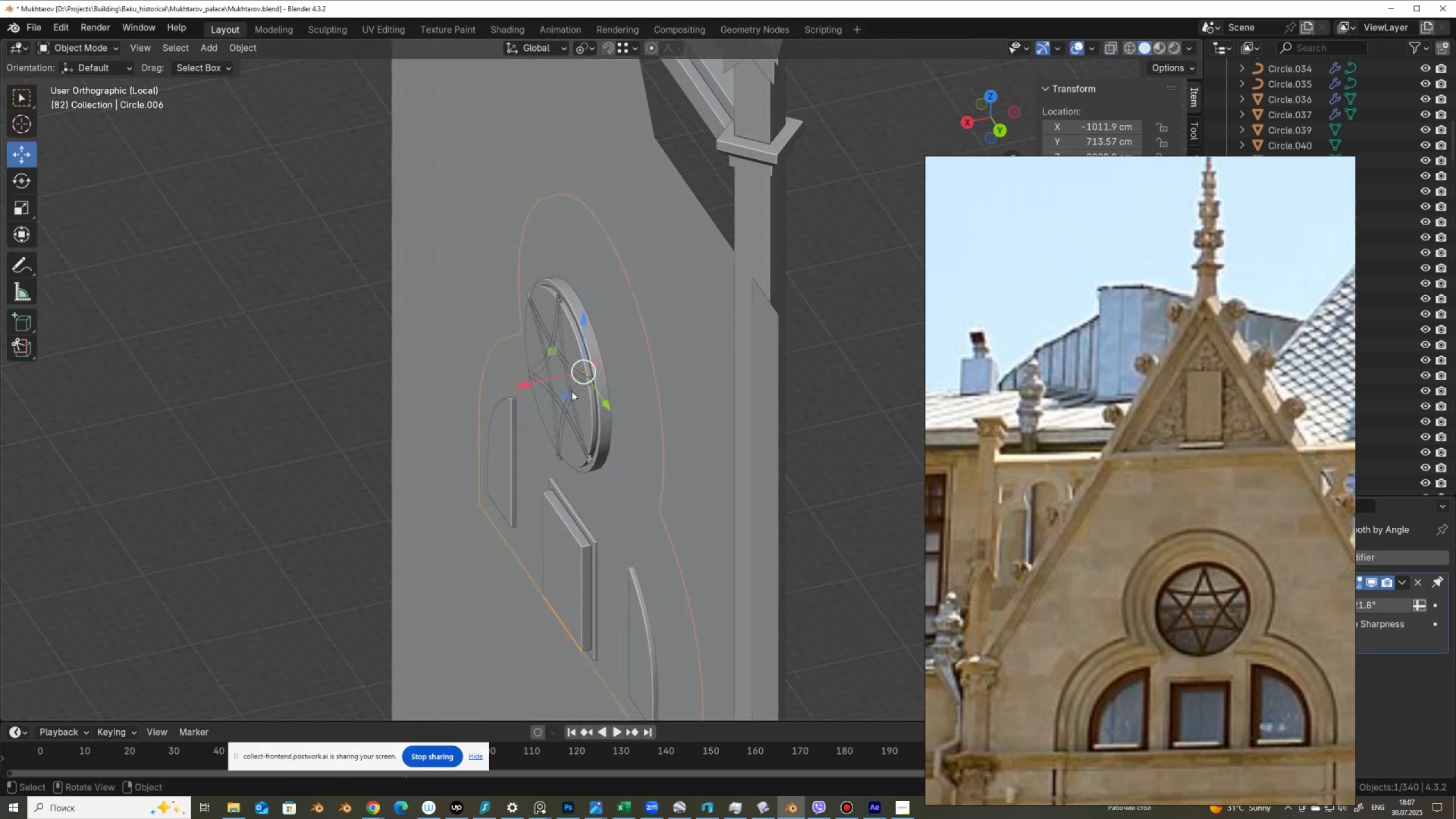 
hold_key(key=ShiftLeft, duration=1.54)
double_click([576, 387])
 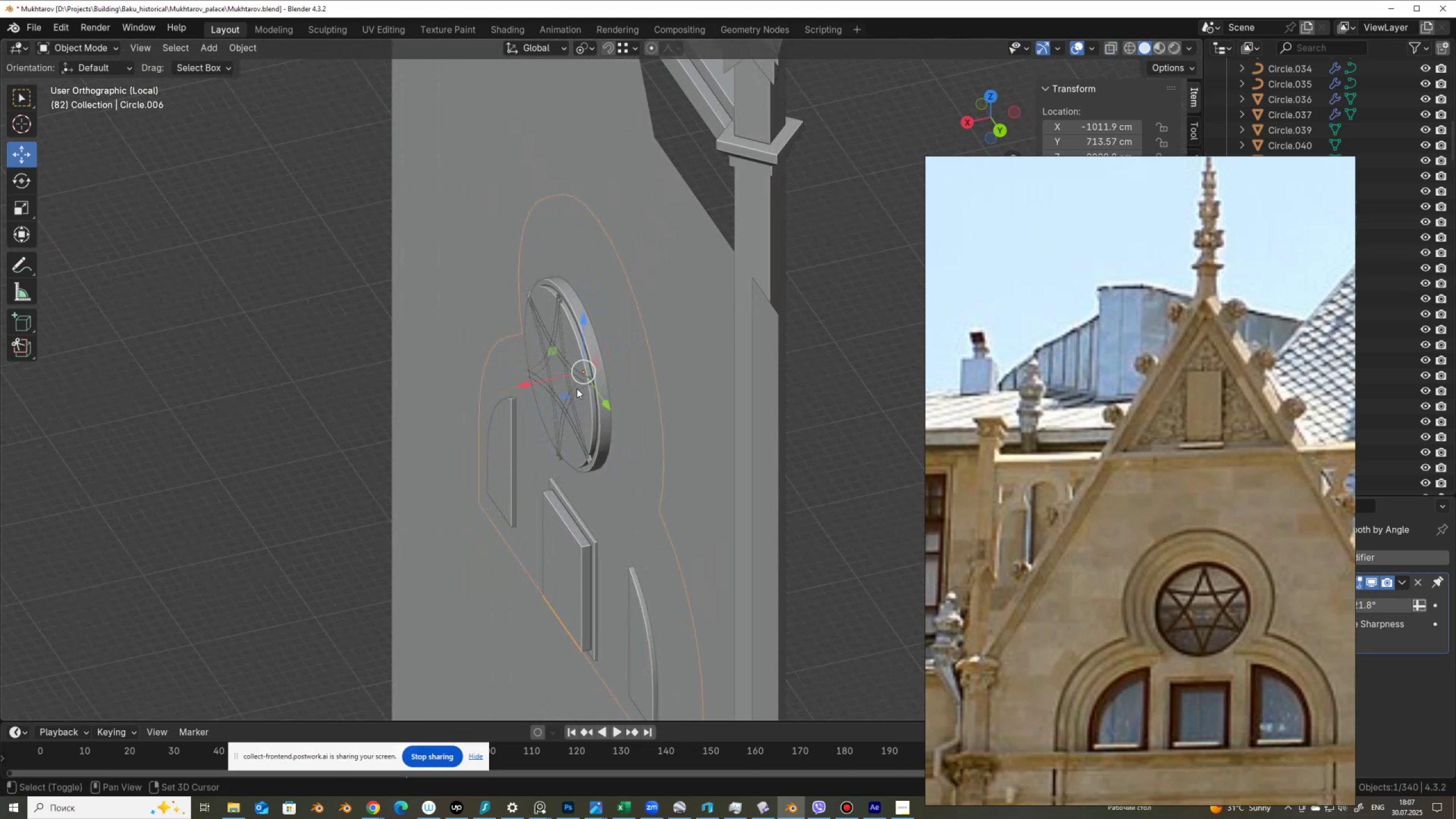 
hold_key(key=ShiftLeft, duration=1.52)
left_click([556, 298])
 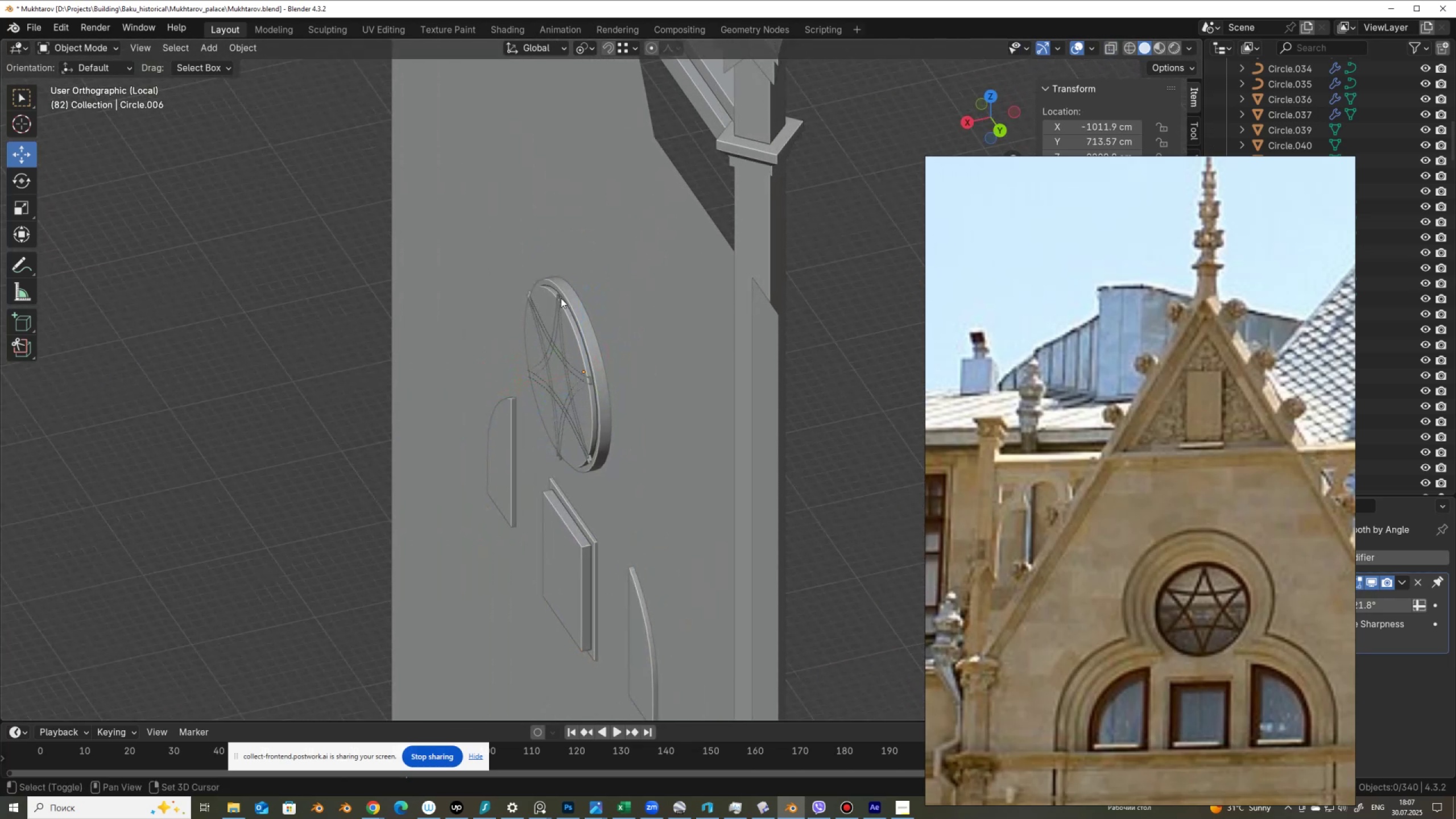 
hold_key(key=ShiftLeft, duration=1.43)
left_click([560, 298])
 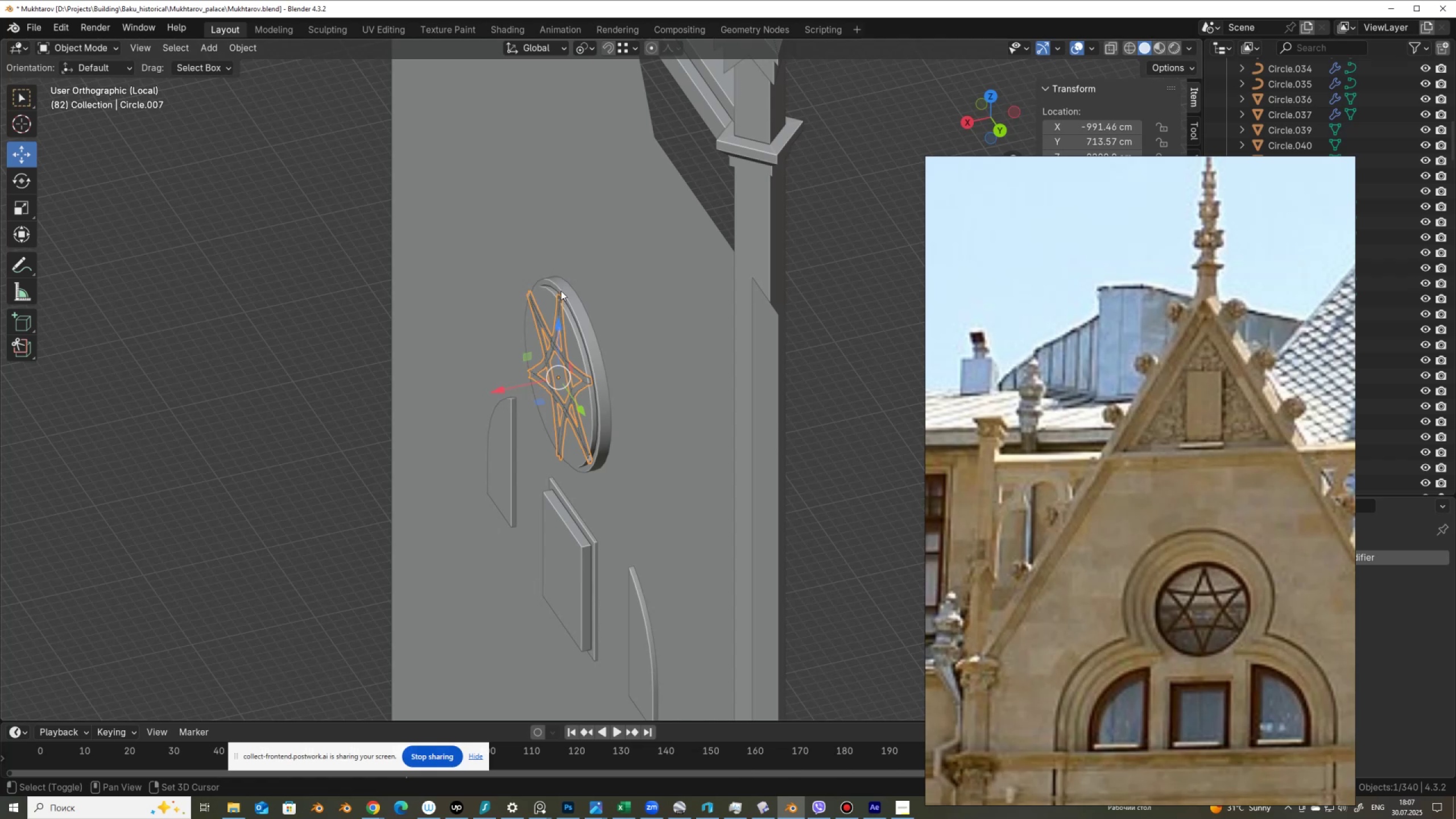 
left_click([561, 288])
 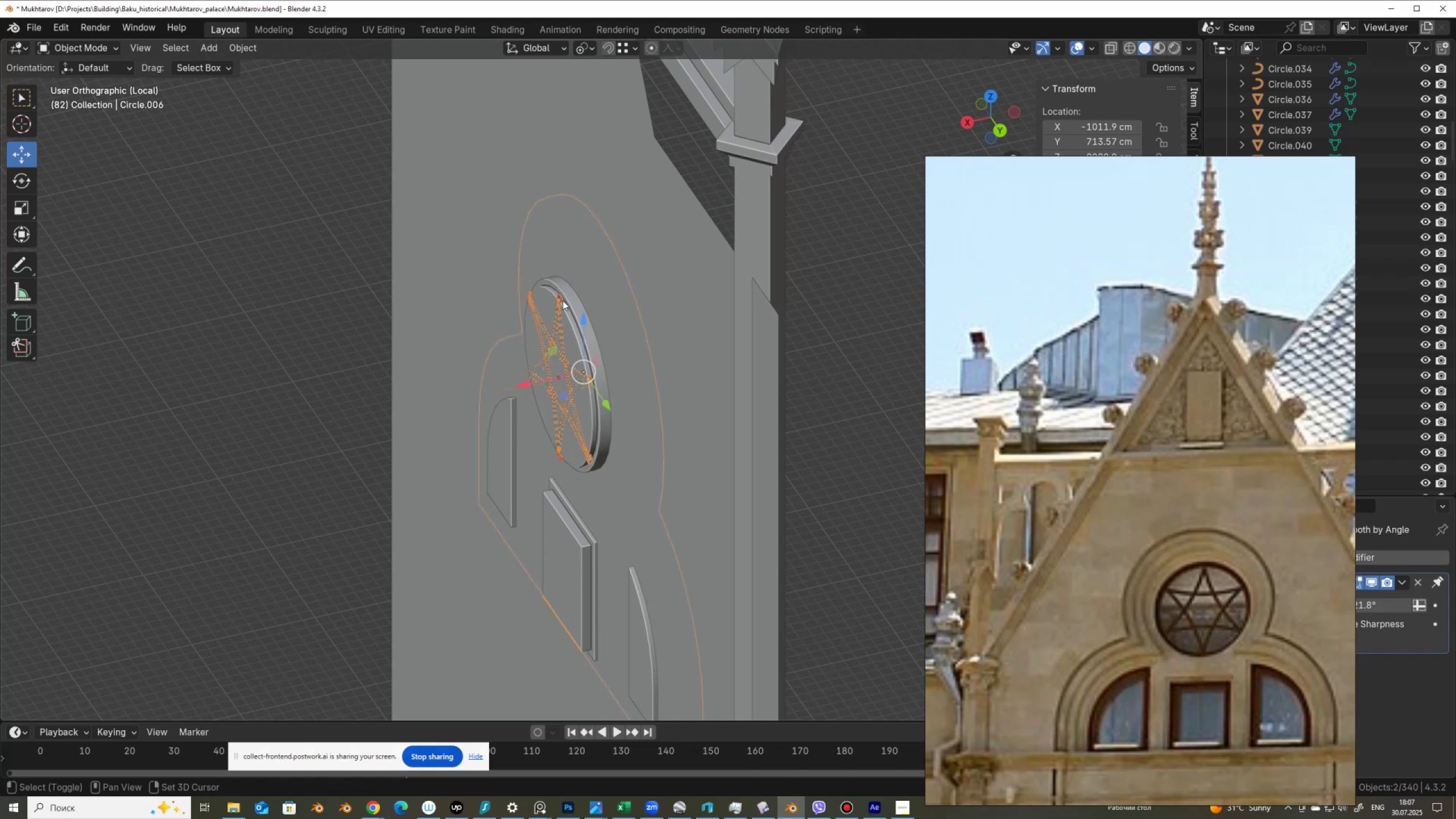 
scroll: coordinate [614, 438], scroll_direction: down, amount: 4.0
 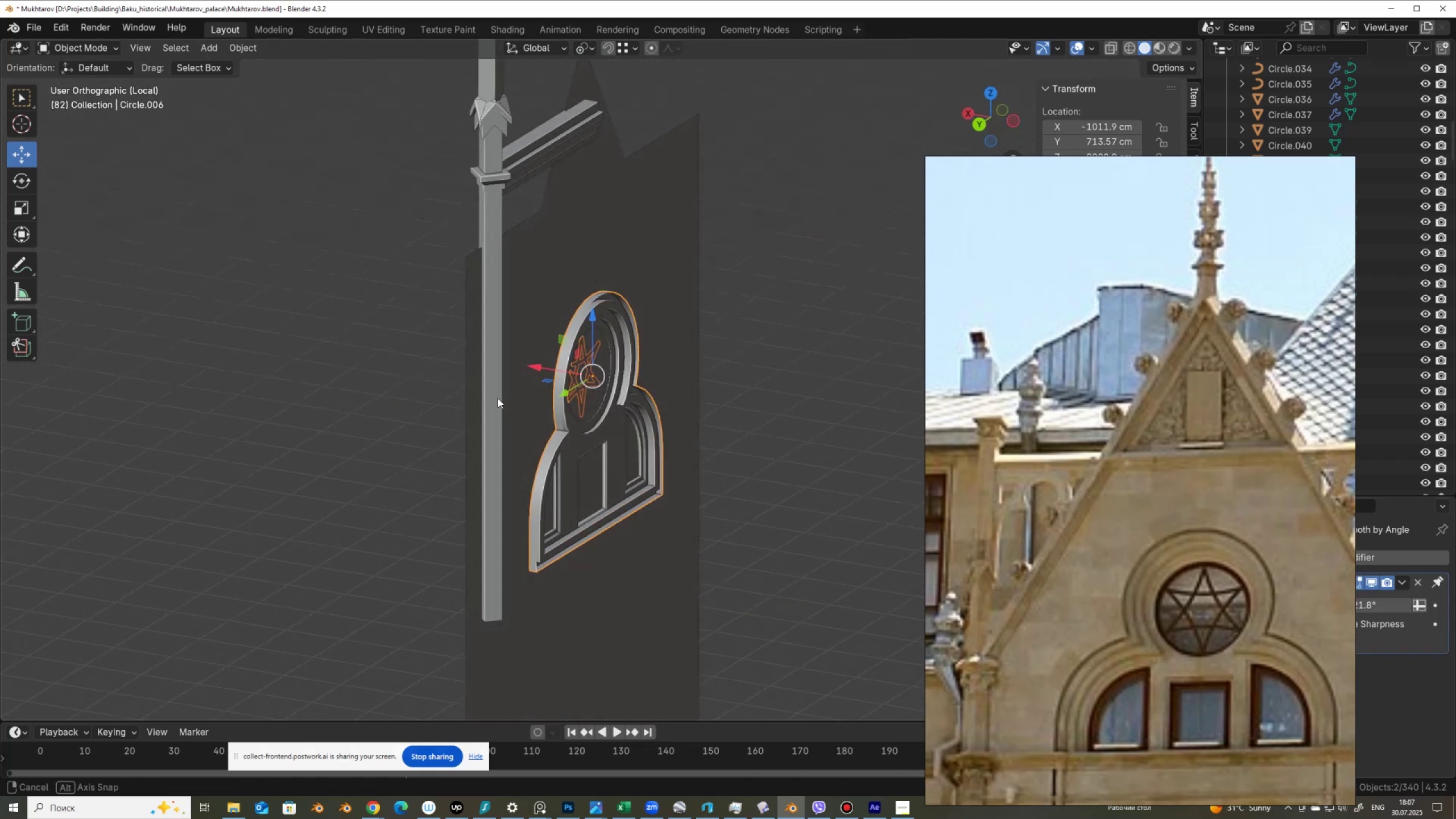 
scroll: coordinate [541, 400], scroll_direction: up, amount: 7.0
 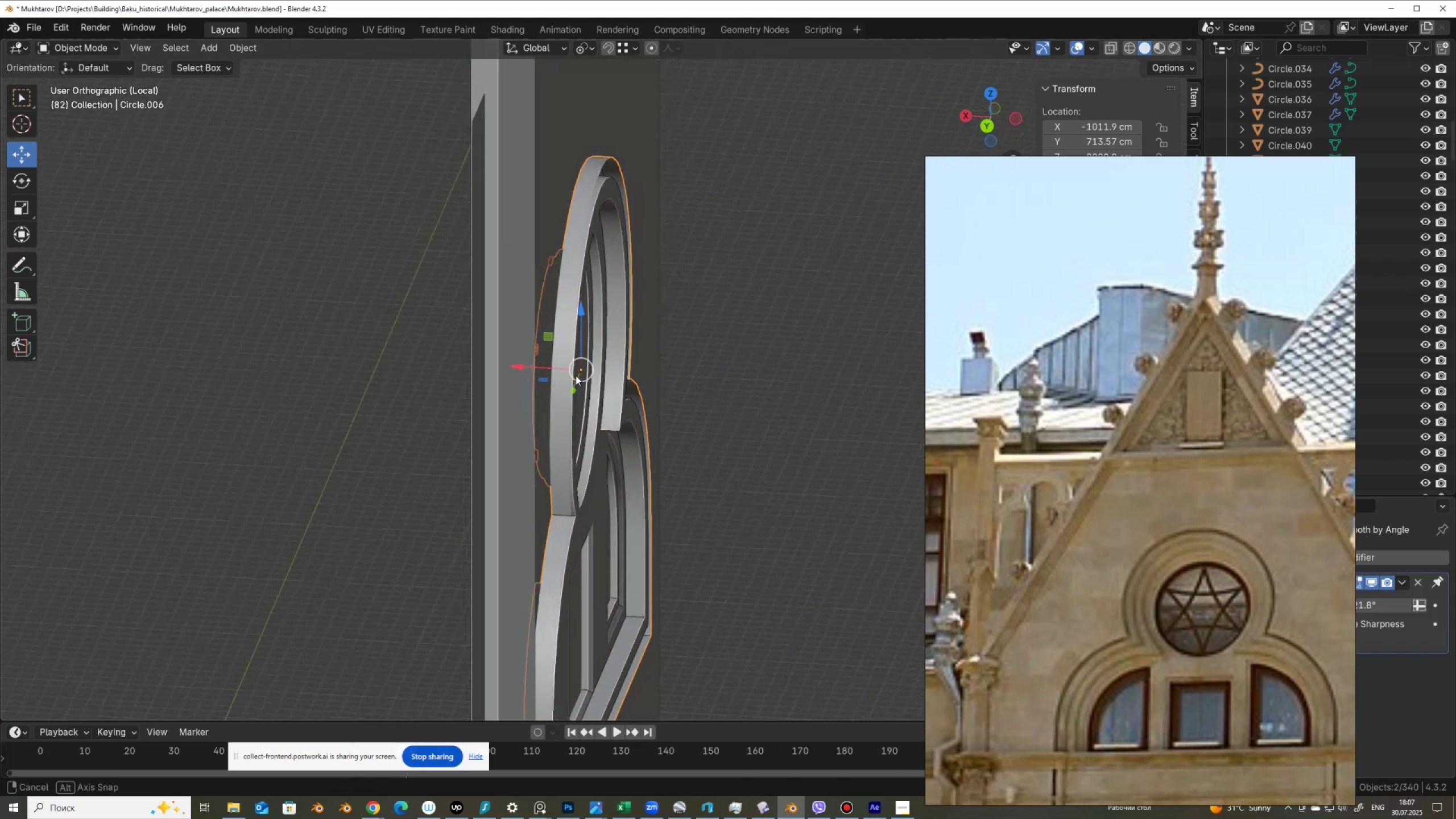 
hold_key(key=AltLeft, duration=0.54)
 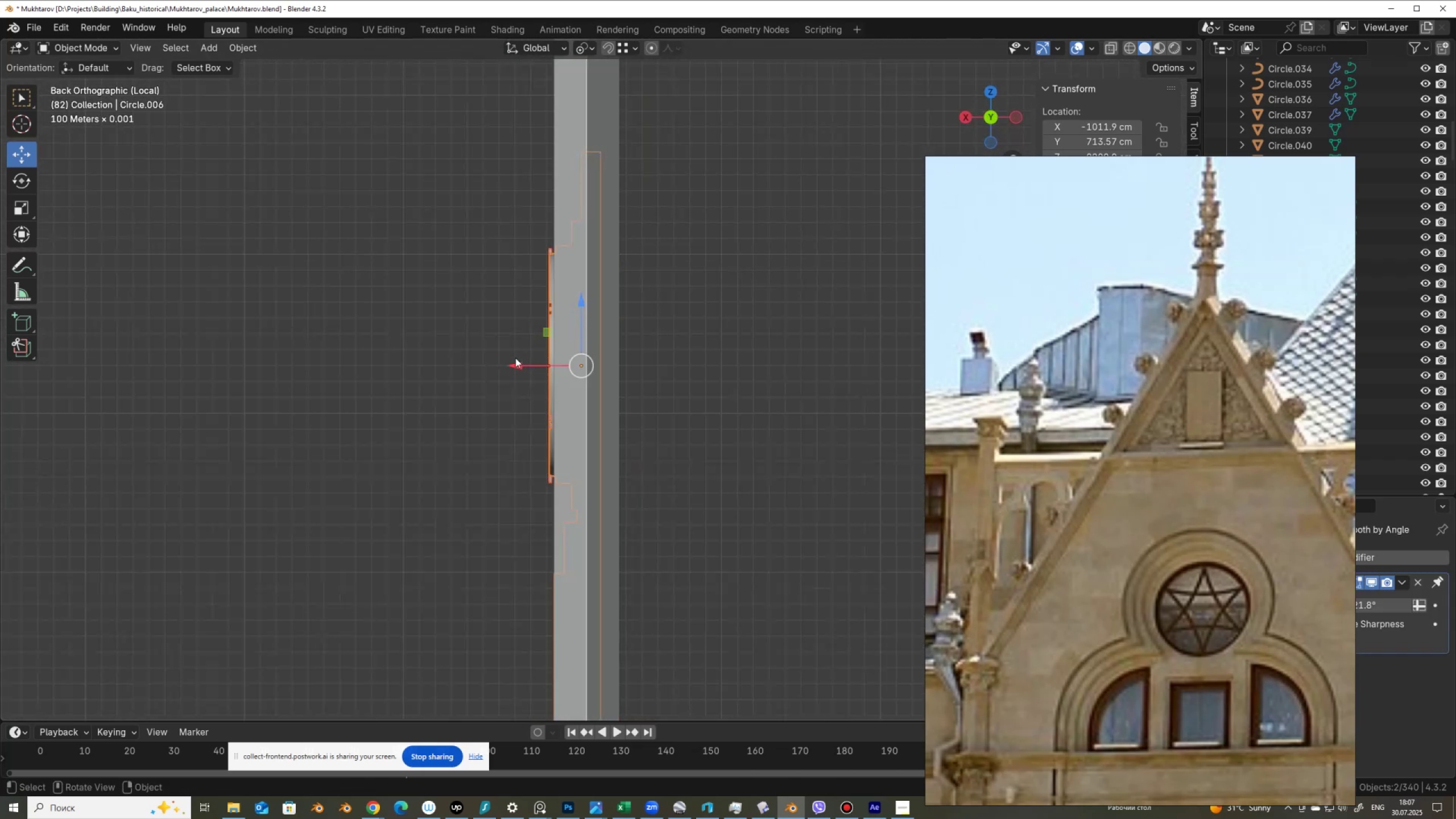 
left_click_drag(start_coordinate=[519, 362], to_coordinate=[540, 378])
 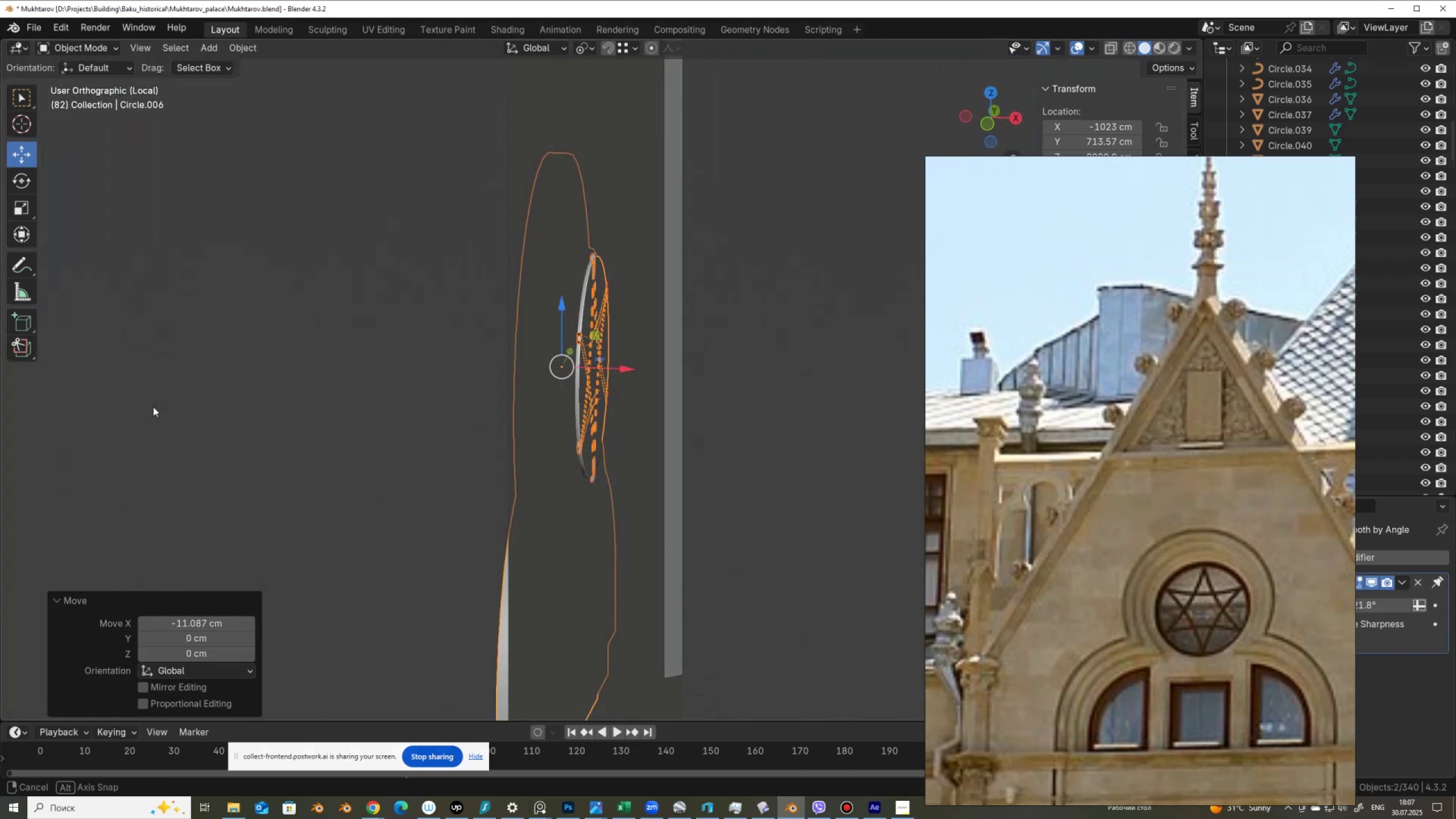 
wait(5.26)
 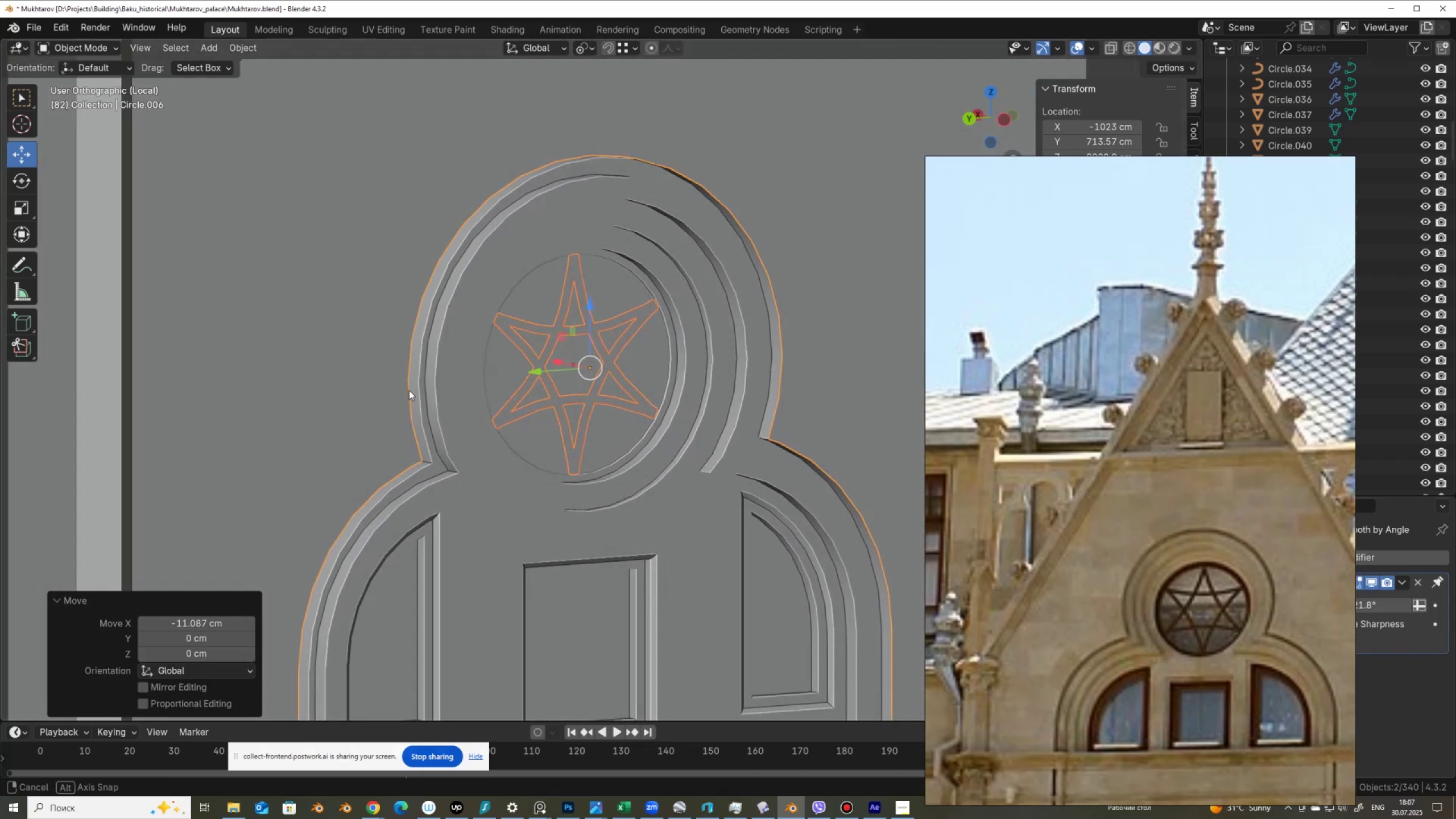 
scroll: coordinate [577, 380], scroll_direction: down, amount: 8.0
 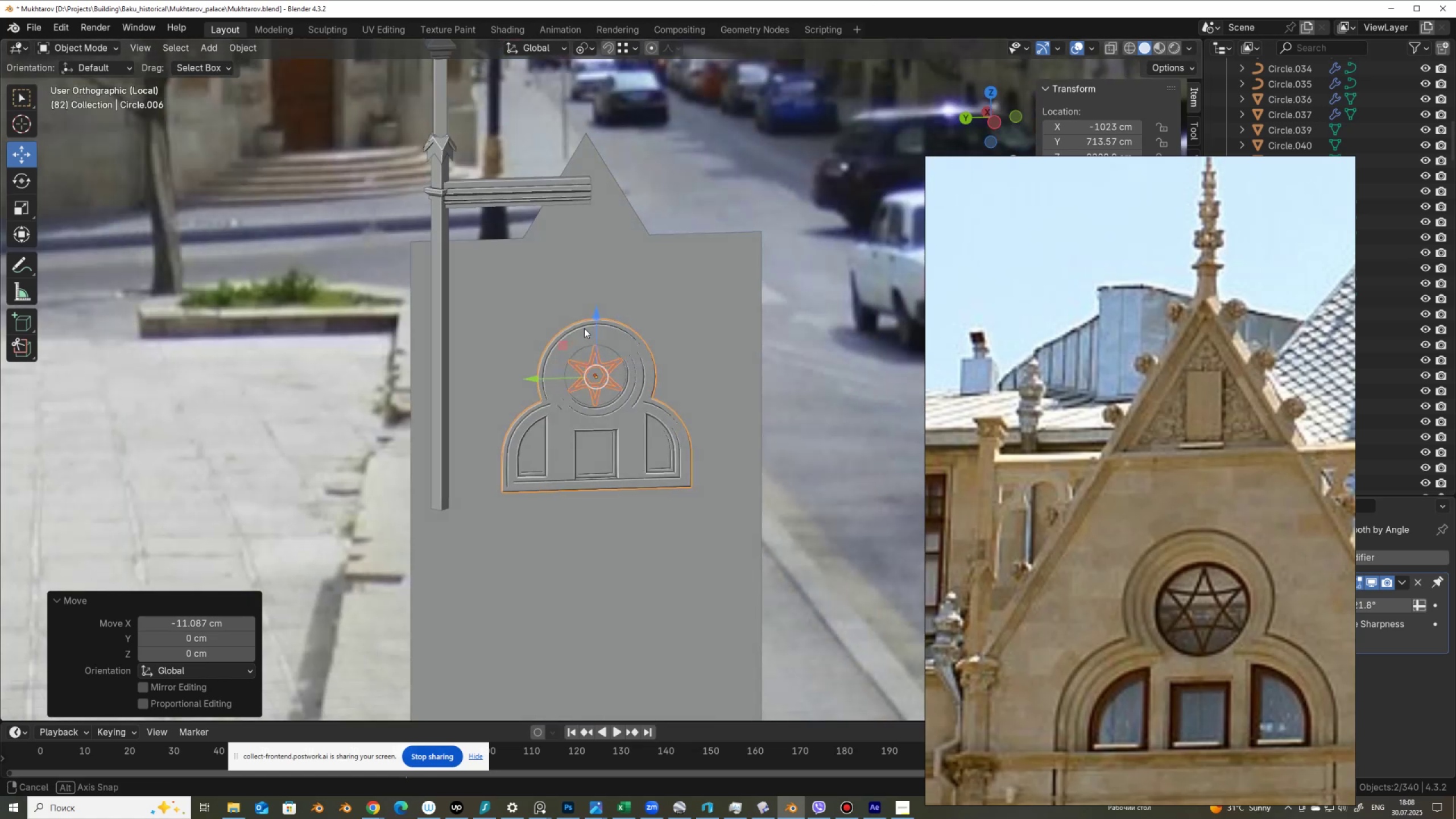 
wait(6.46)
 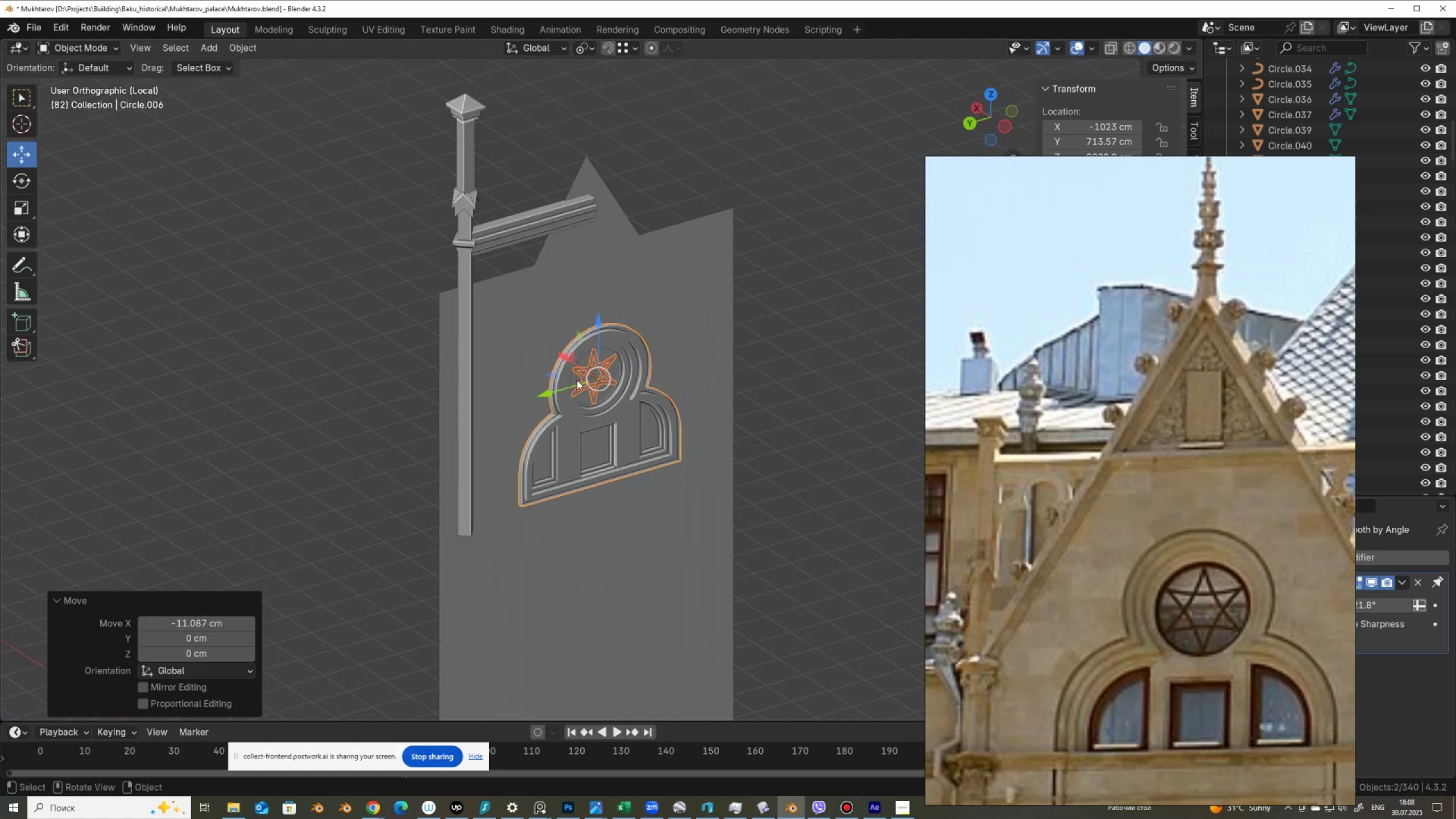 
left_click_drag(start_coordinate=[624, 341], to_coordinate=[616, 366])
 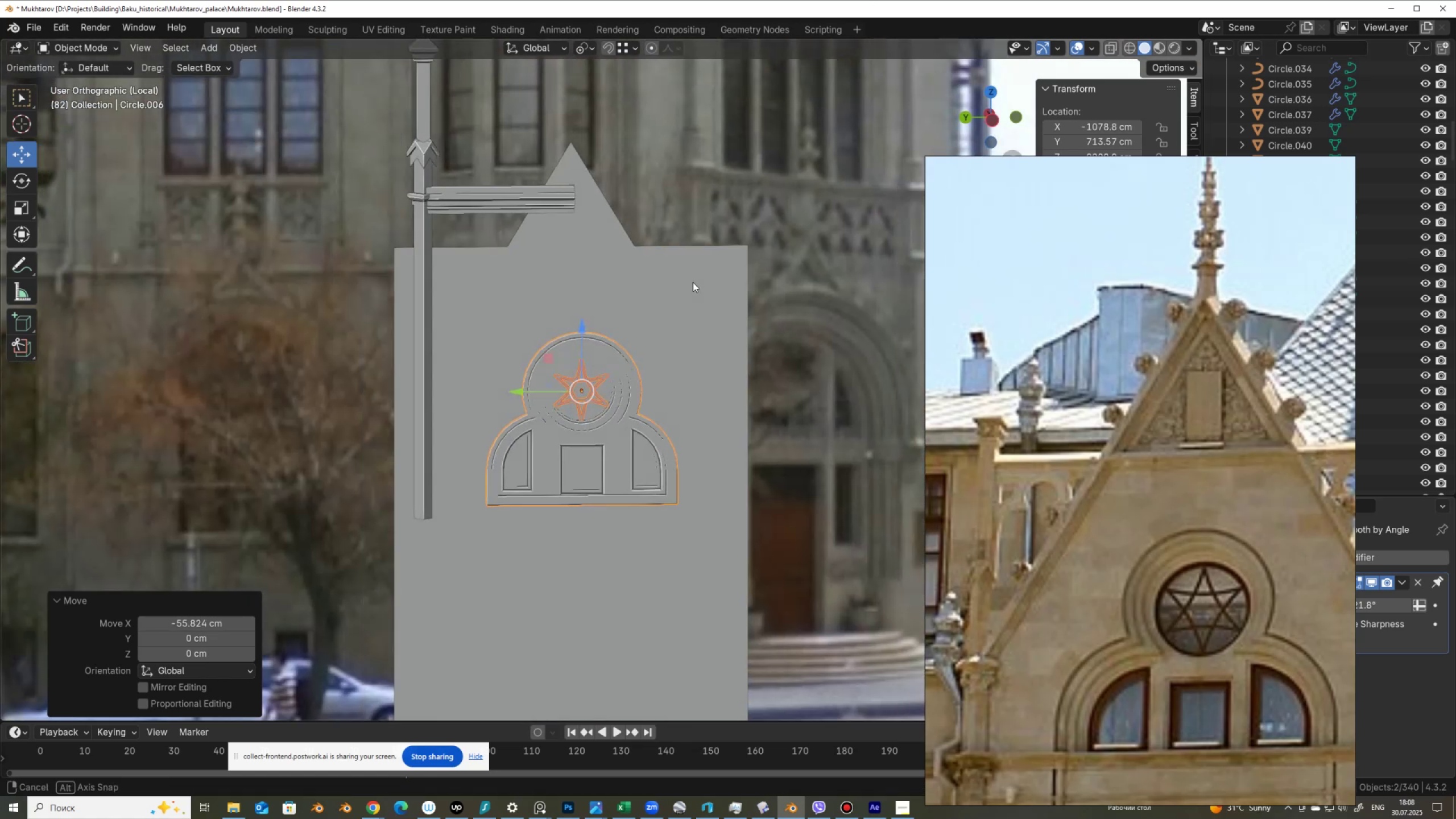 
scroll: coordinate [746, 373], scroll_direction: down, amount: 4.0
 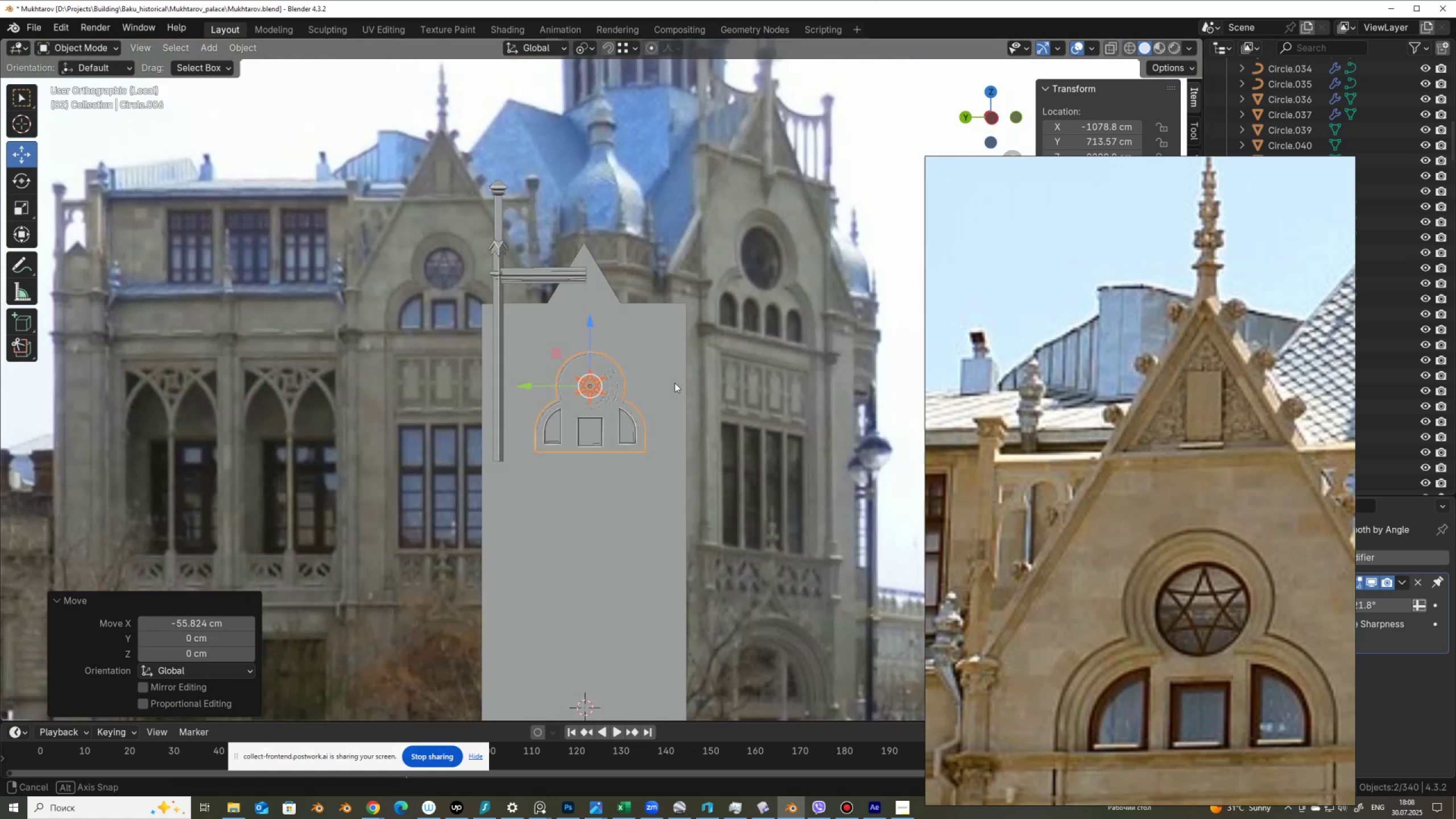 
hold_key(key=AltLeft, duration=0.75)
 